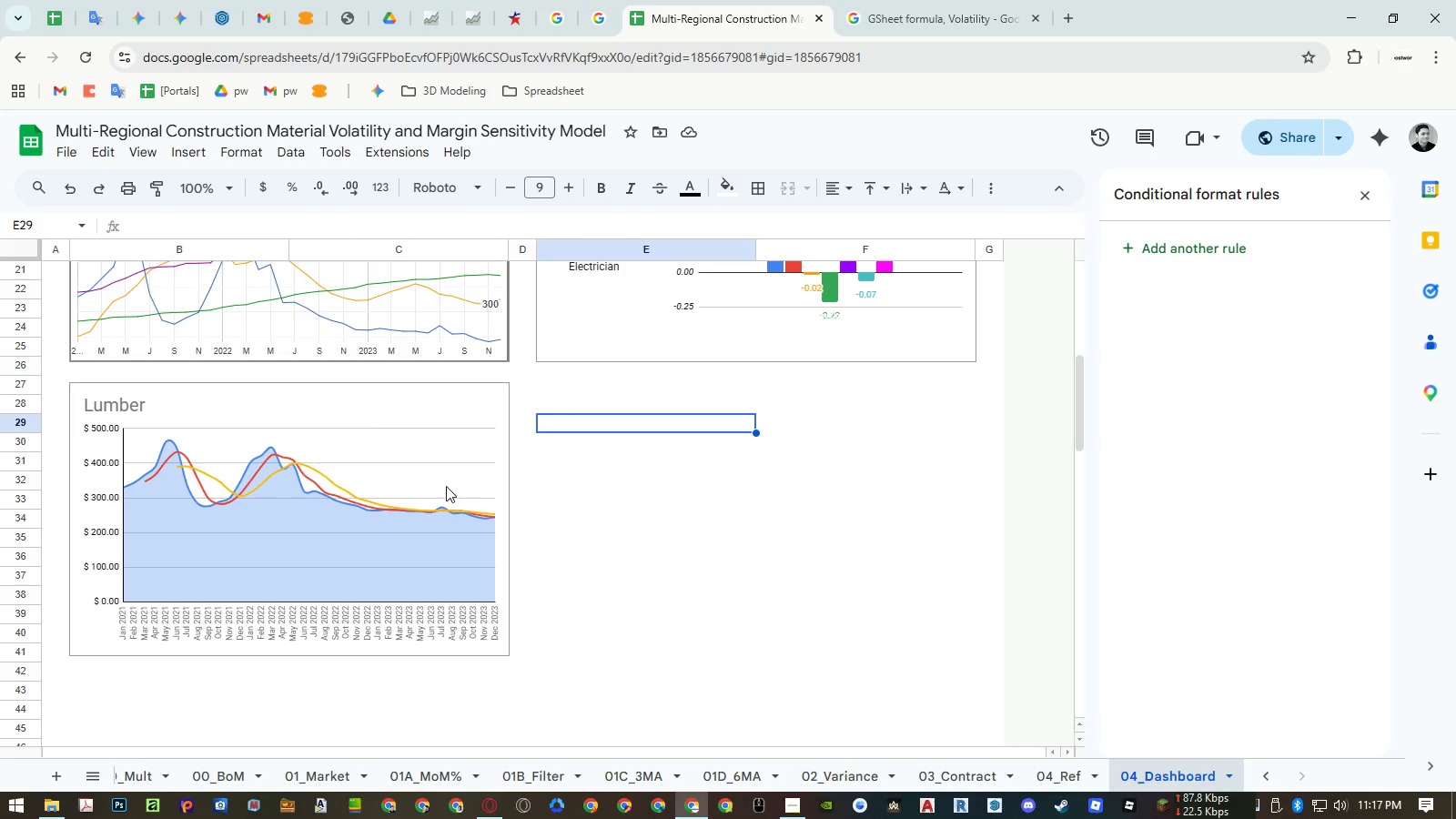 
left_click([579, 516])
 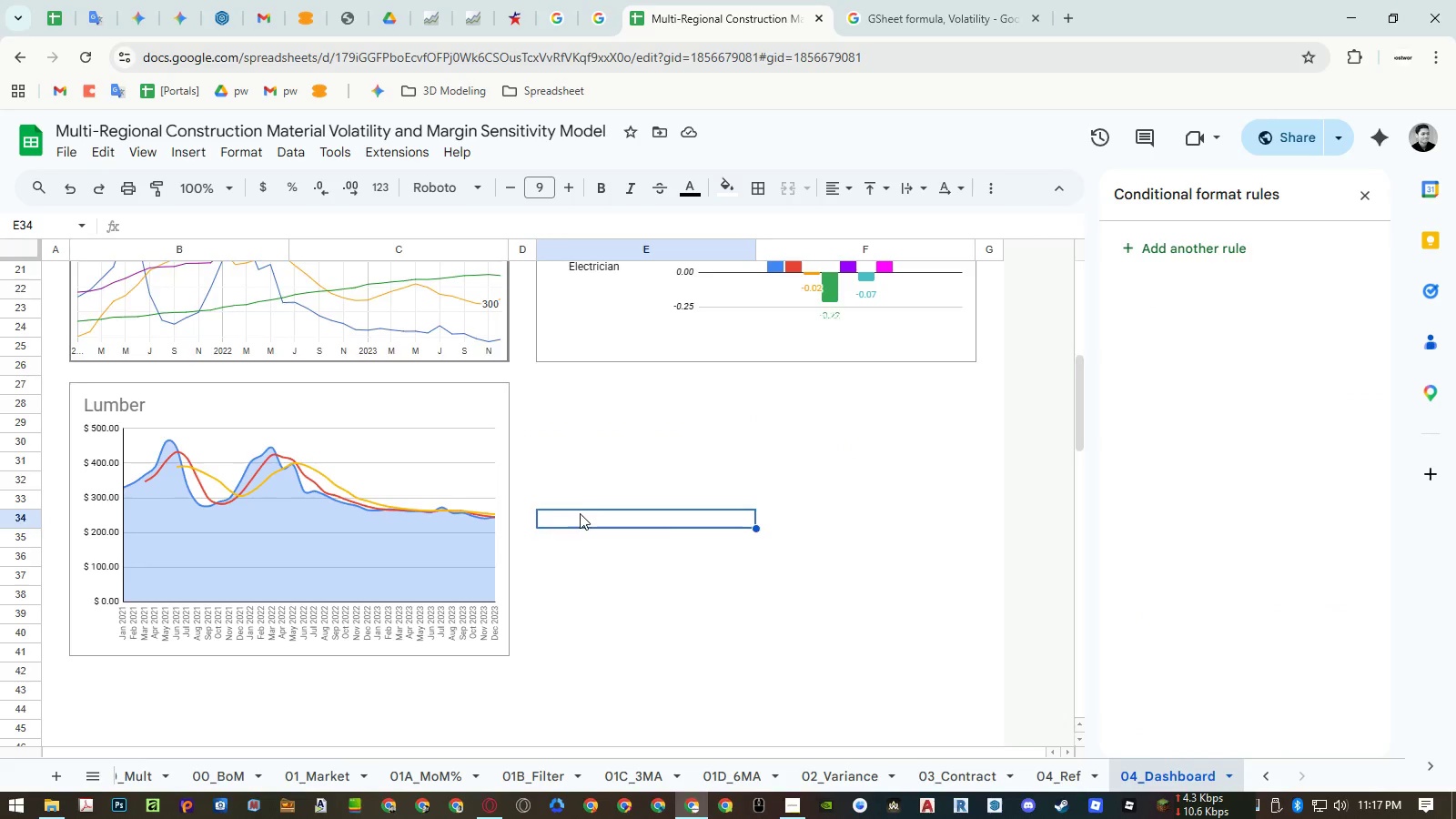 
key(Control+ControlLeft)
 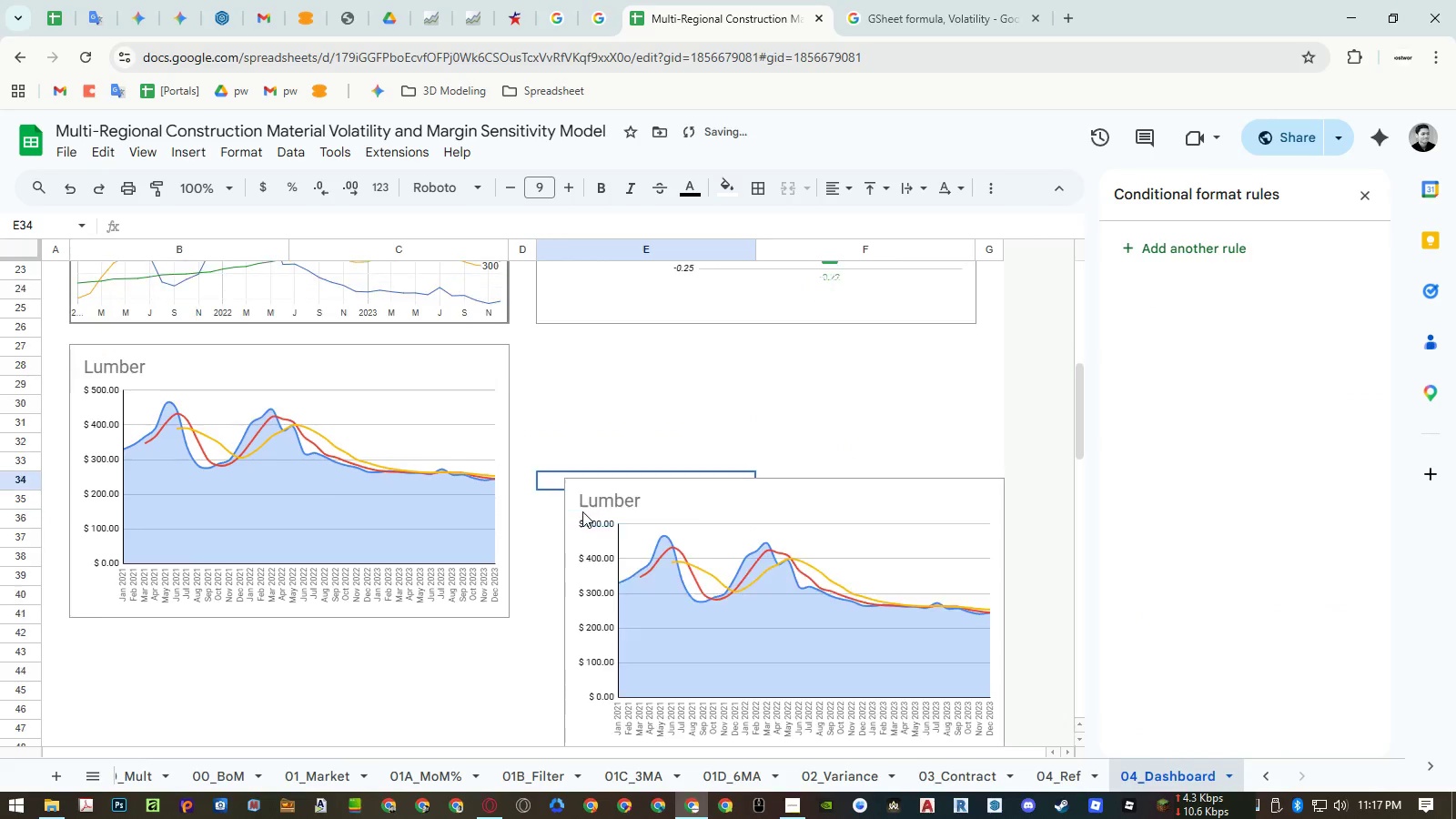 
key(Control+V)
 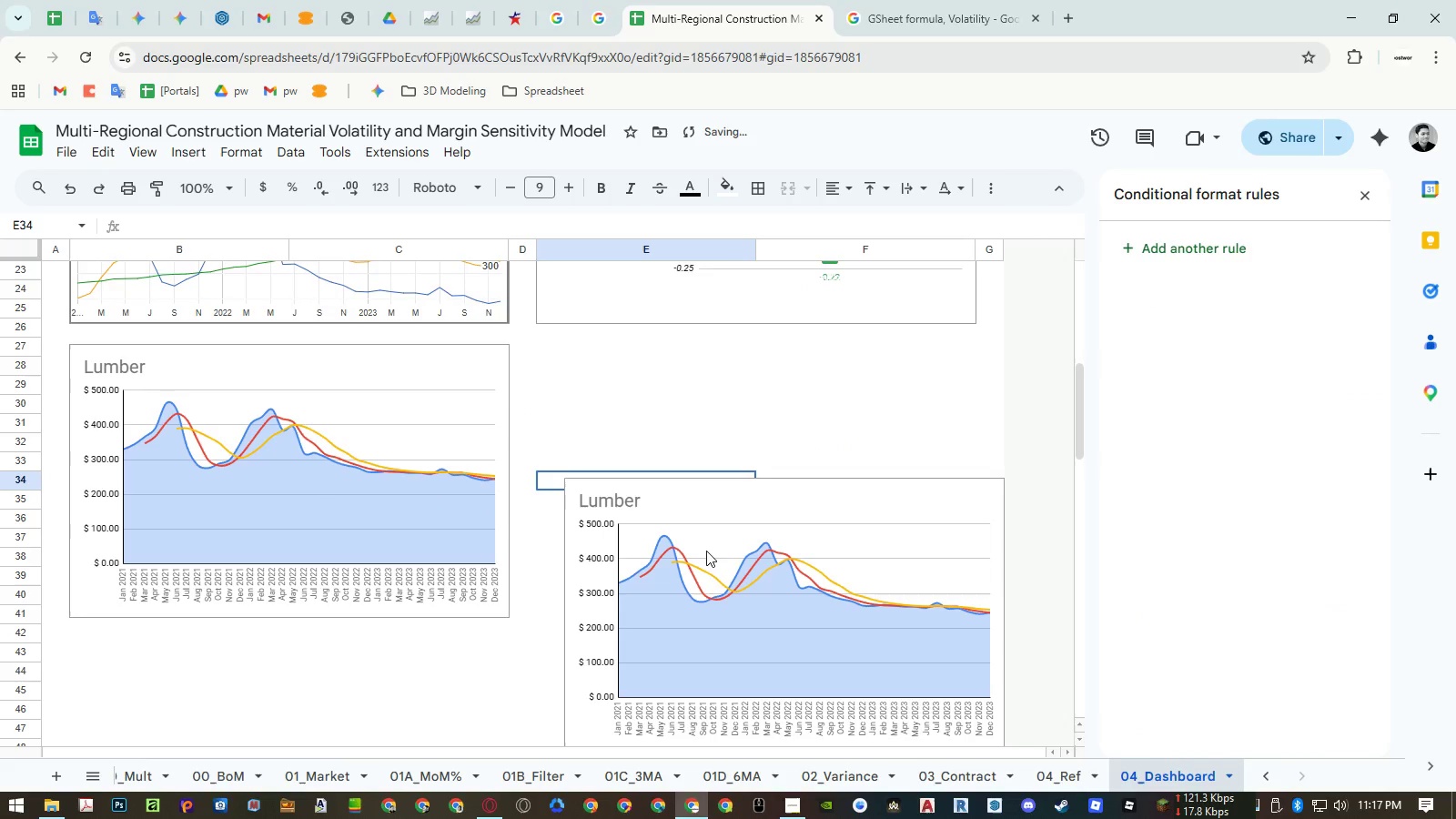 
left_click([707, 551])
 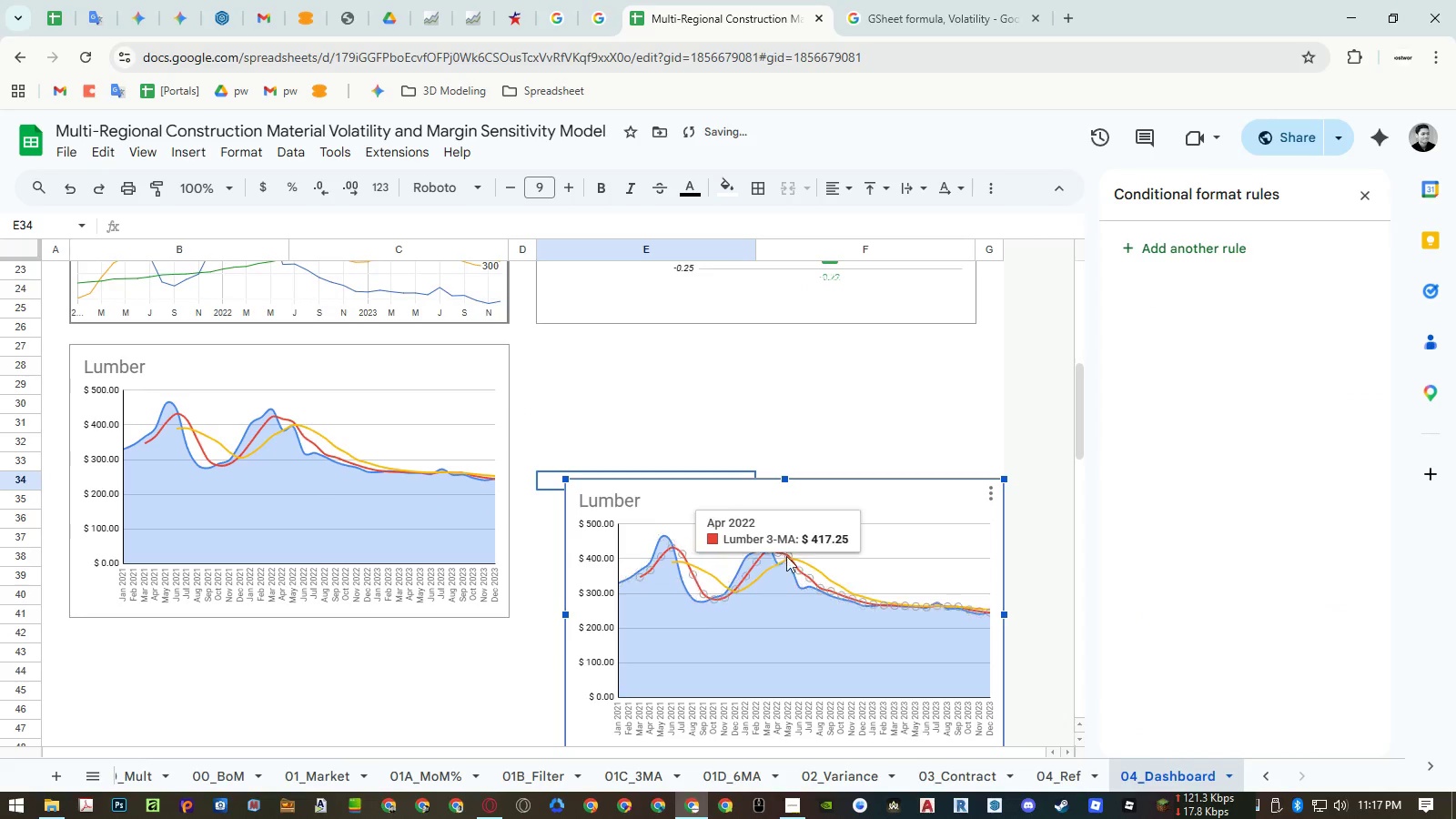 
left_click_drag(start_coordinate=[789, 556], to_coordinate=[759, 416])
 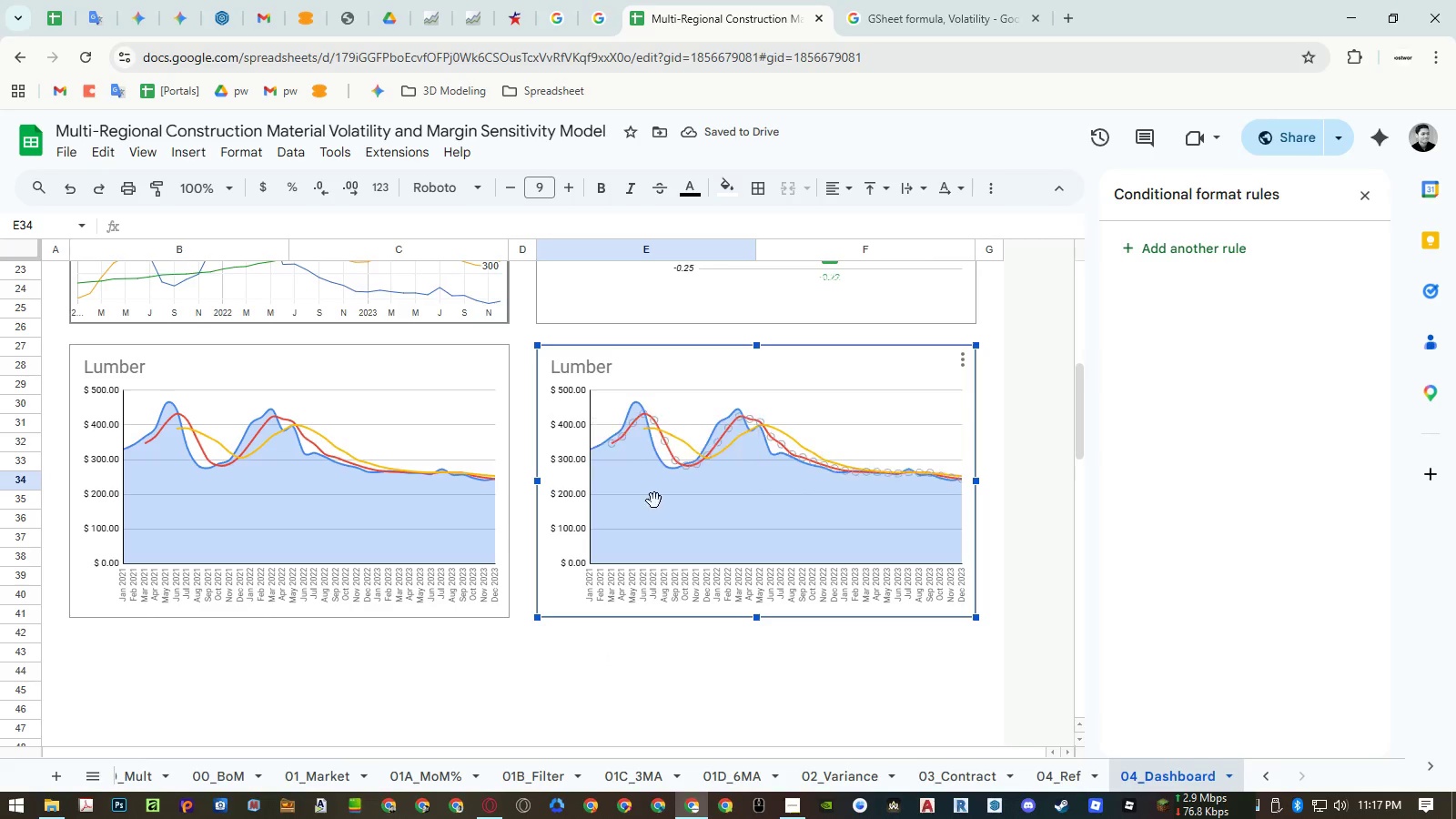 
left_click([330, 773])
 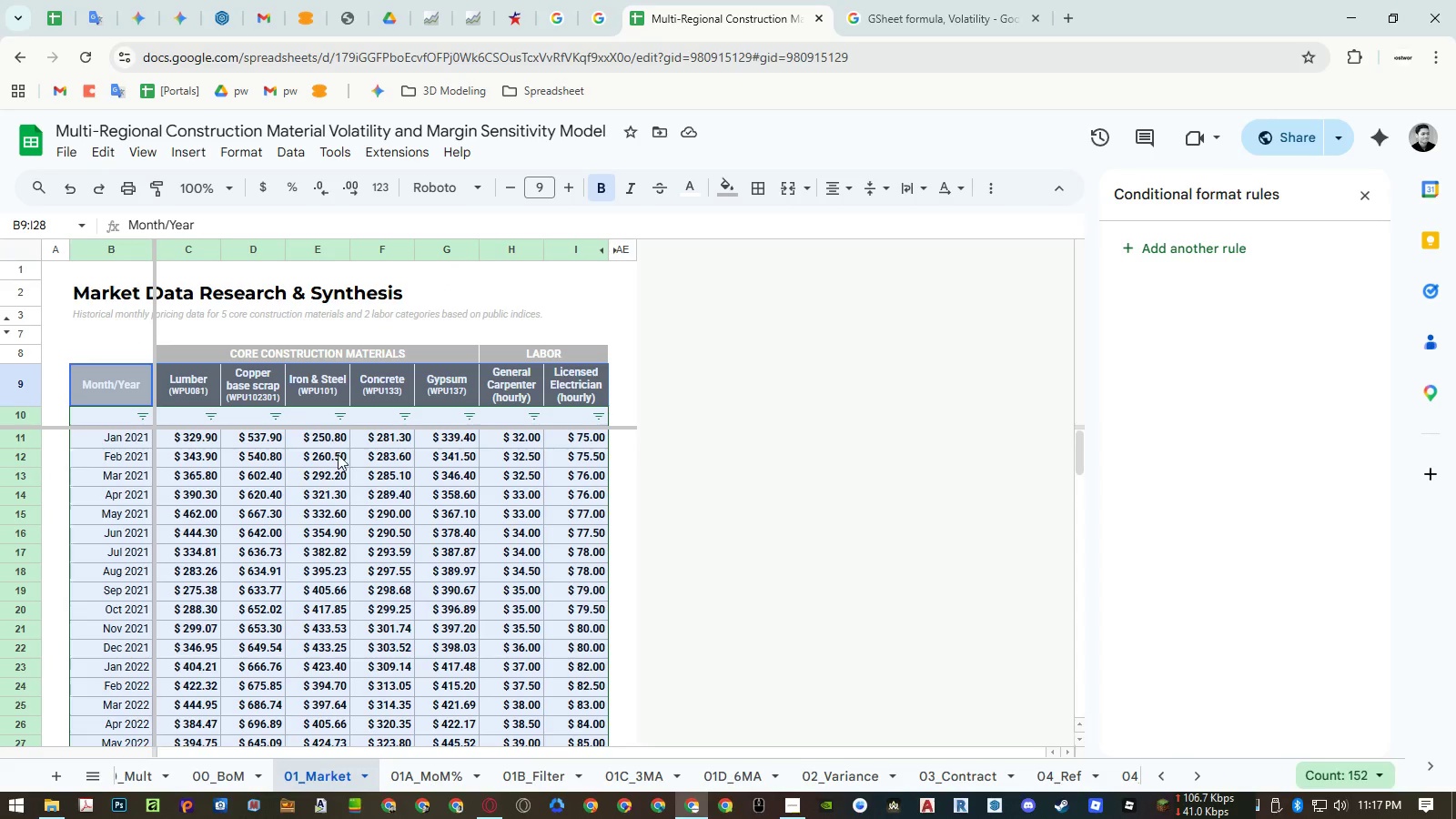 
double_click([259, 382])
 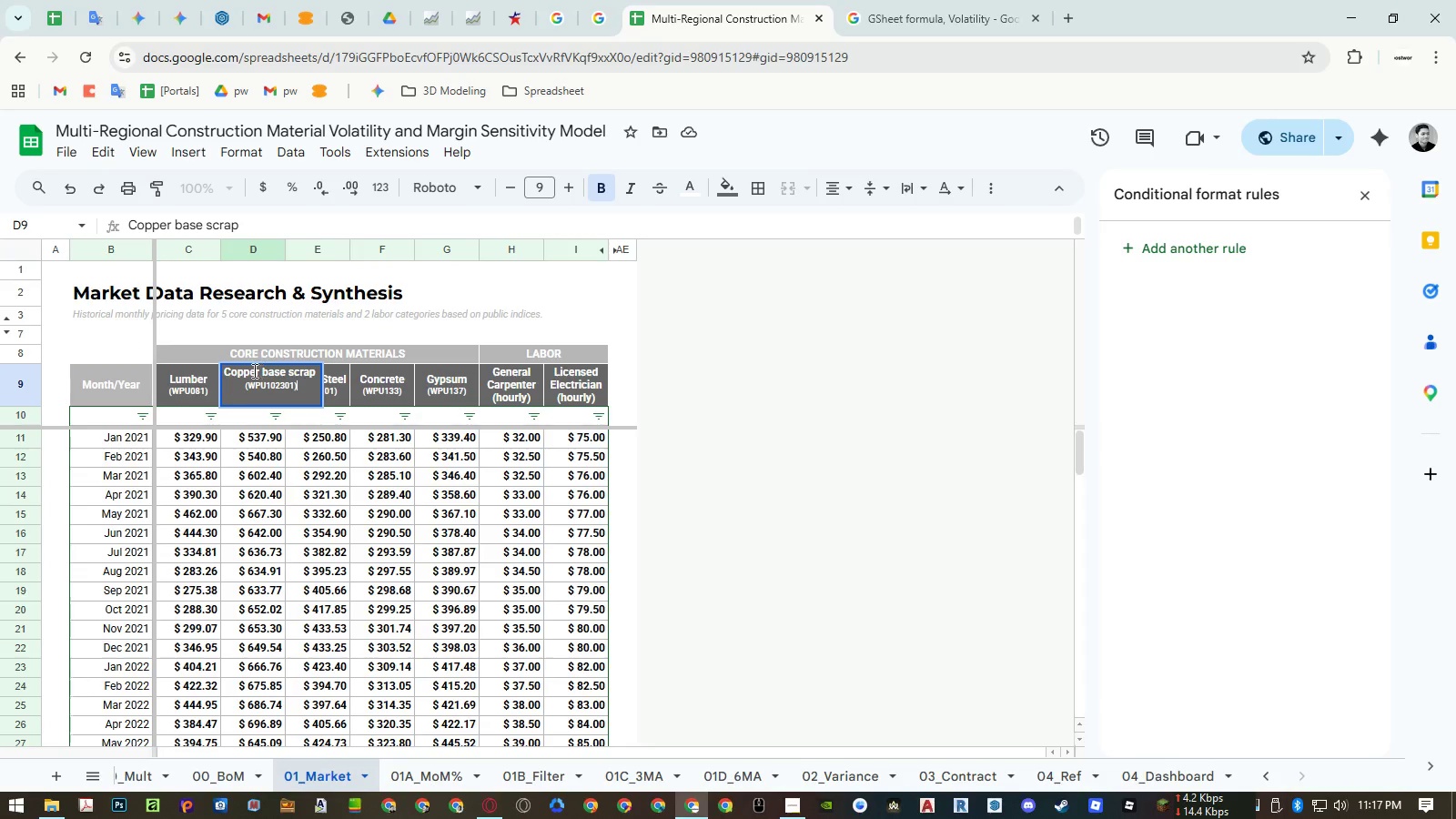 
left_click([249, 371])
 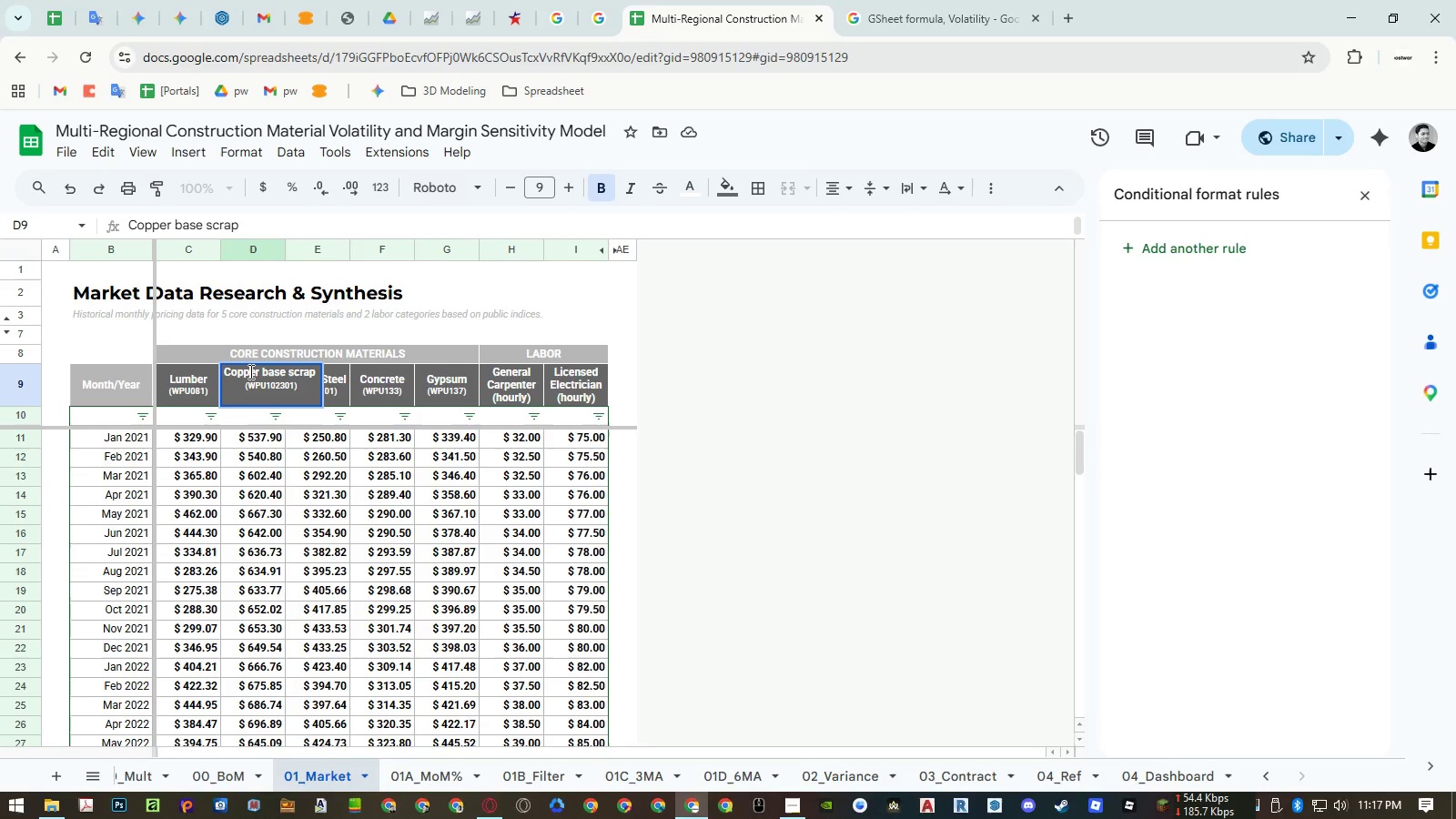 
left_click_drag(start_coordinate=[249, 371], to_coordinate=[239, 372])
 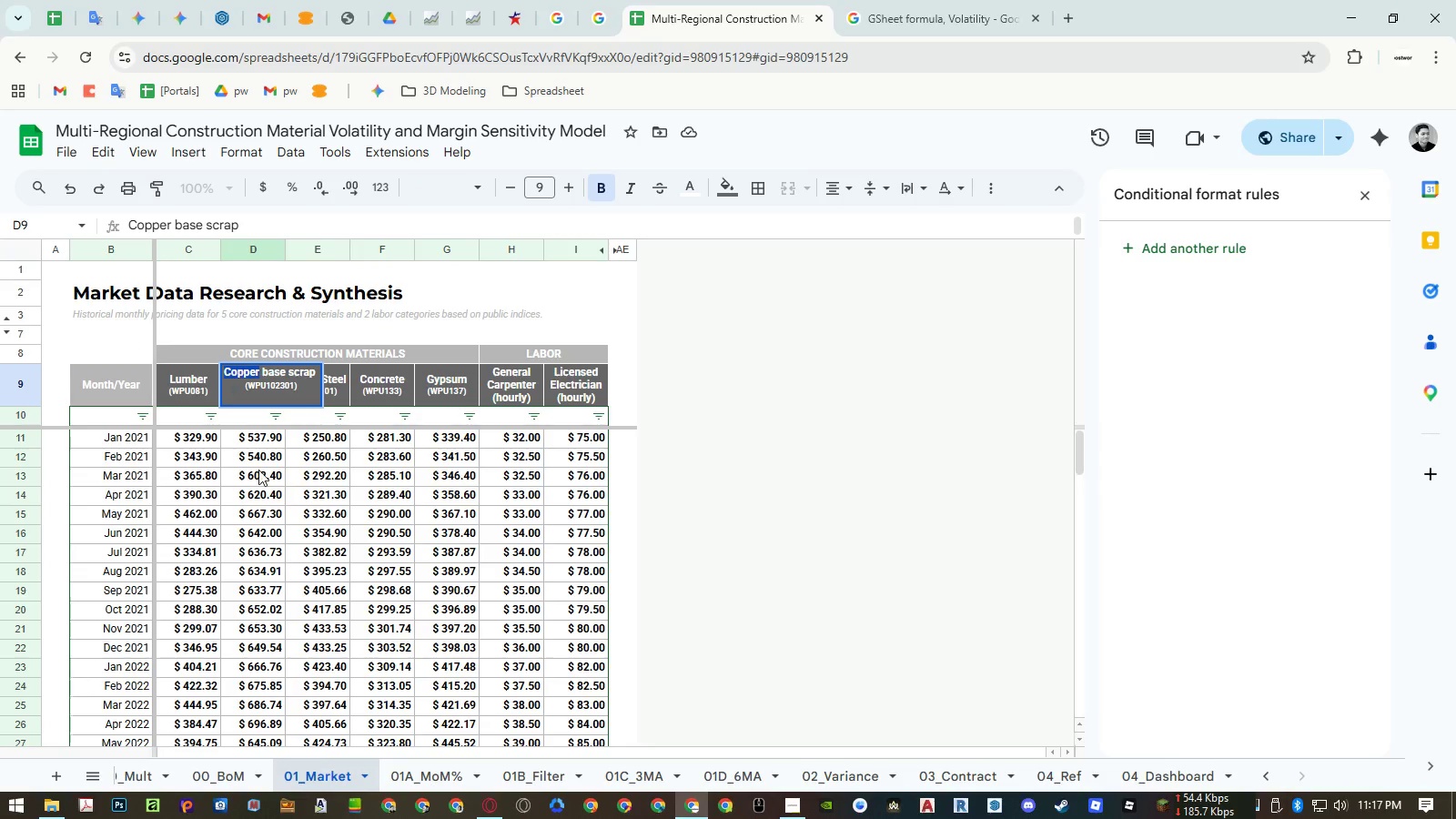 
key(Control+ControlLeft)
 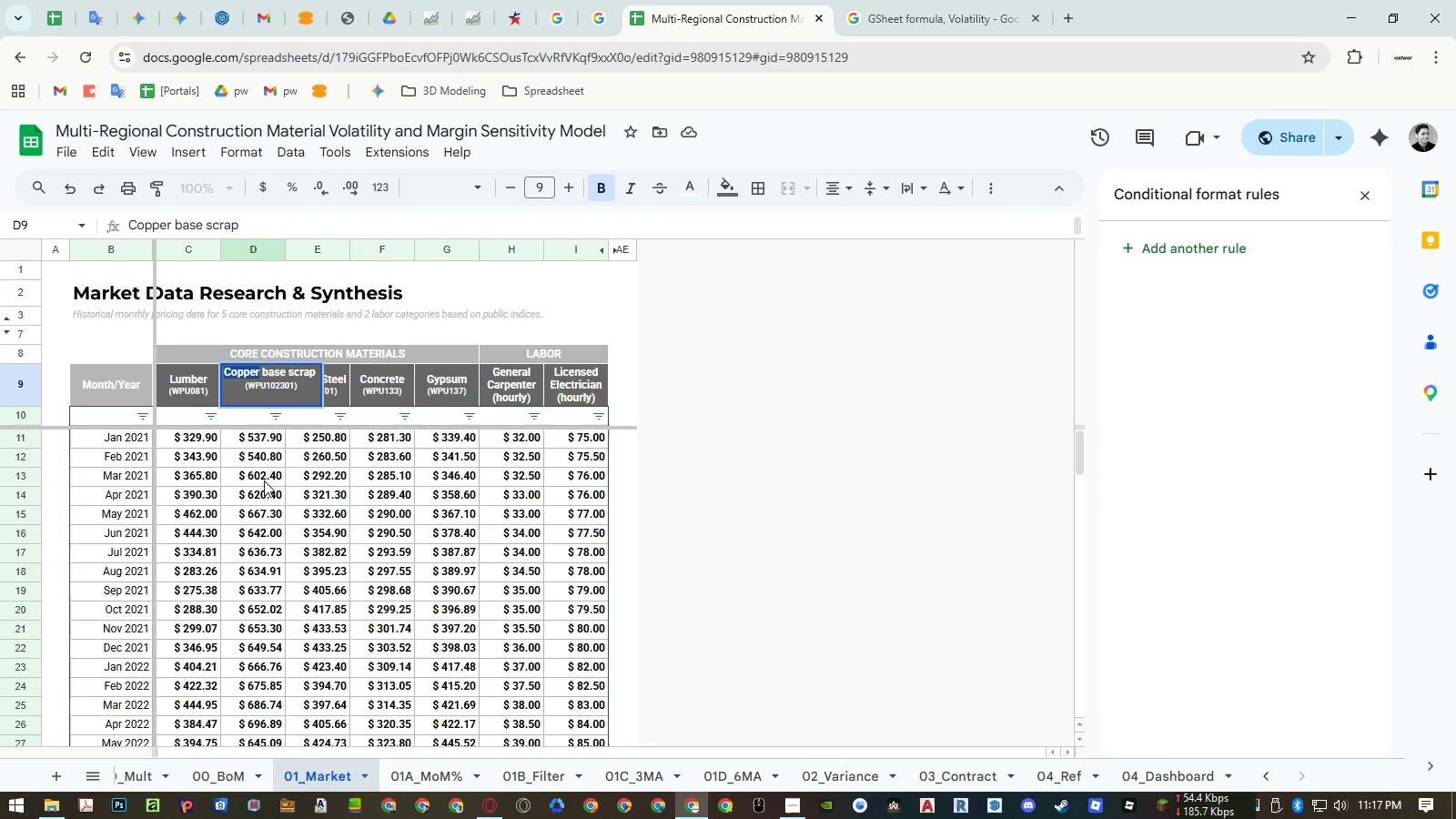 
key(Control+C)
 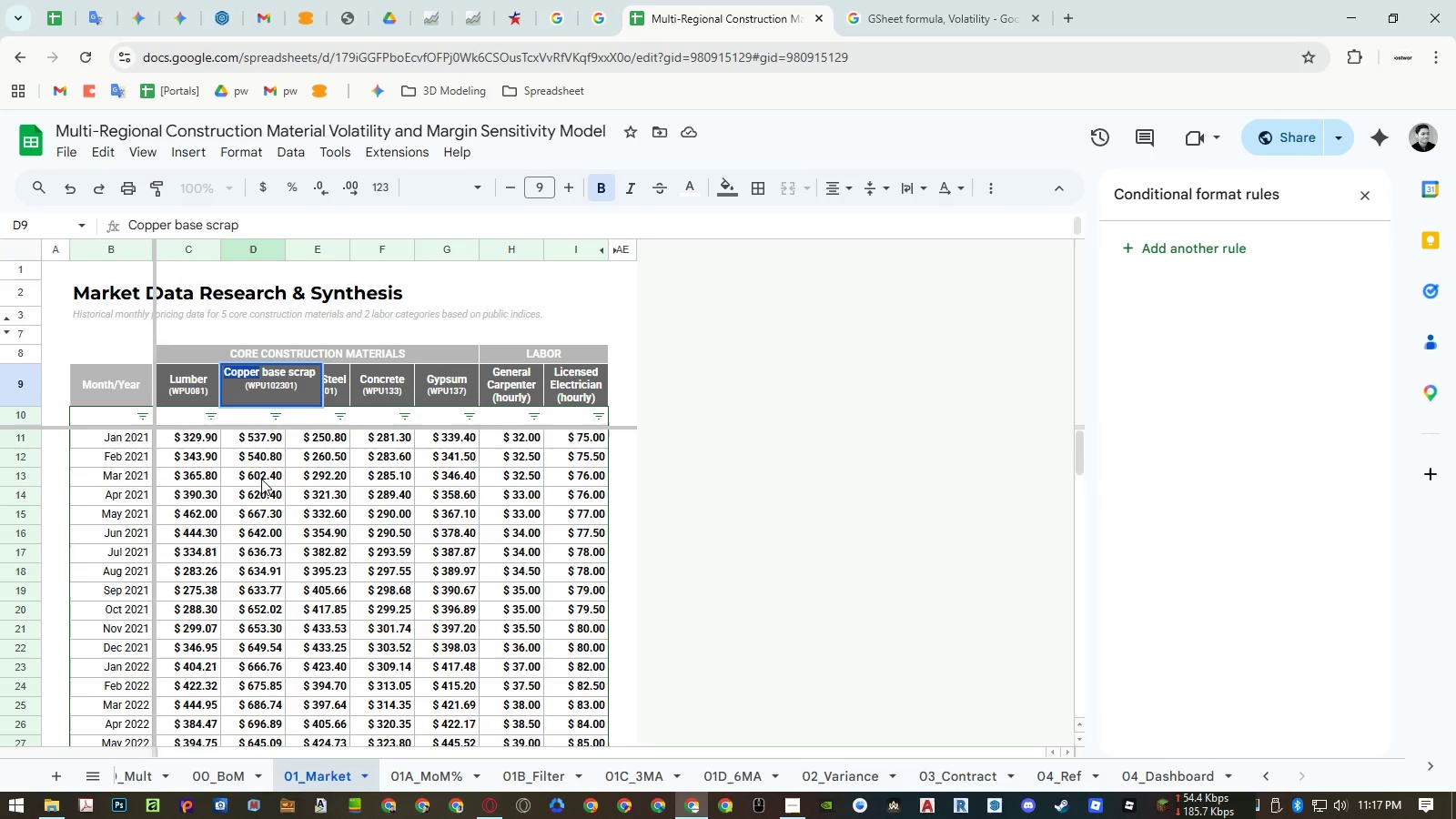 
left_click([261, 479])
 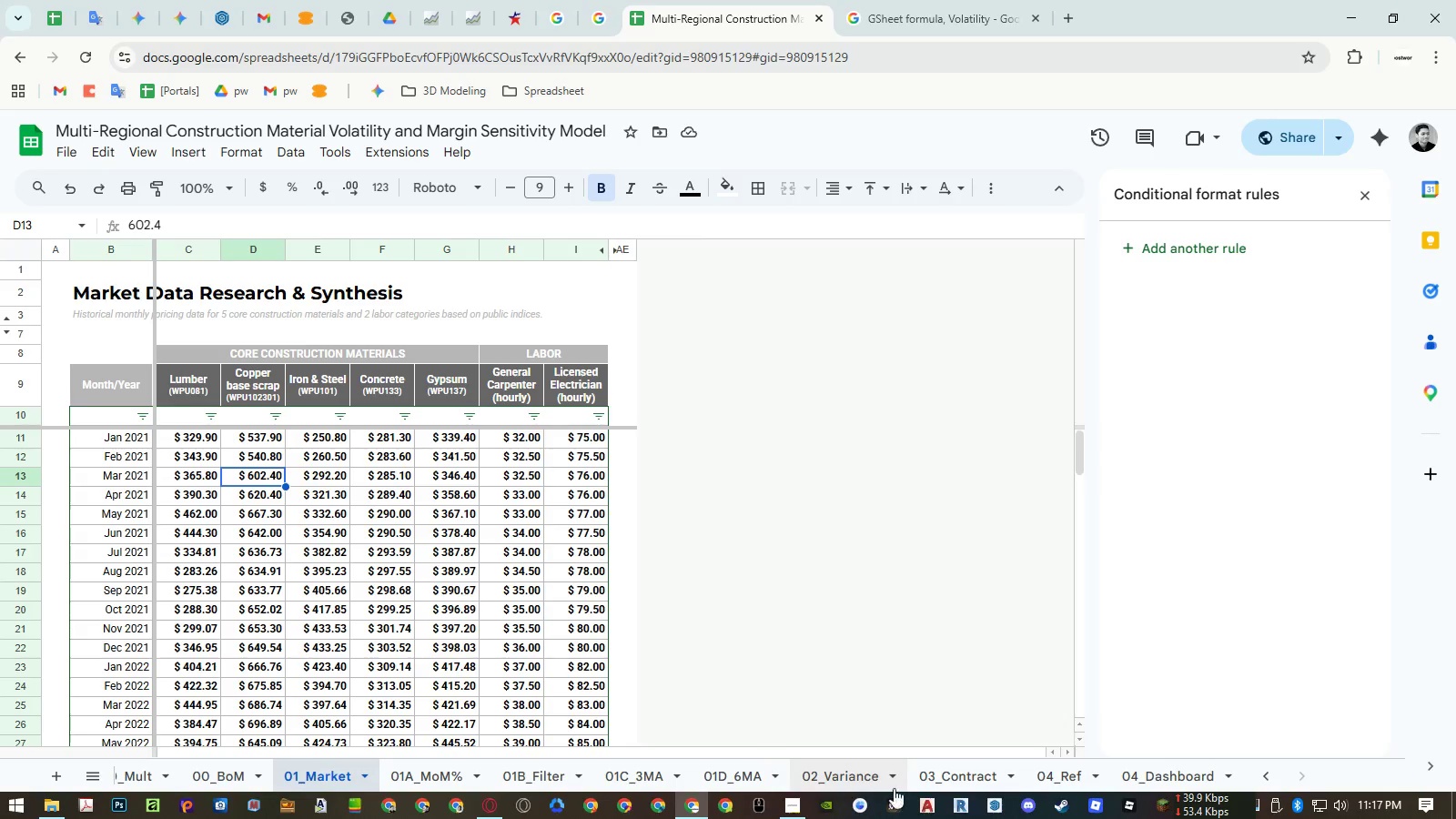 
left_click([1153, 774])
 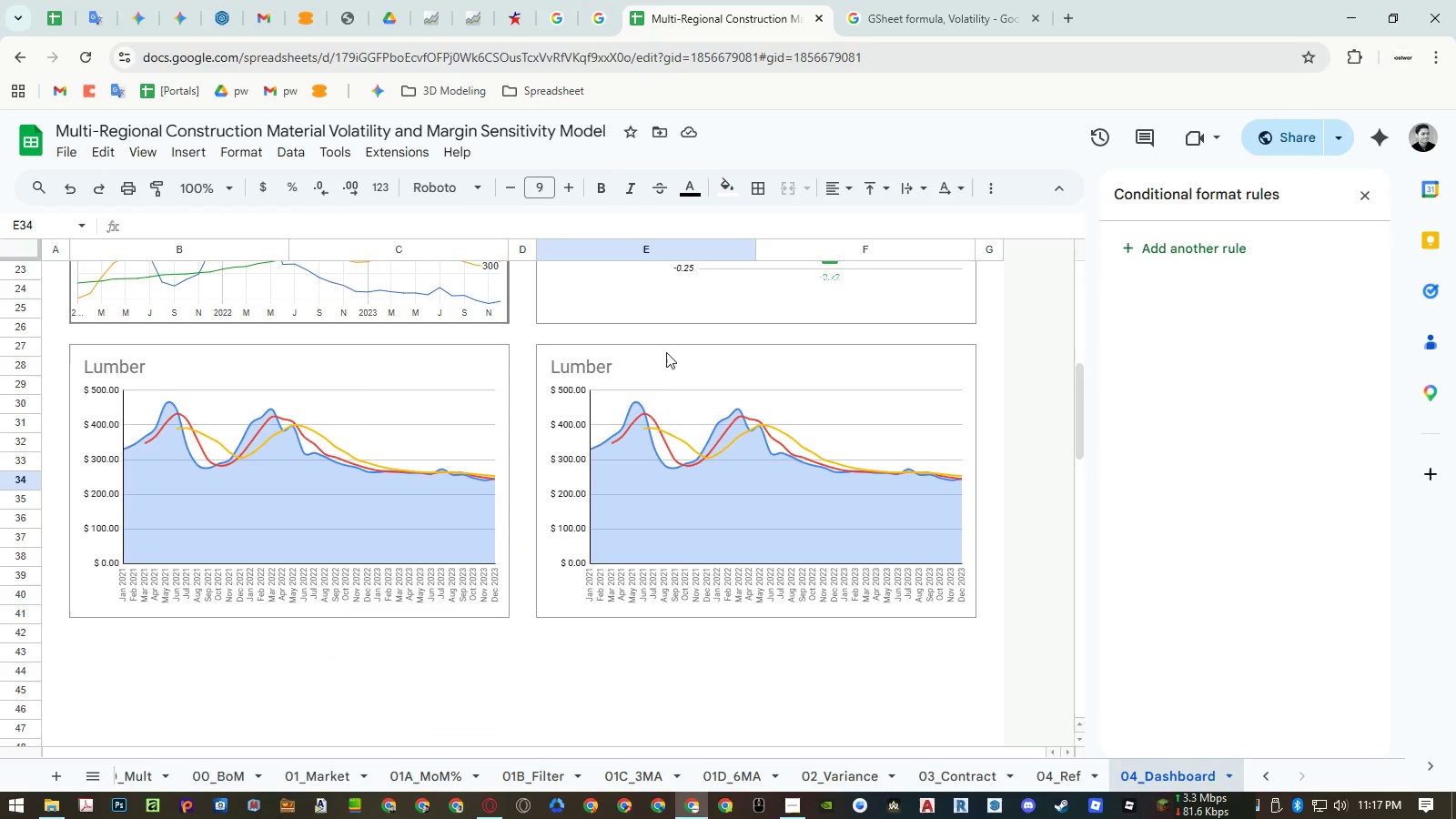 
double_click([602, 364])
 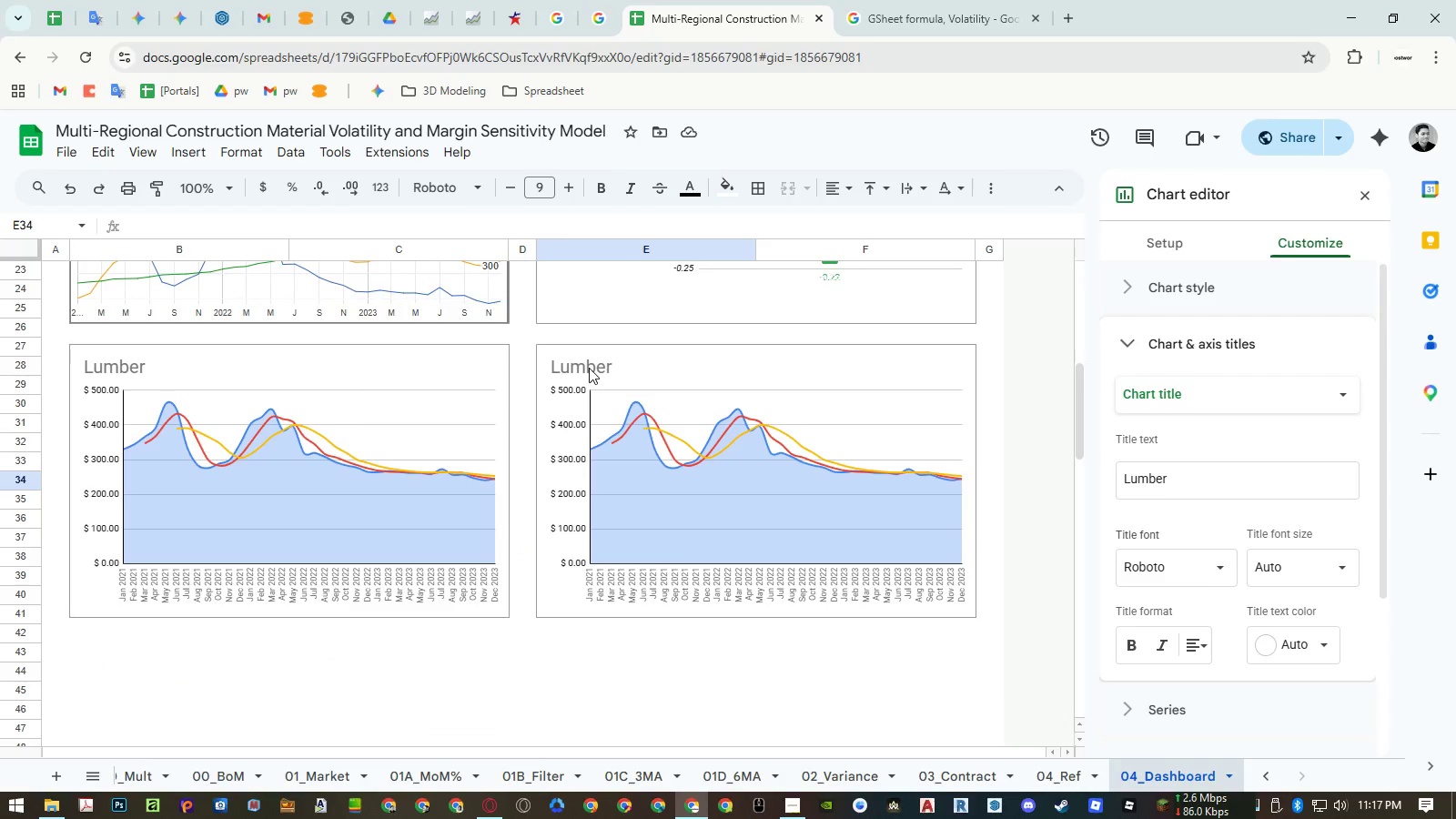 
double_click([589, 368])
 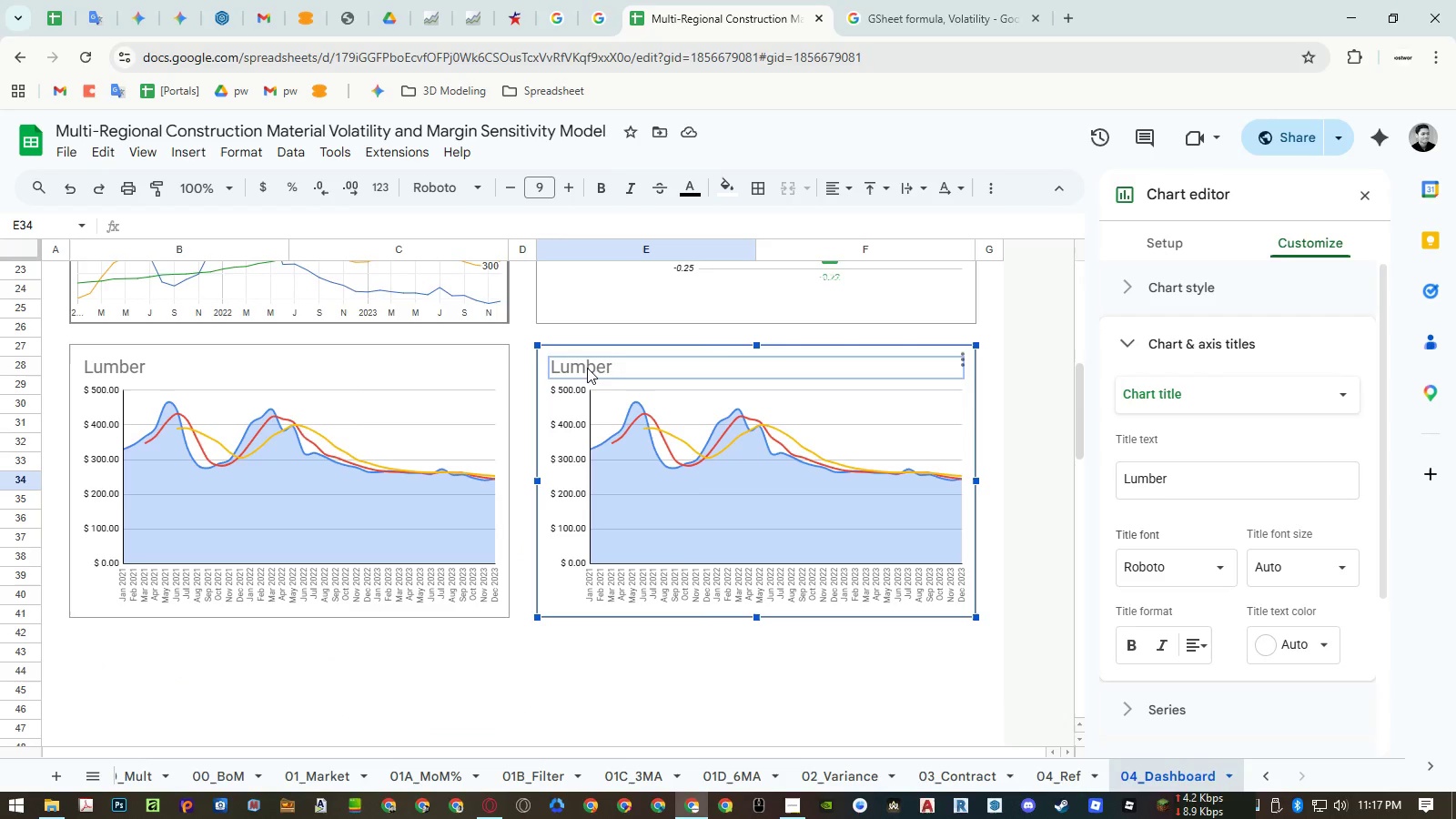 
double_click([587, 367])
 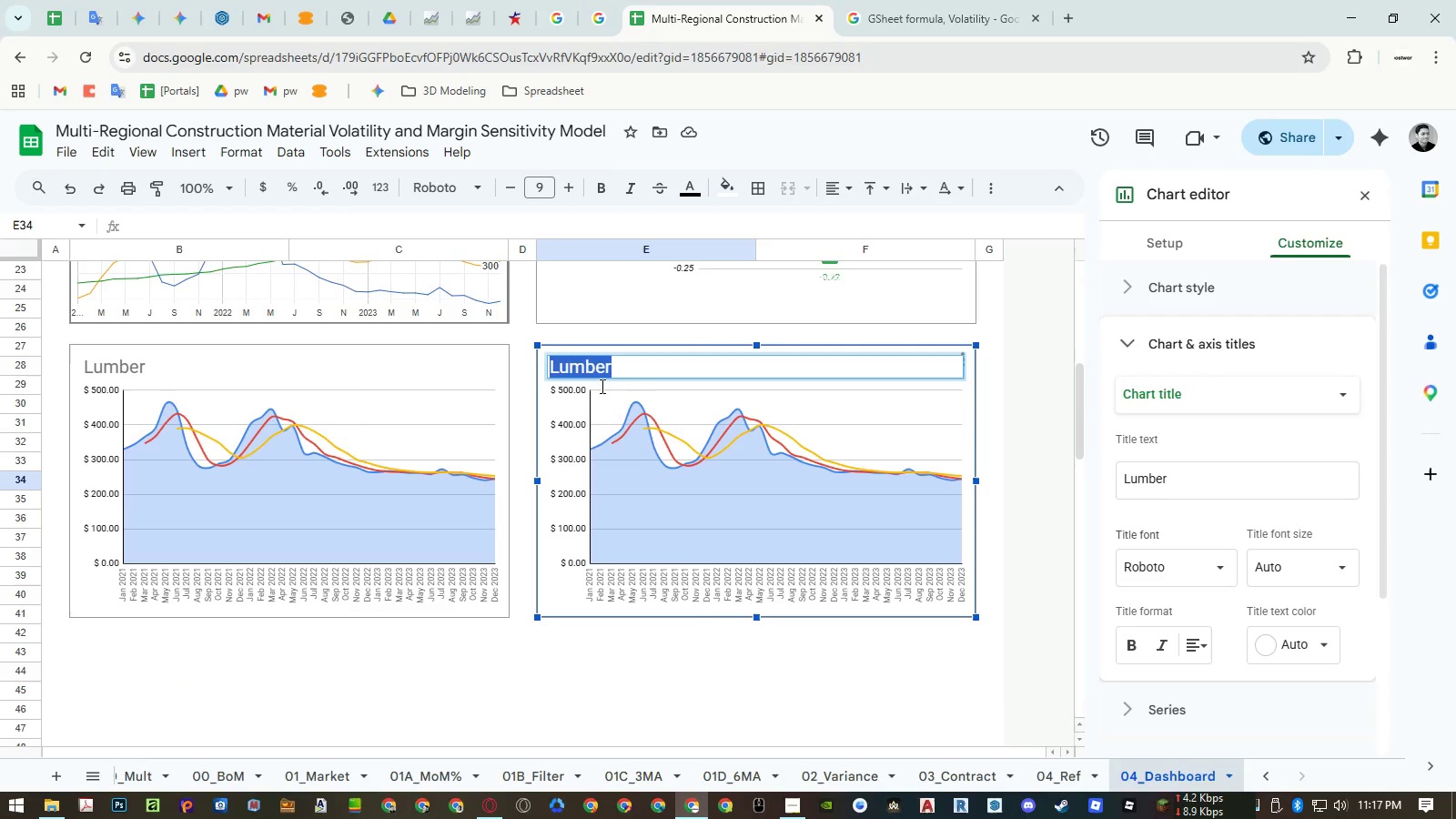 
key(Control+ControlLeft)
 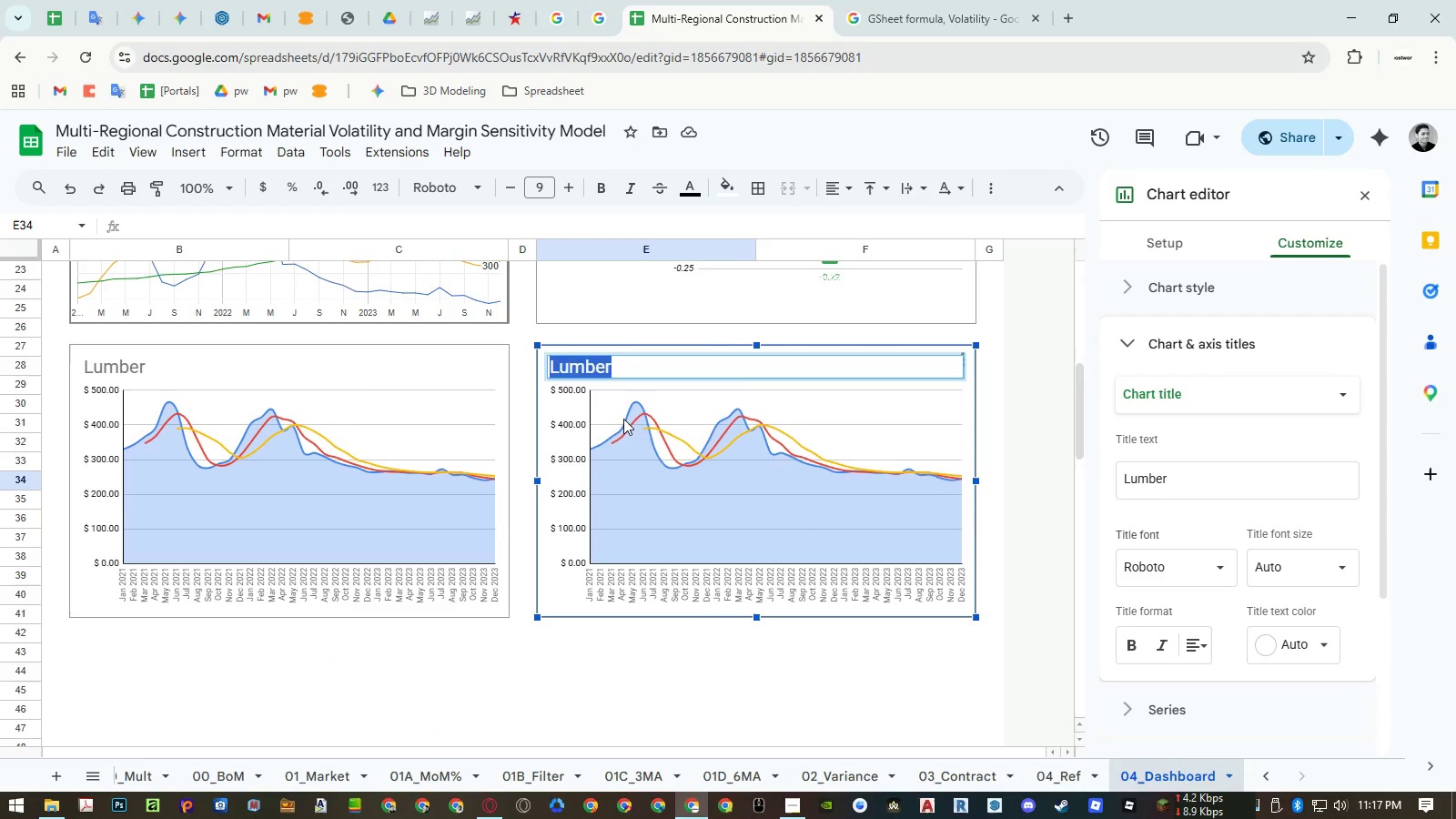 
key(Control+Shift+ShiftLeft)
 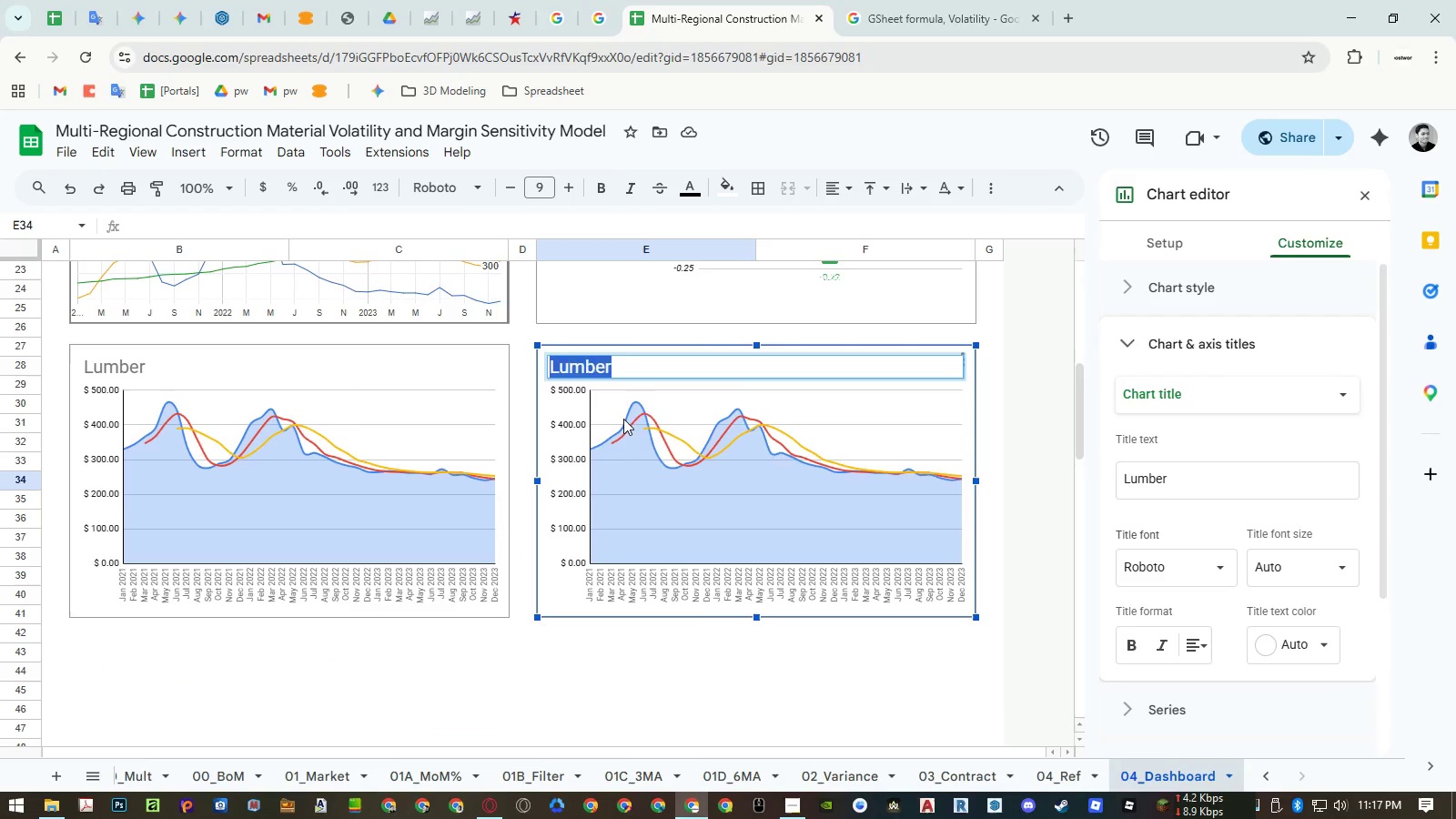 
key(Control+Shift+V)
 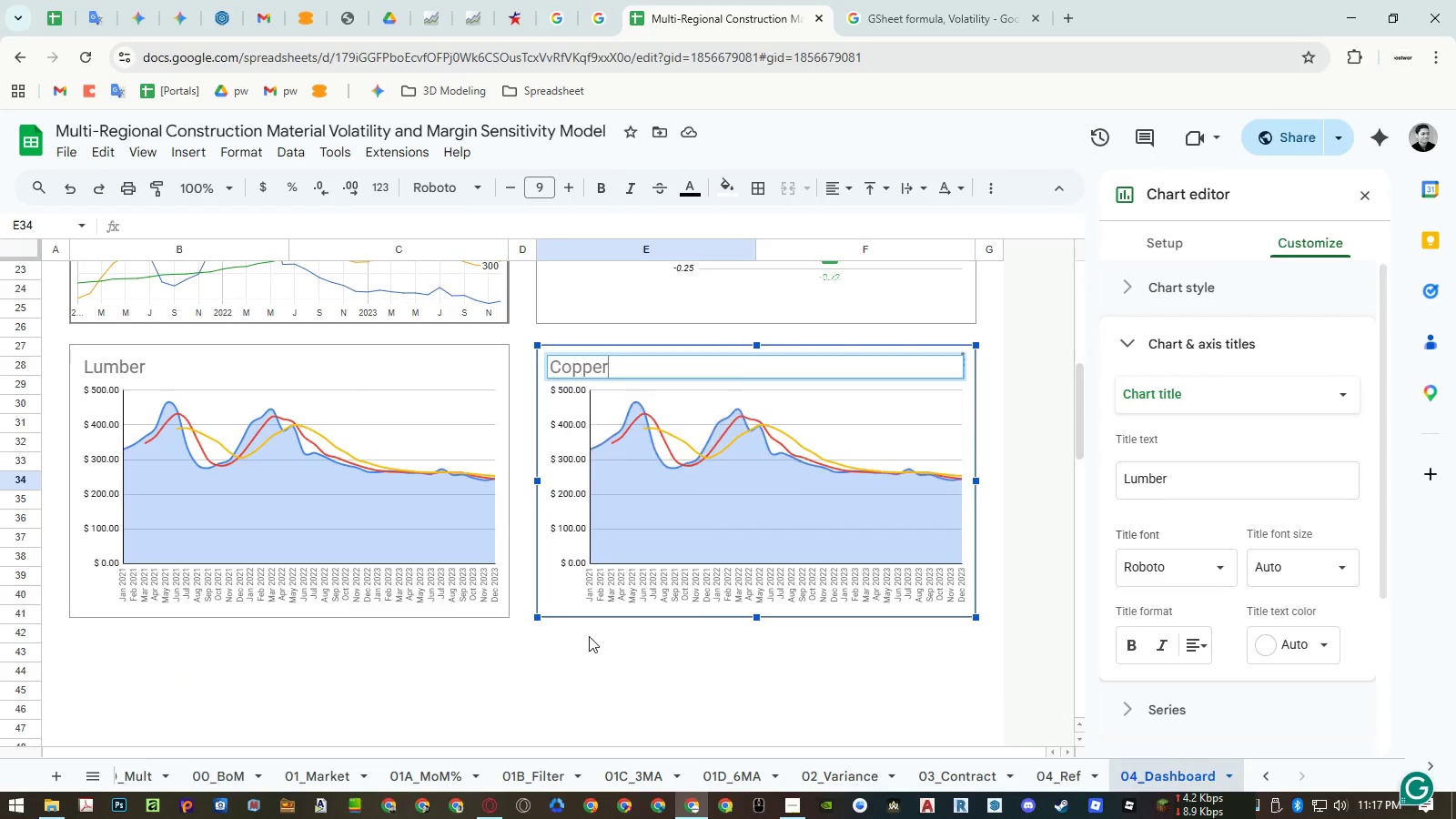 
left_click([583, 657])
 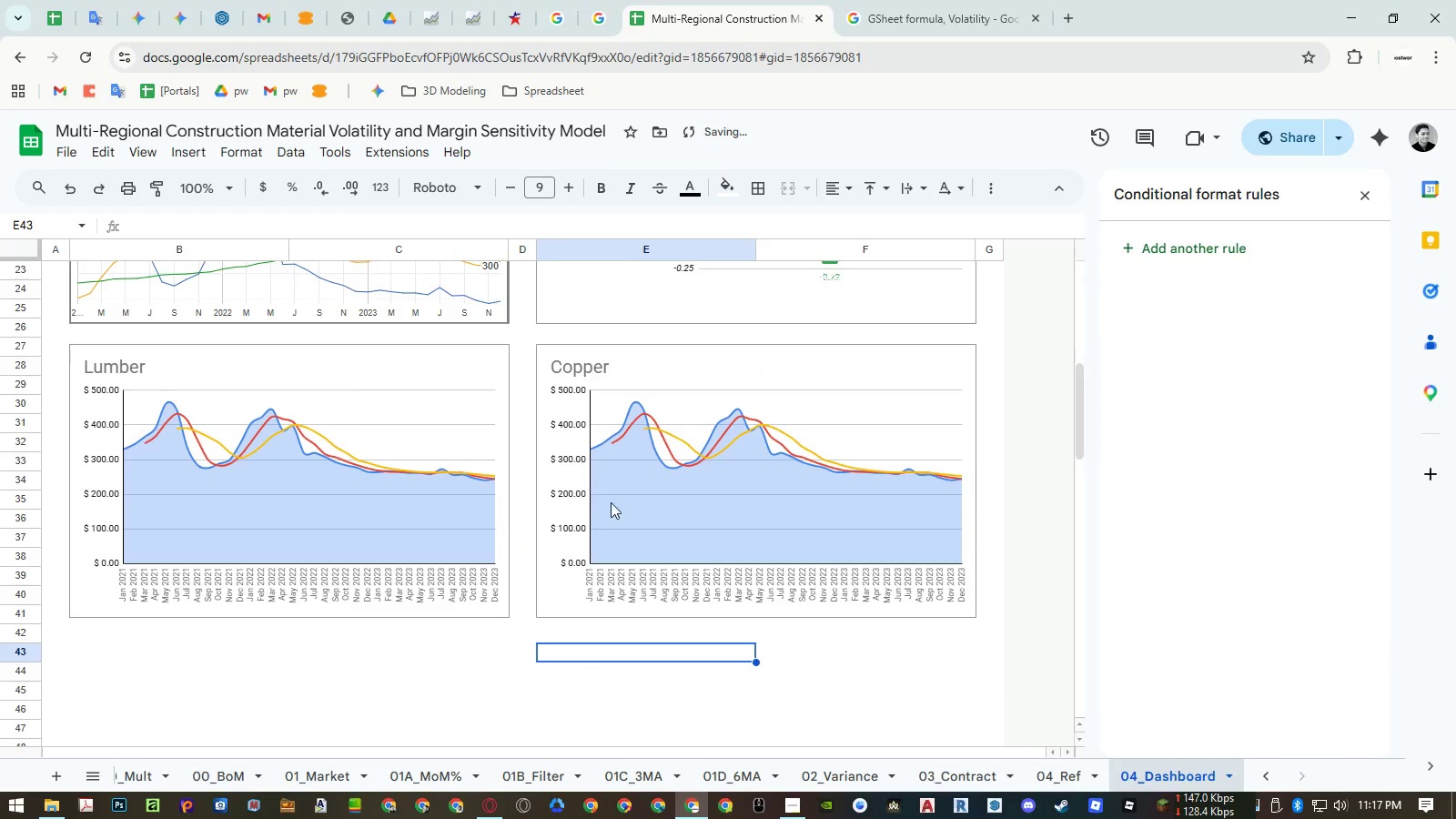 
left_click([581, 493])
 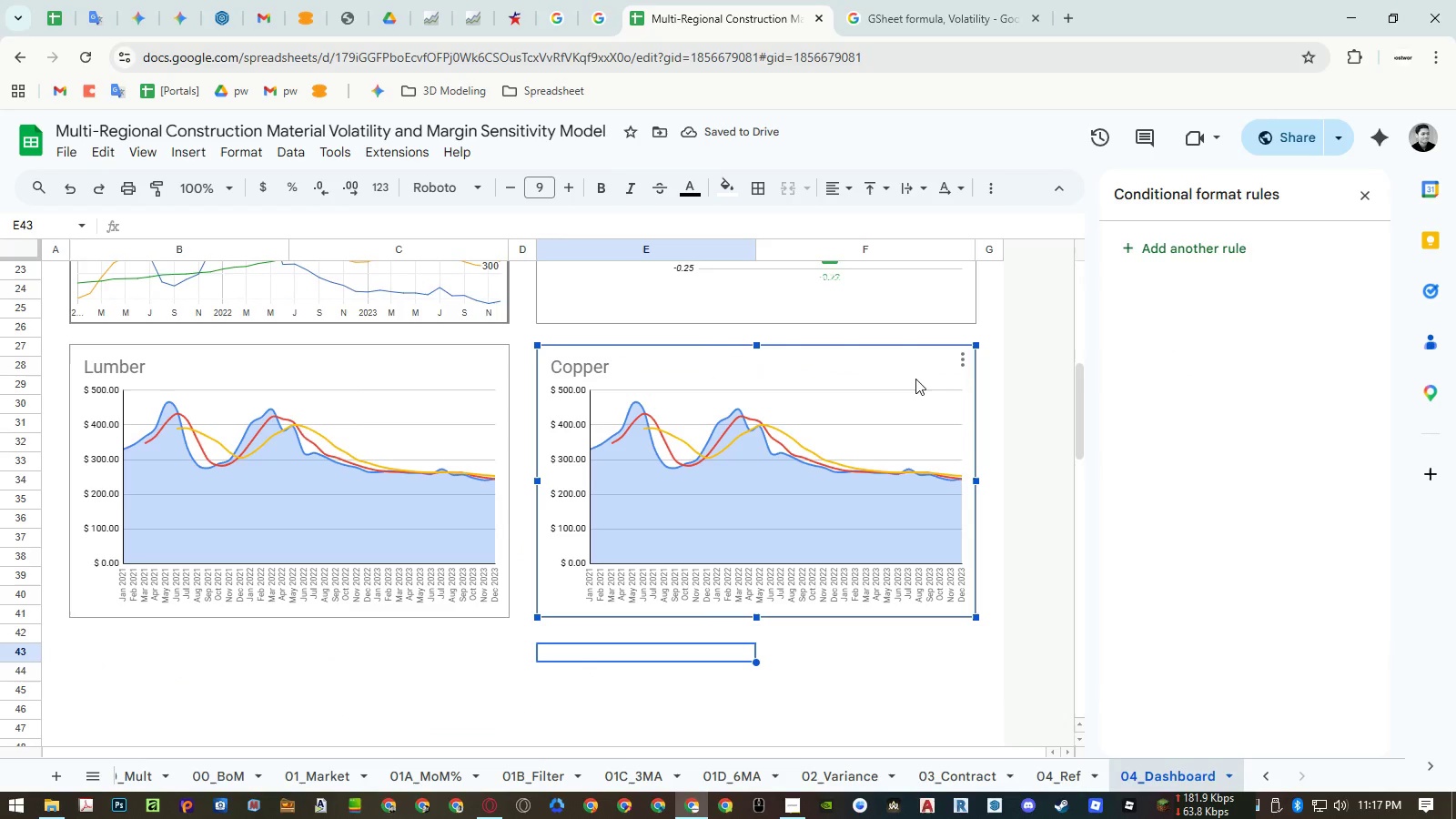 
left_click([956, 366])
 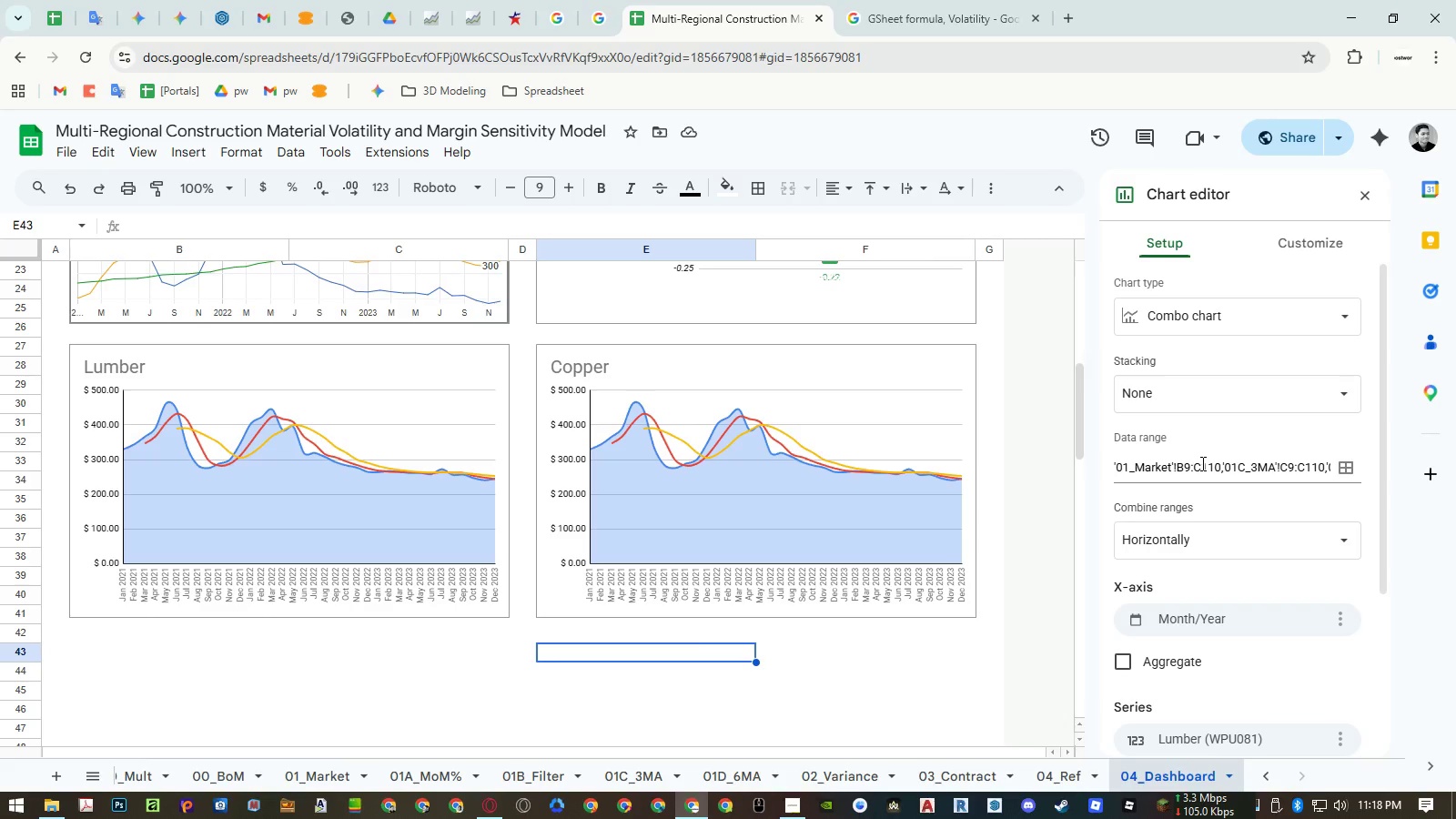 
left_click_drag(start_coordinate=[1201, 463], to_coordinate=[1192, 465])
 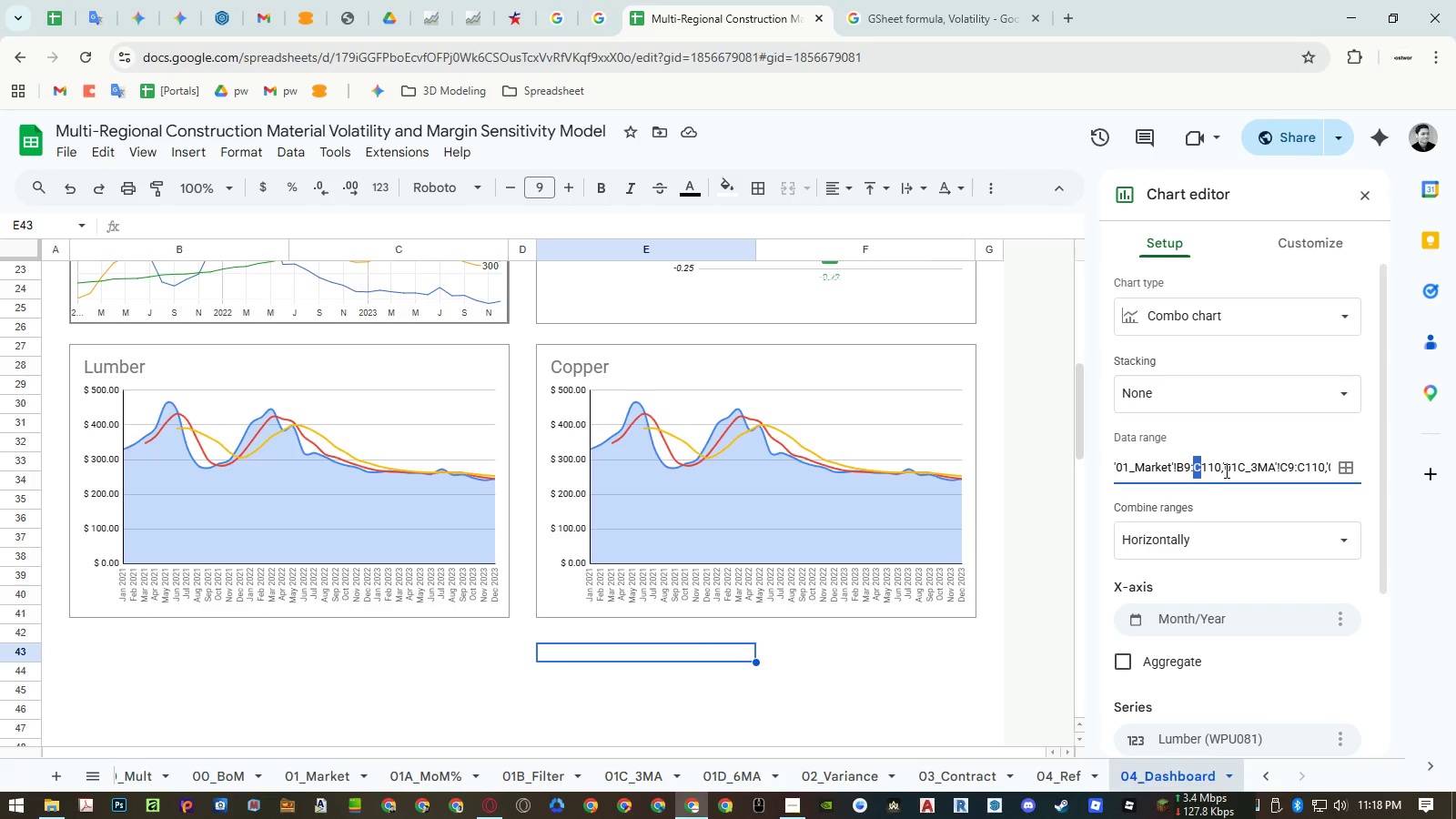 
key(CapsLock)
 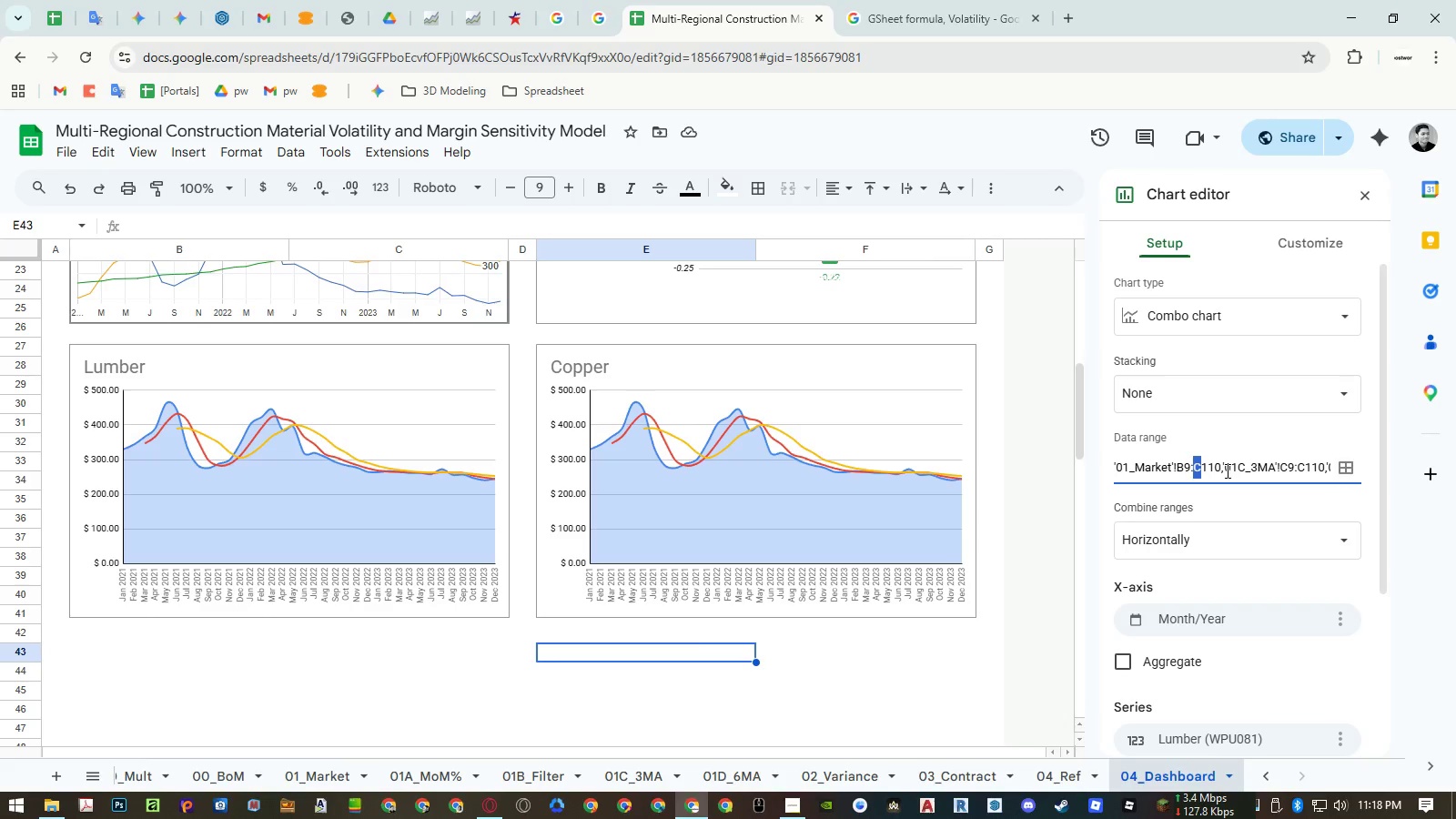 
key(D)
 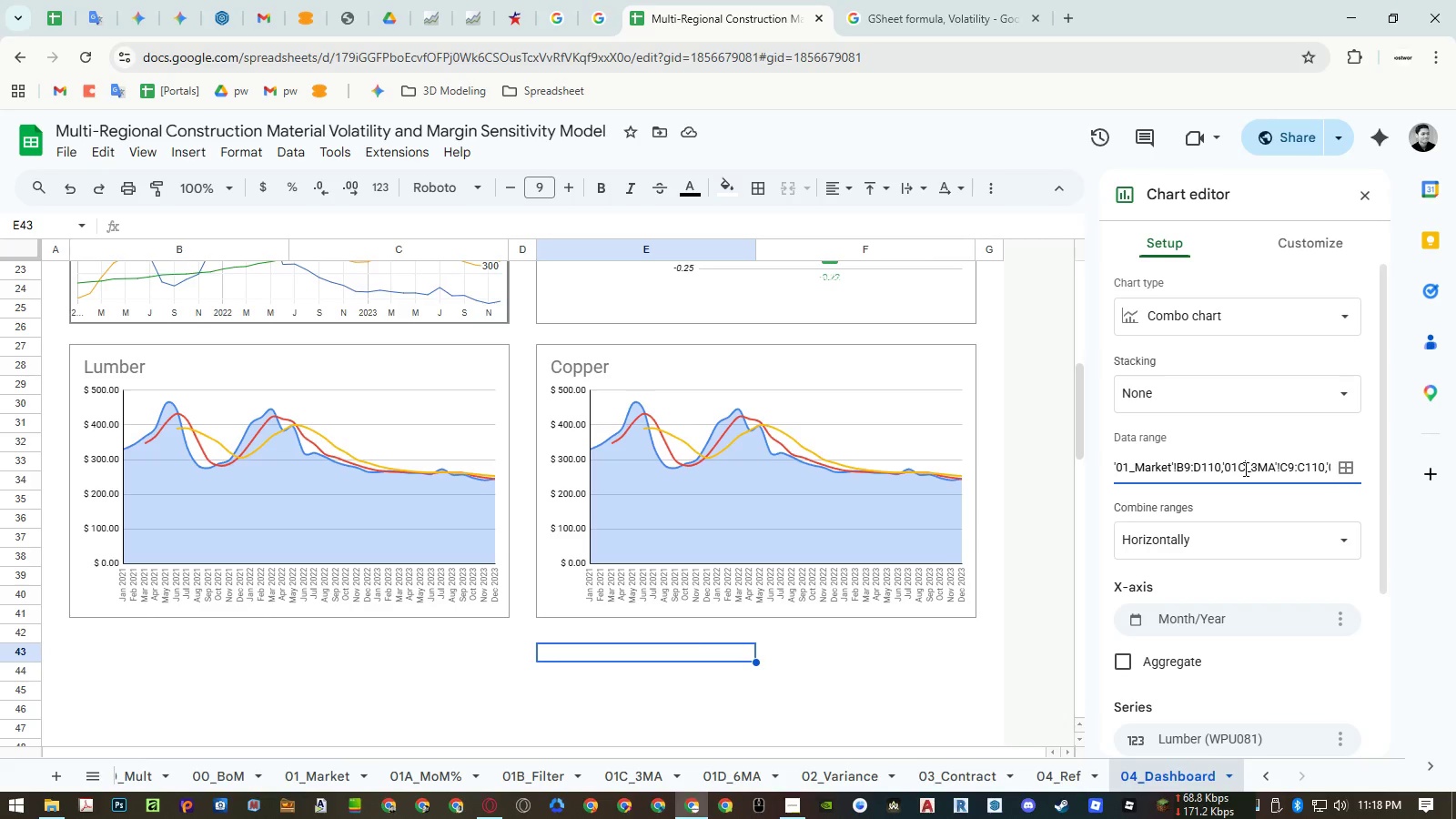 
left_click([1244, 469])
 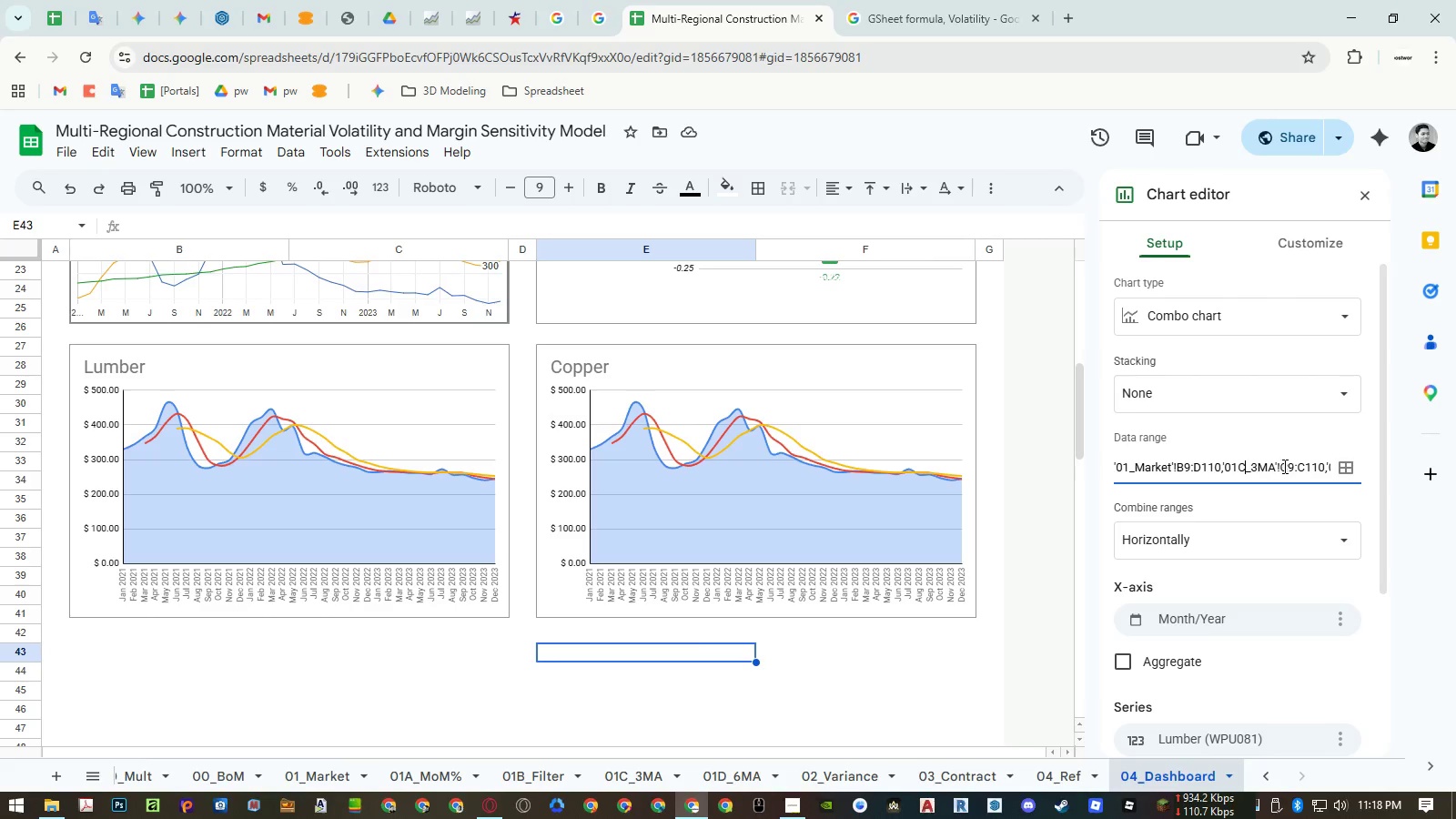 
wait(6.09)
 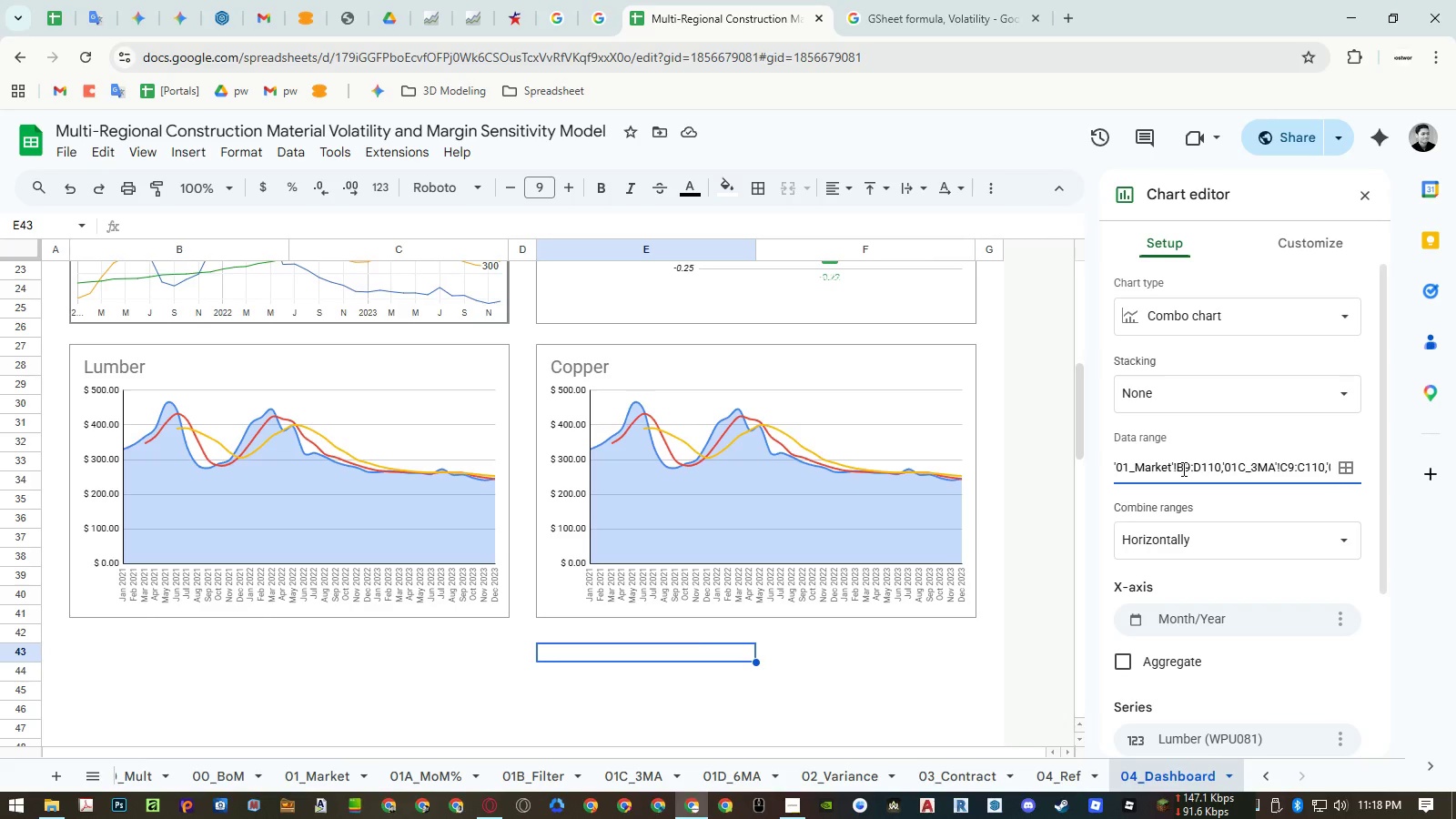 
left_click_drag(start_coordinate=[1286, 466], to_coordinate=[1281, 466])
 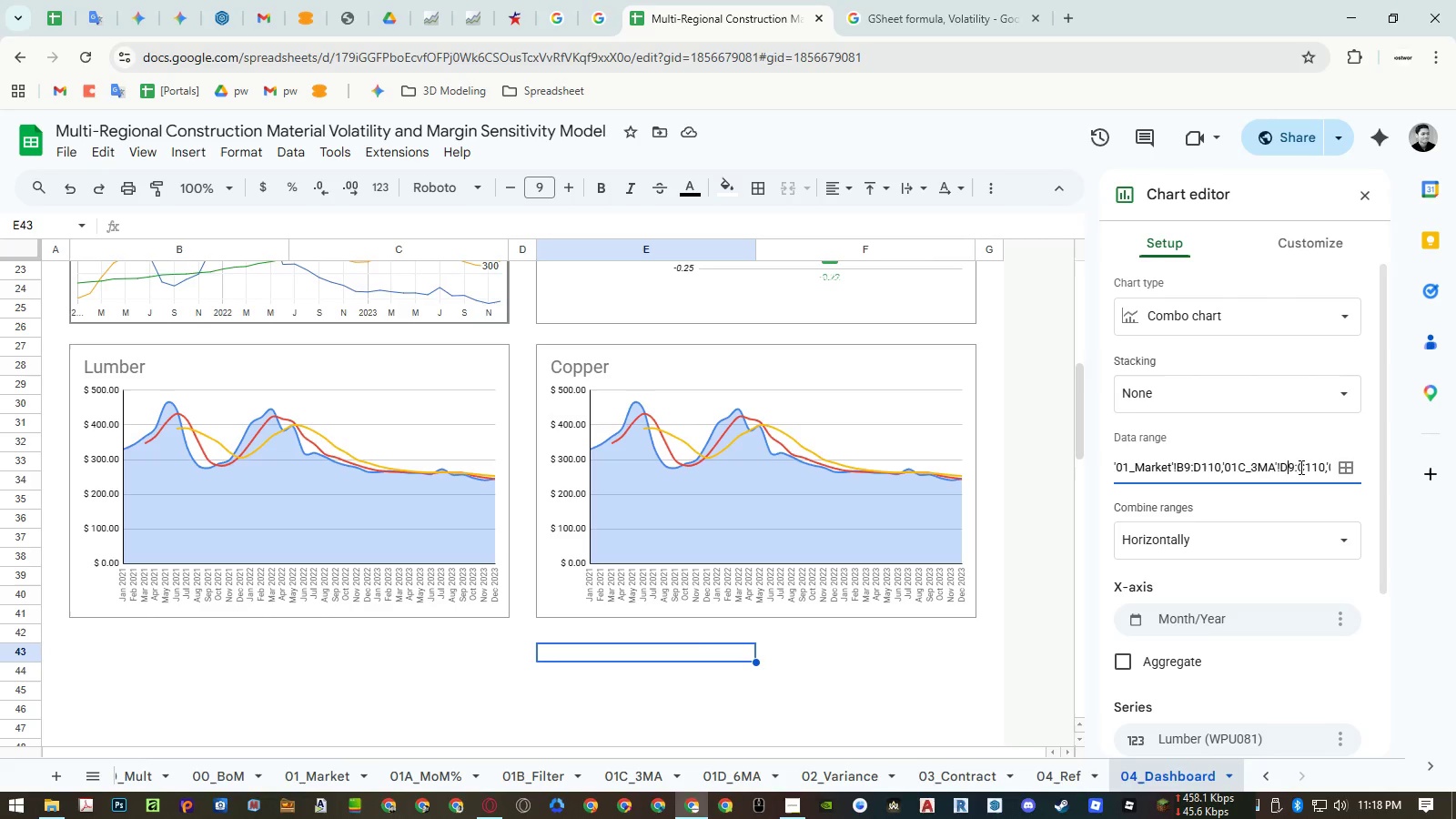 
key(D)
 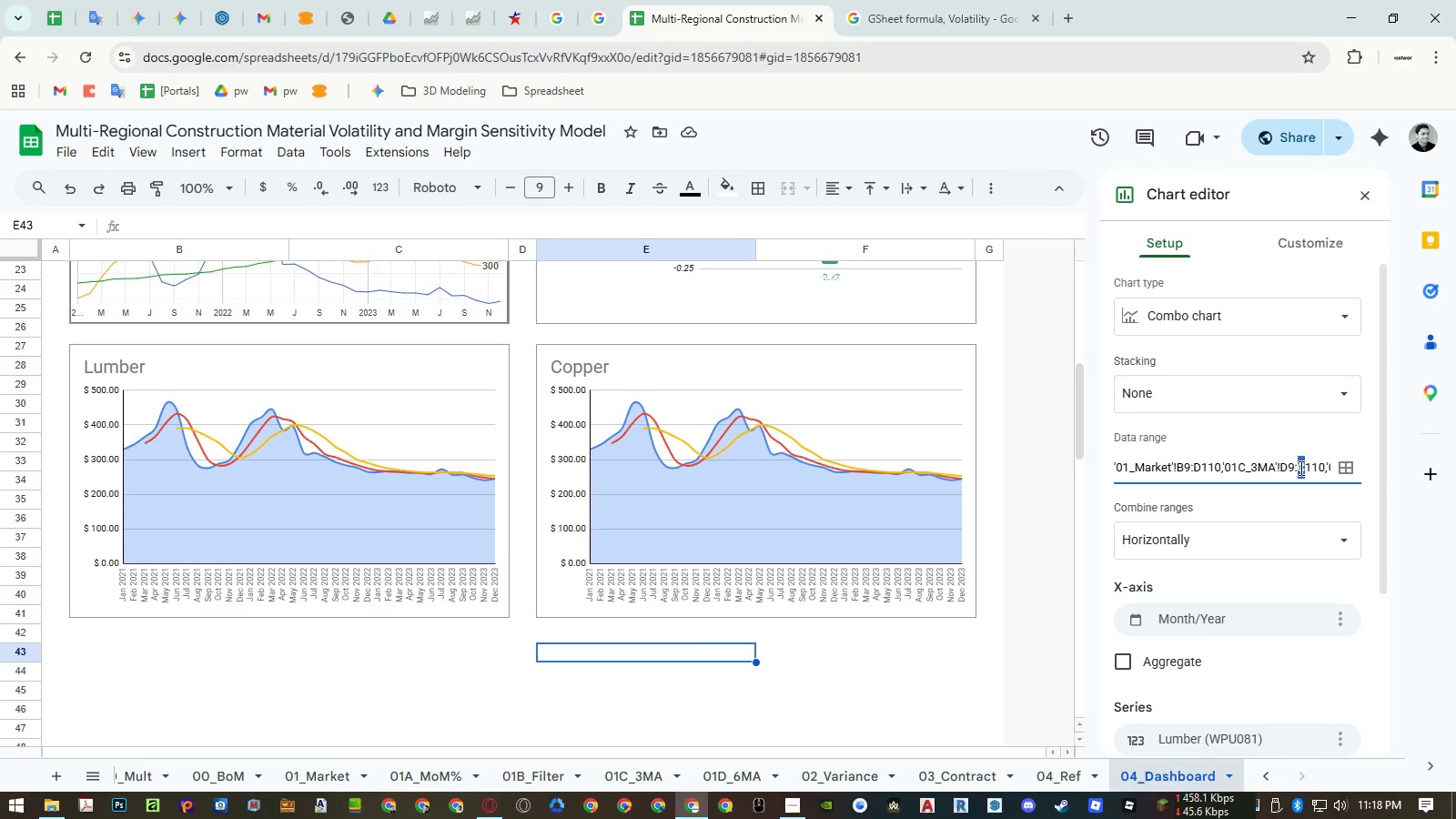 
key(D)
 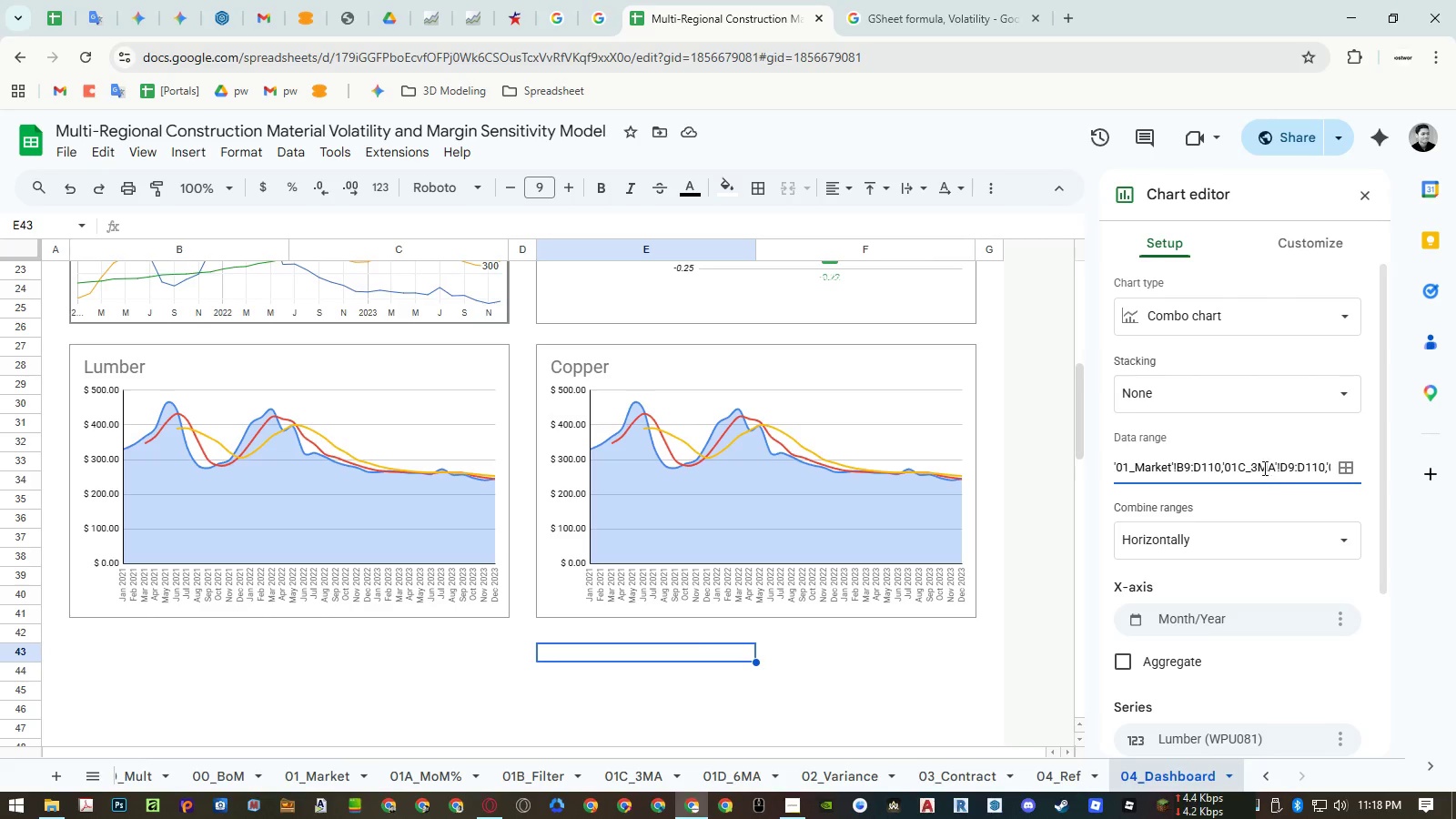 
hold_key(key=ShiftLeft, duration=0.69)
scroll: coordinate [1269, 459], scroll_direction: down, amount: 4.0
 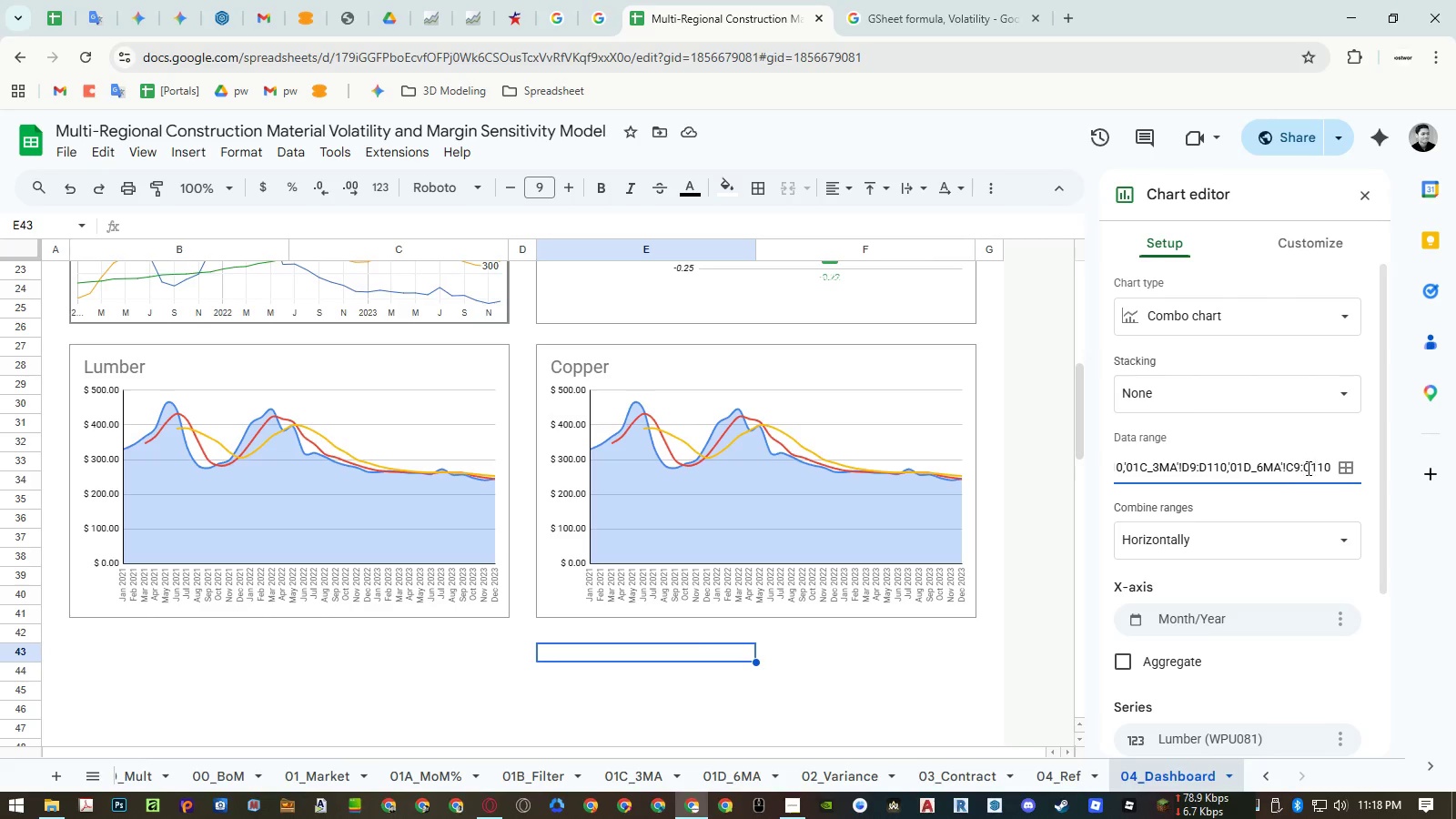 
left_click_drag(start_coordinate=[1294, 465], to_coordinate=[1288, 465])
 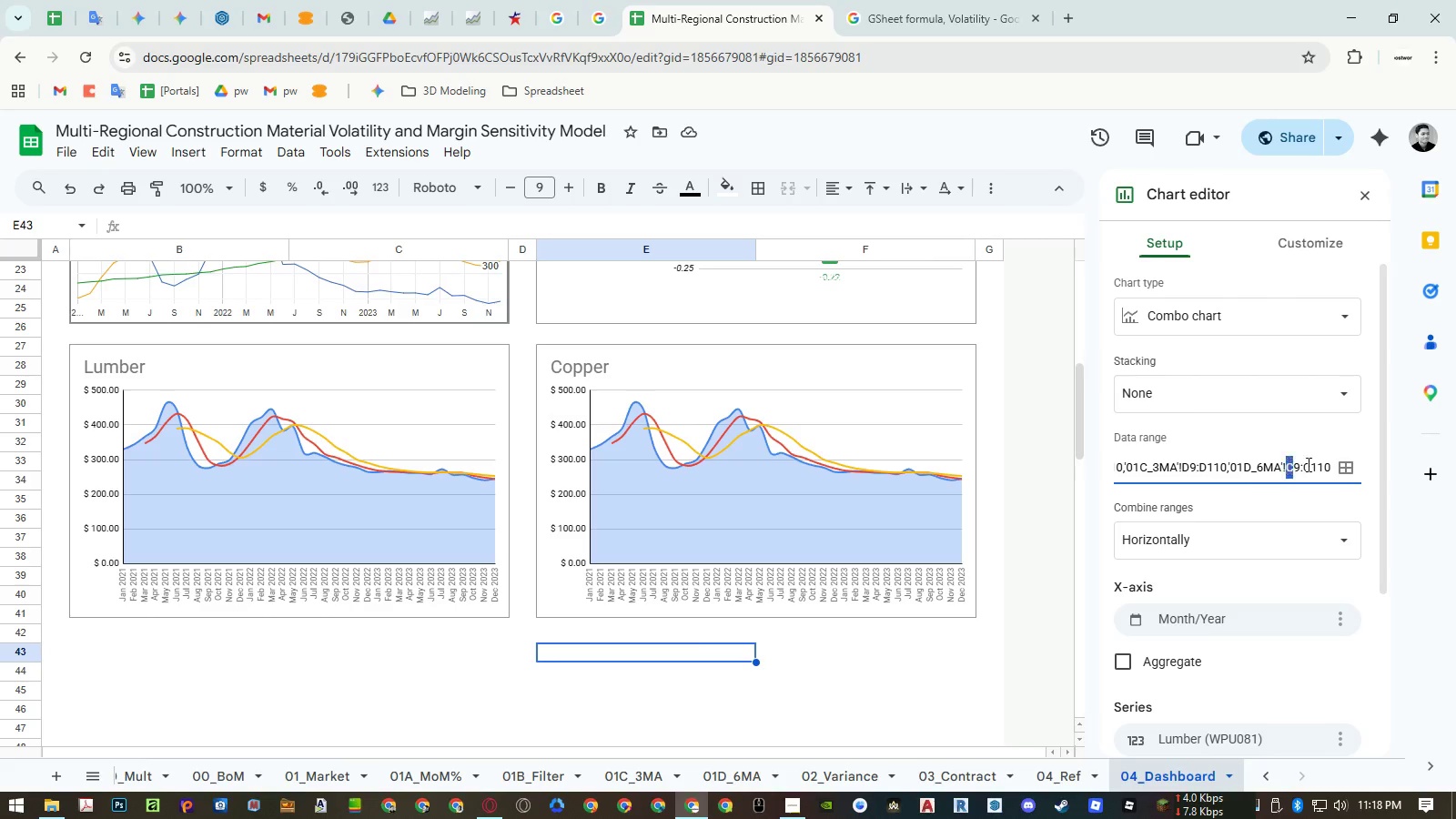 
key(D)
 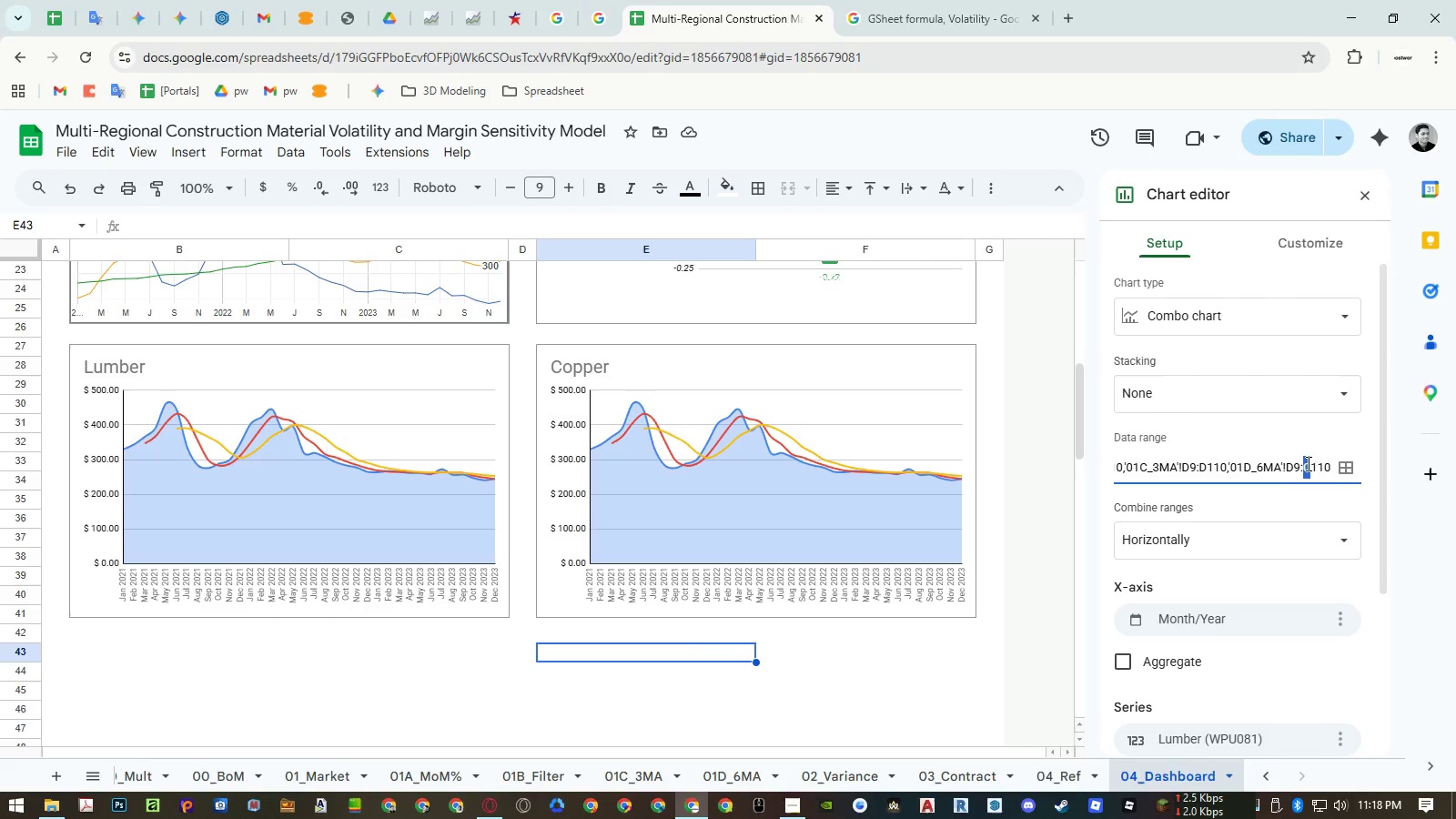 
key(D)
 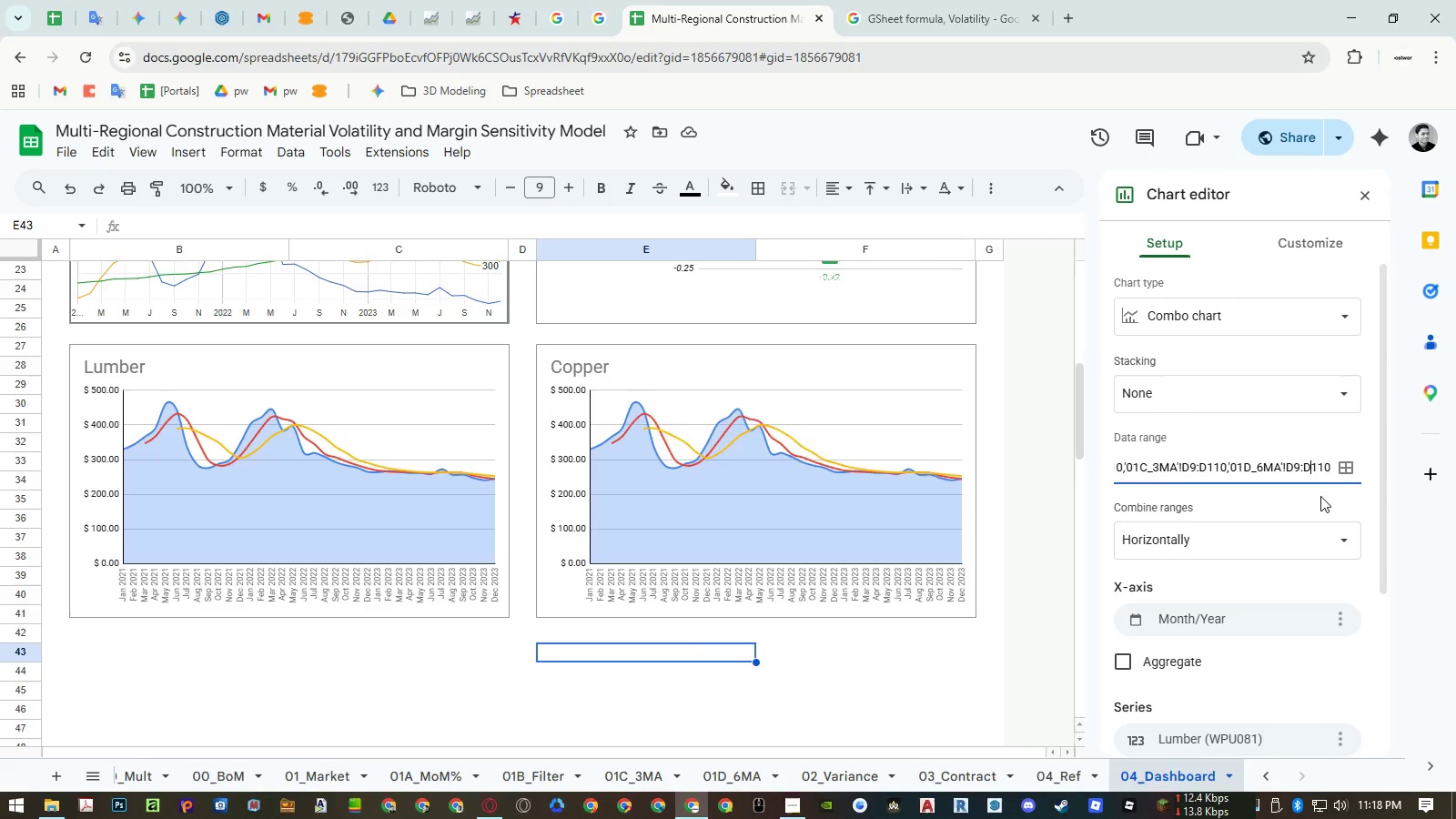 
left_click([1320, 496])
 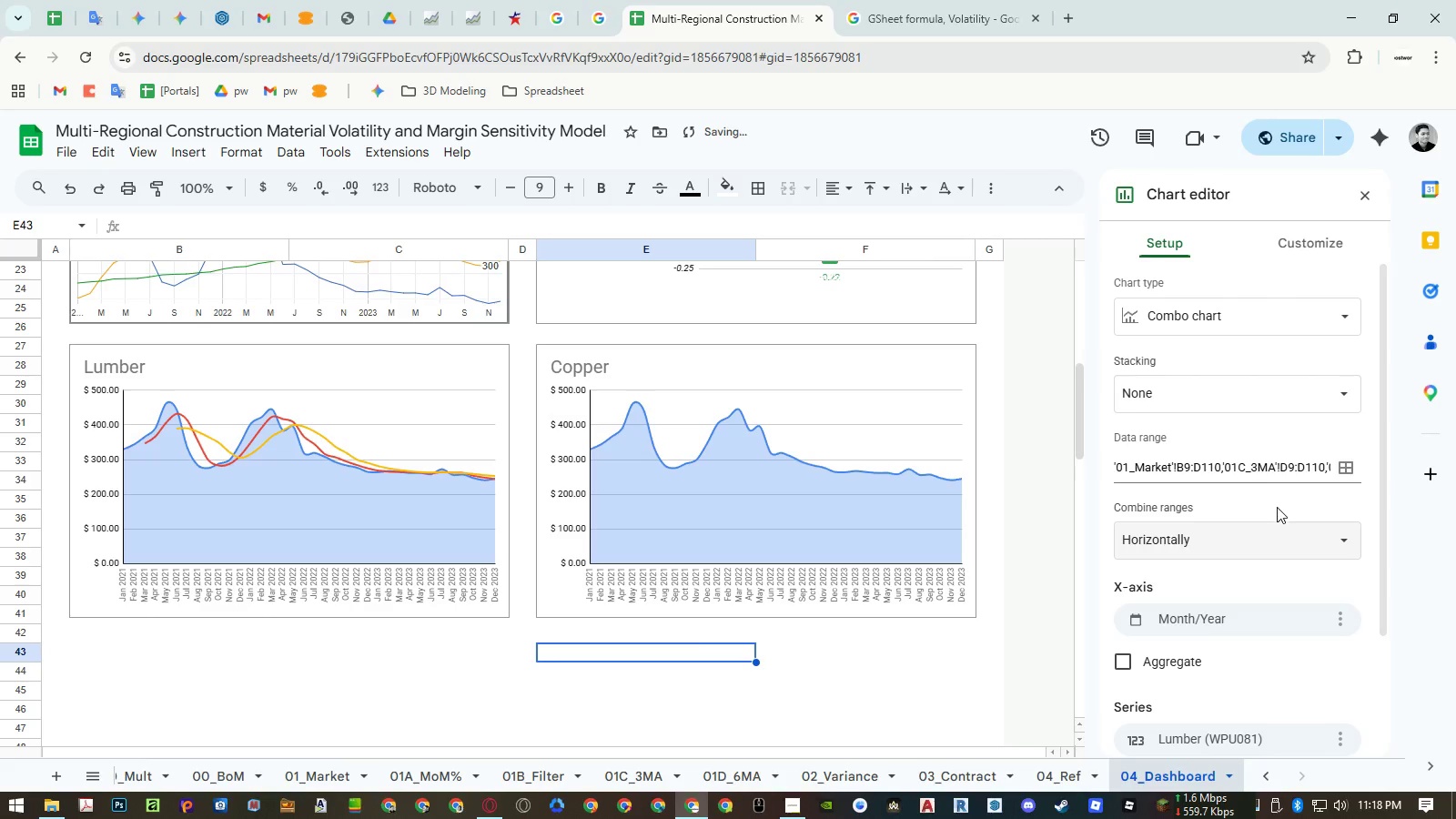 
scroll: coordinate [1277, 509], scroll_direction: down, amount: 4.0
 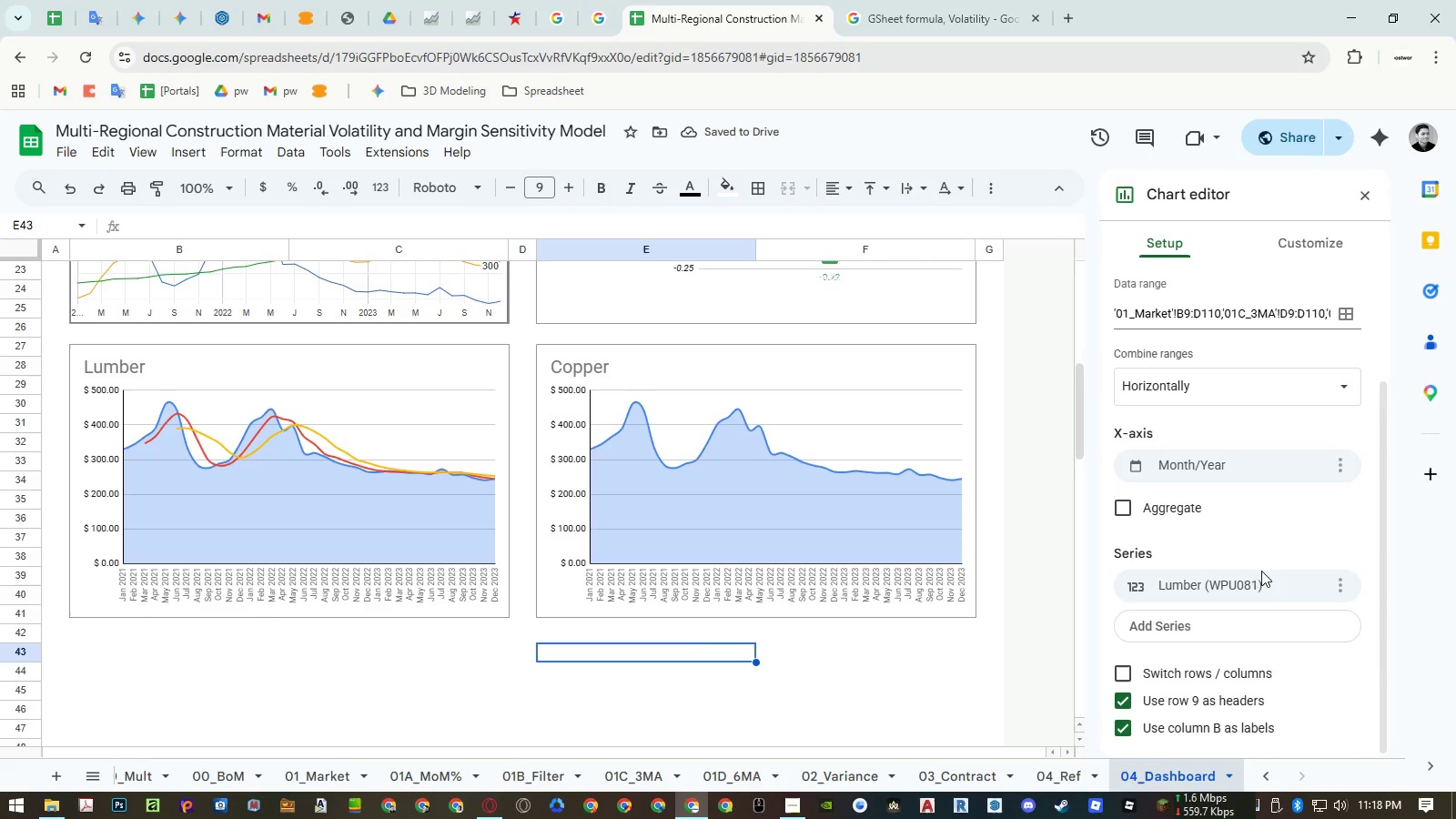 
left_click([1258, 581])
 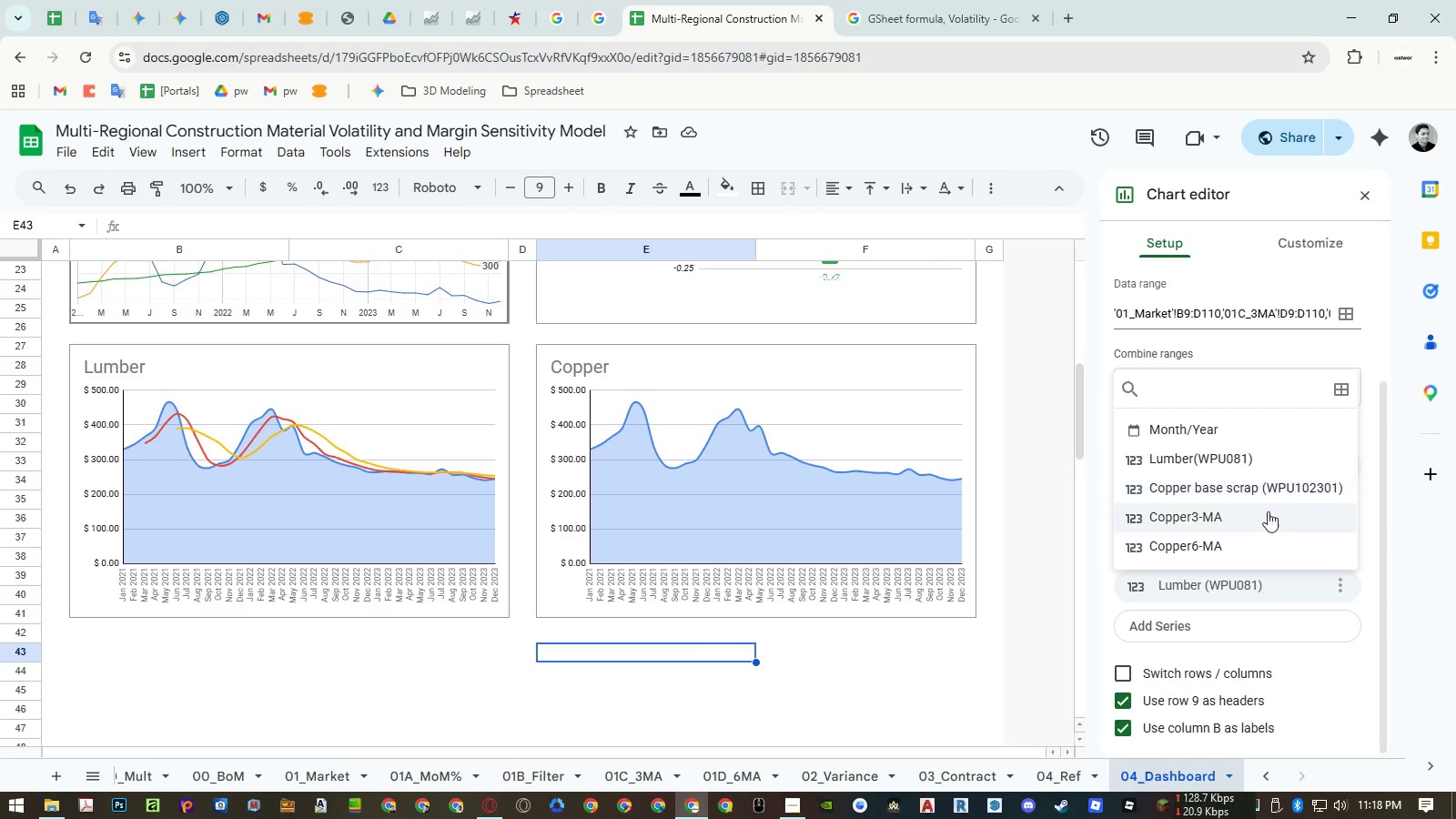 
wait(5.95)
 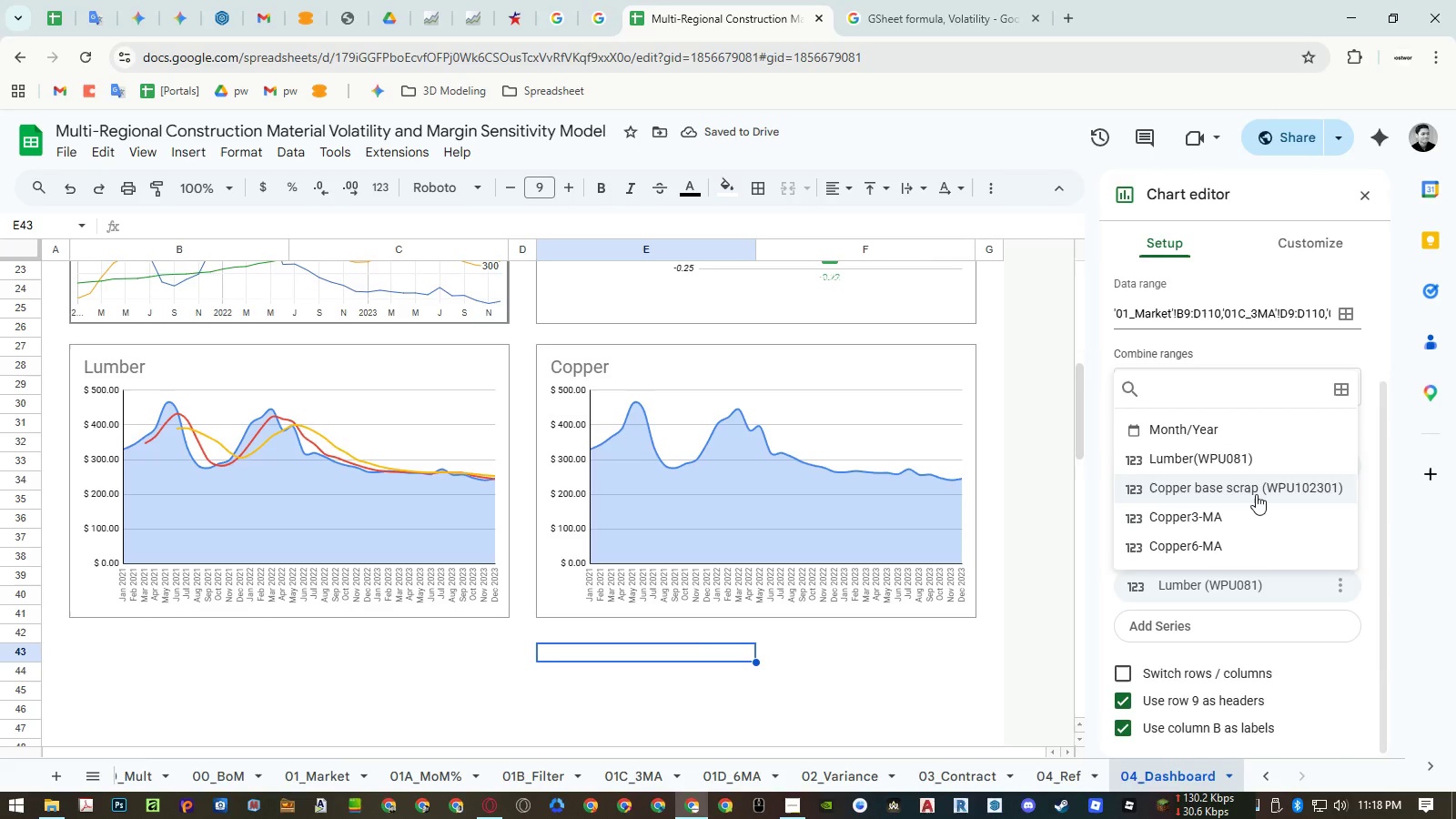 
double_click([875, 536])
 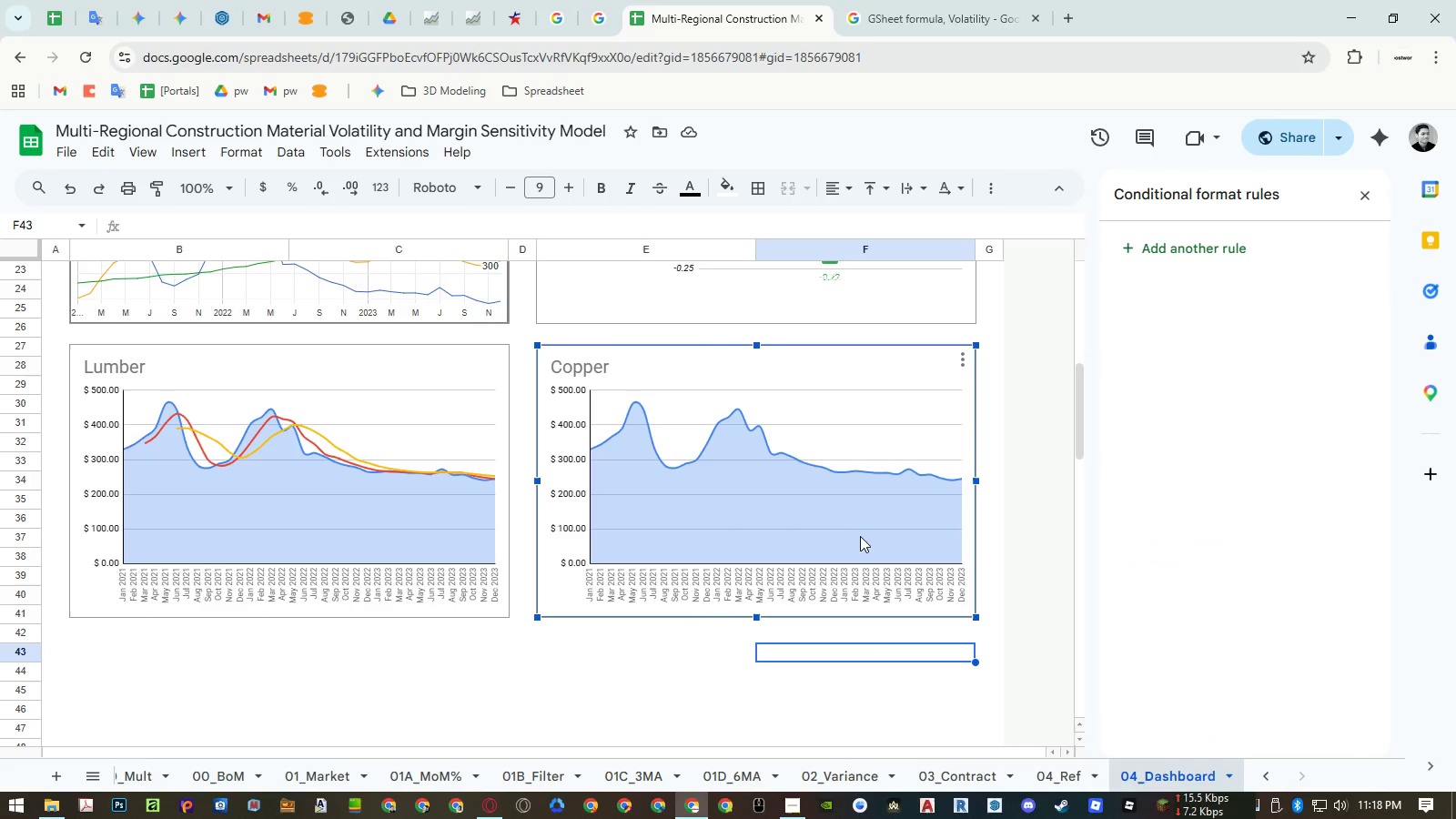 
key(Delete)
 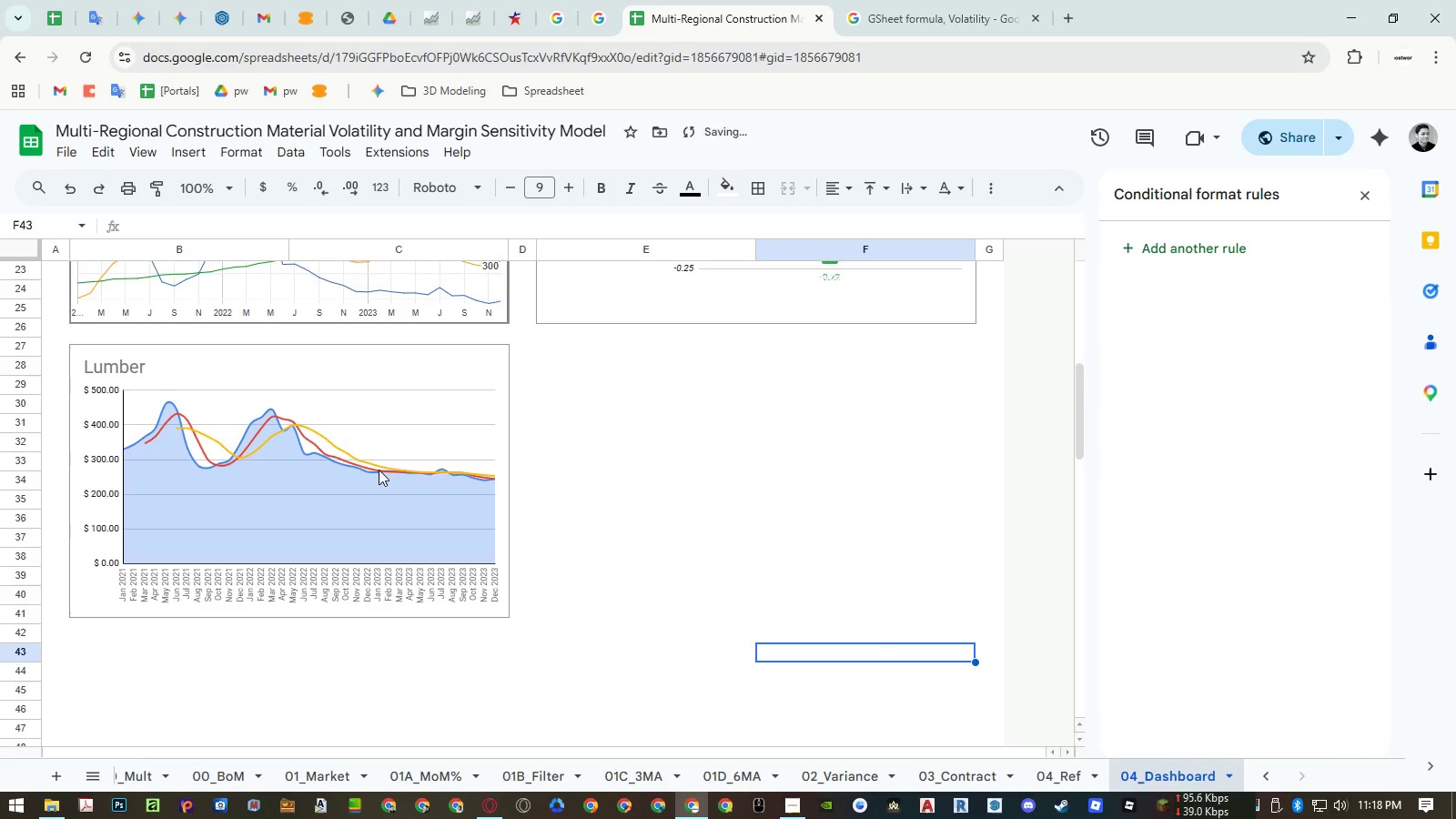 
double_click([379, 469])
 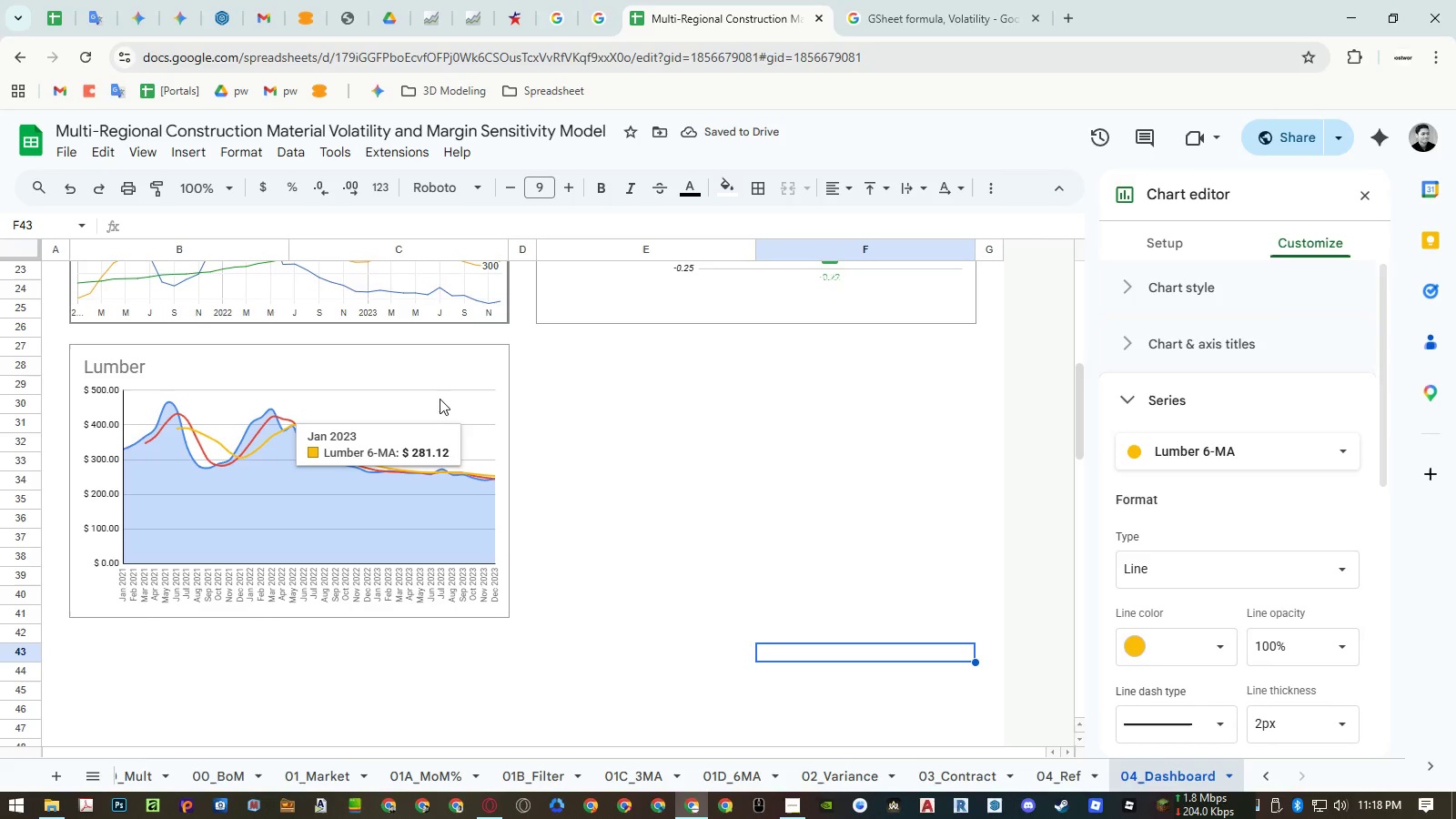 
double_click([435, 395])
 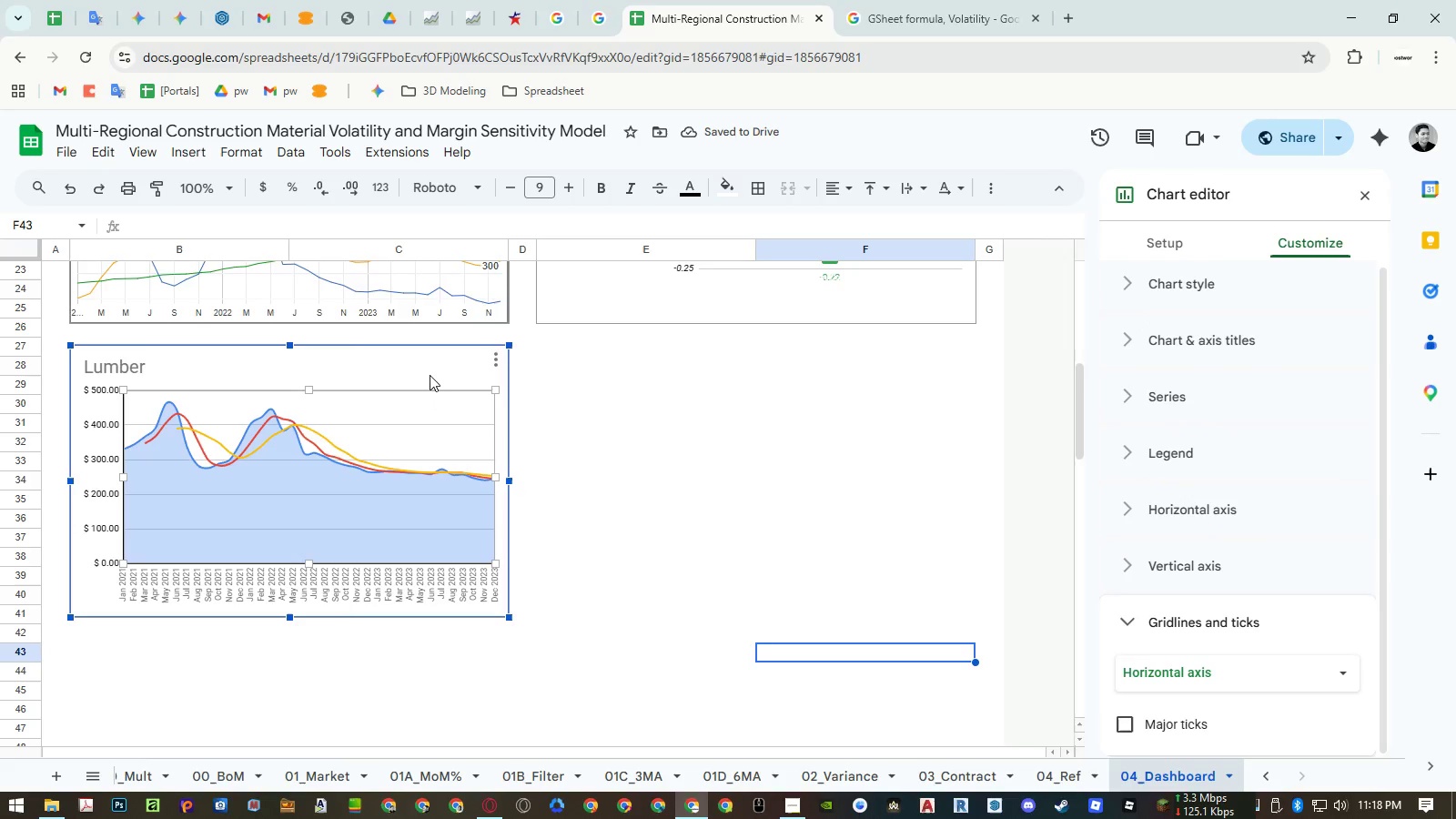 
double_click([428, 372])
 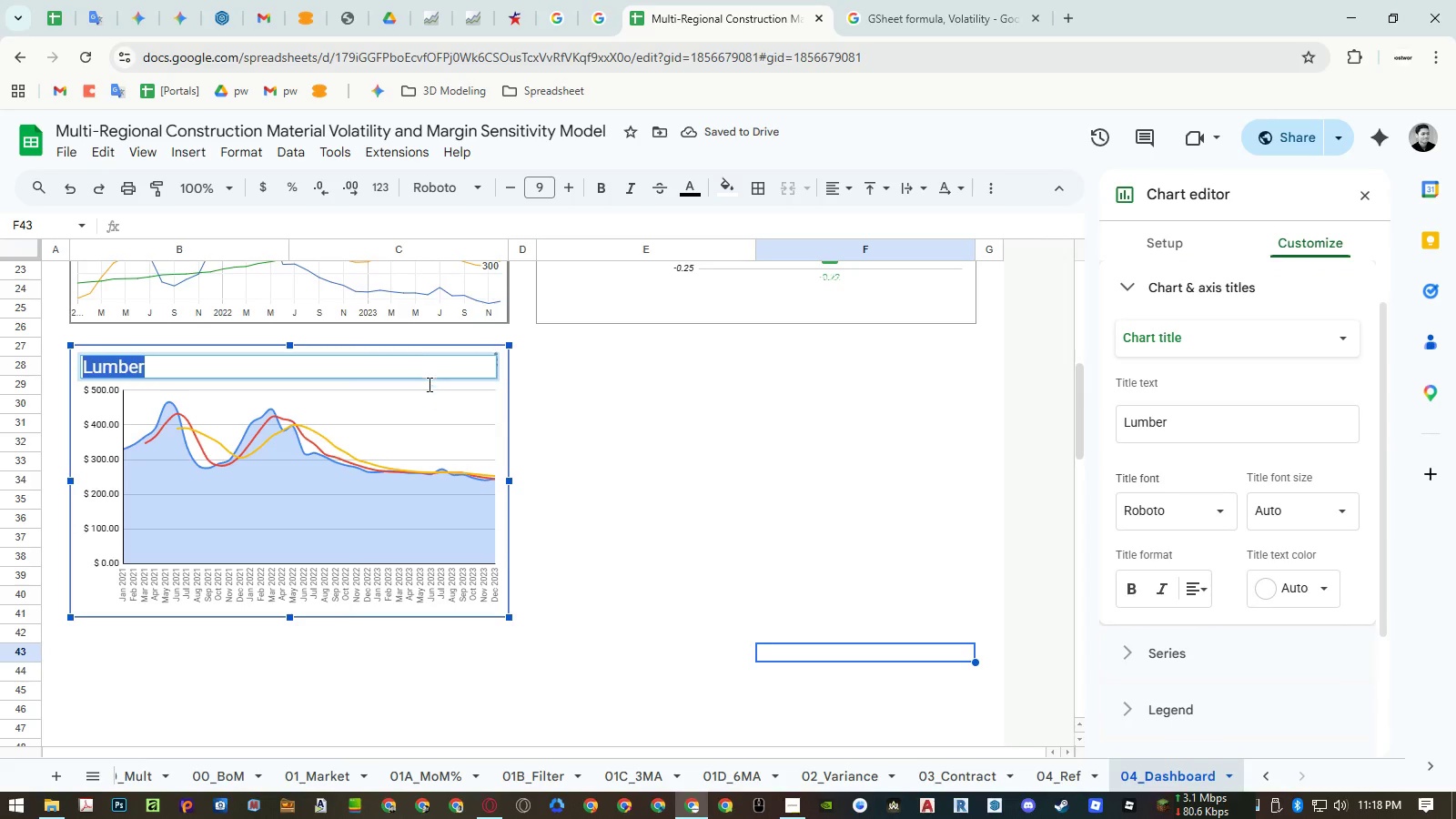 
left_click([428, 388])
 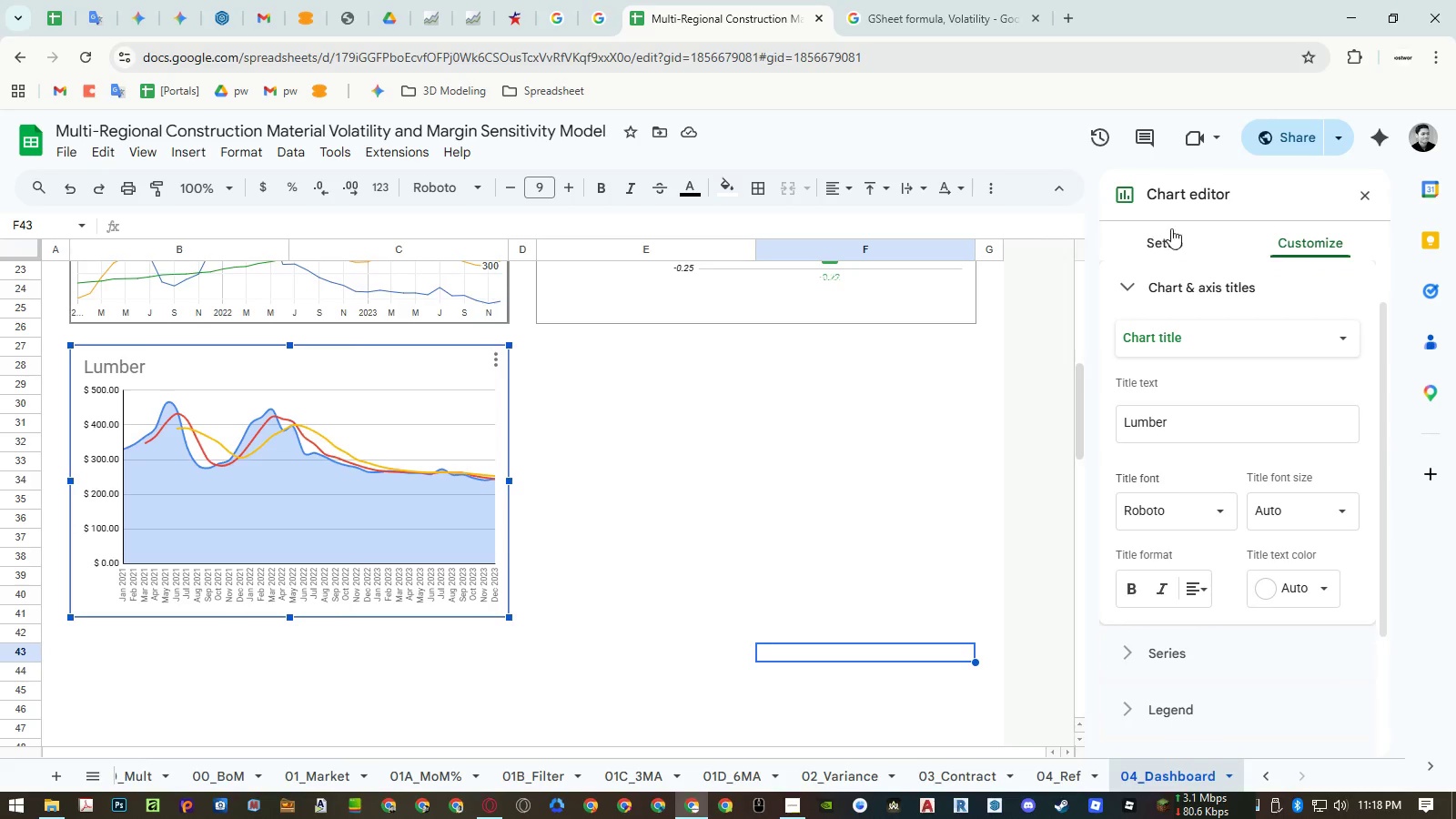 
left_click([1163, 250])
 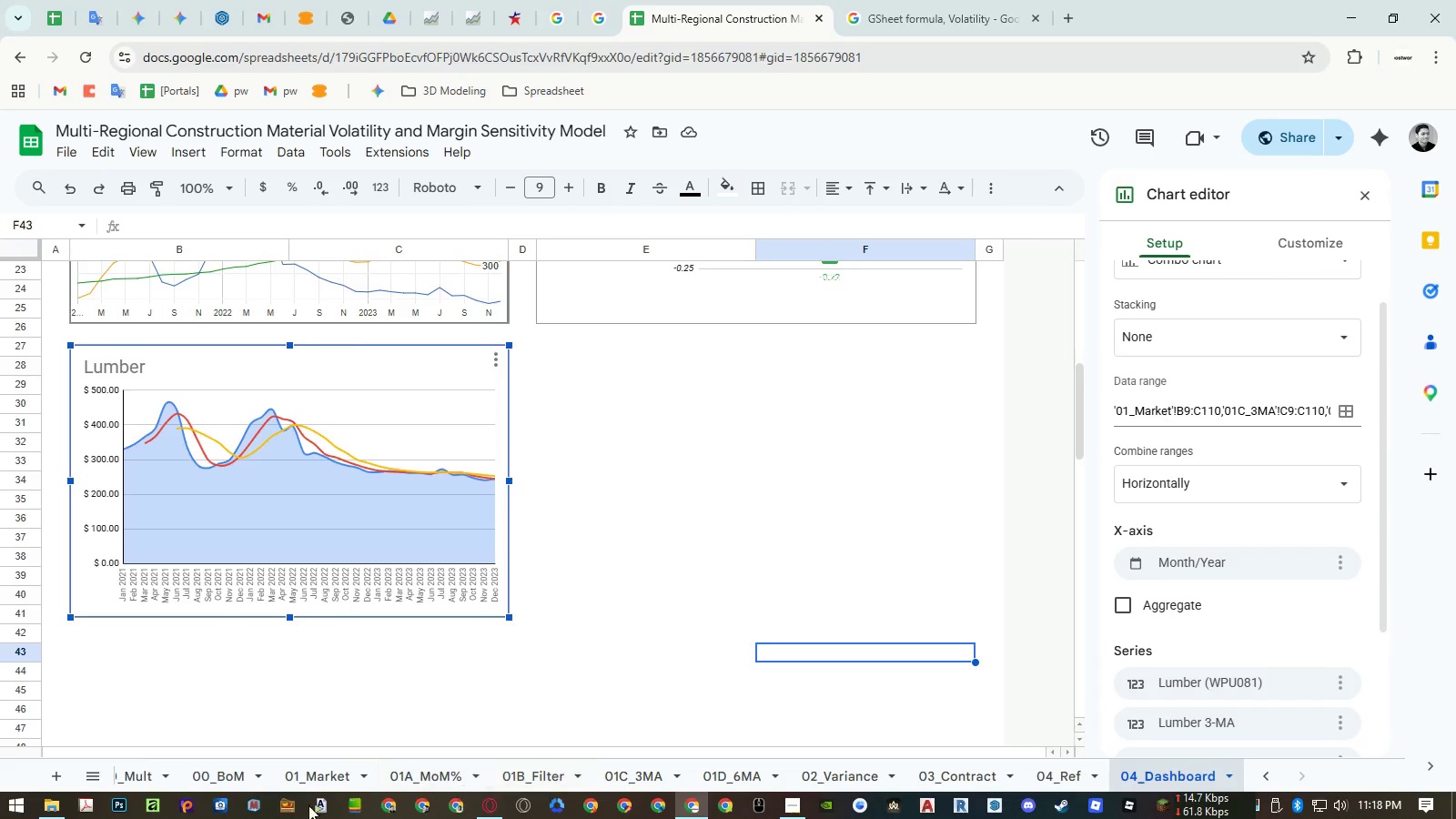 
left_click([308, 780])
 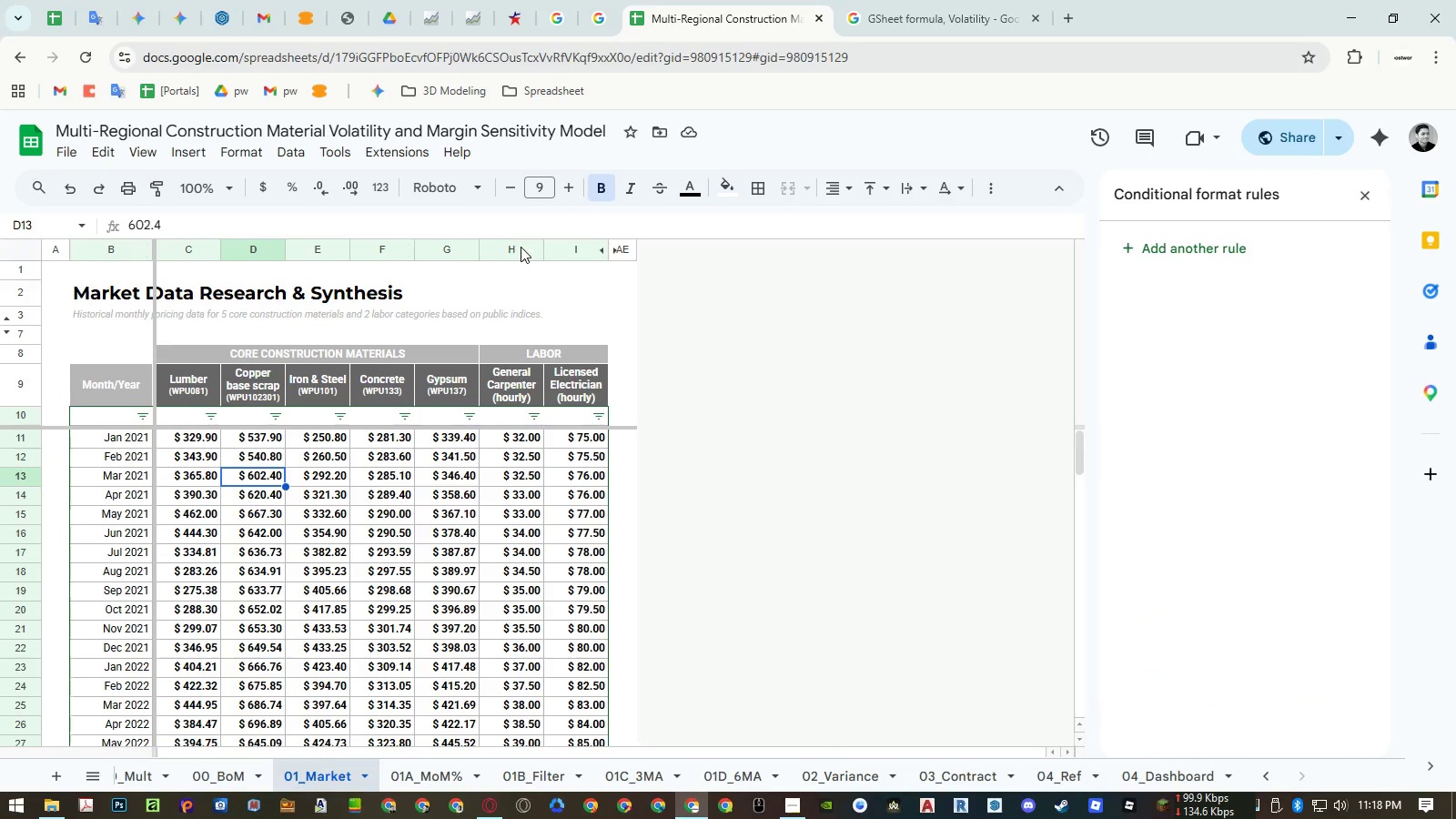 
wait(8.31)
 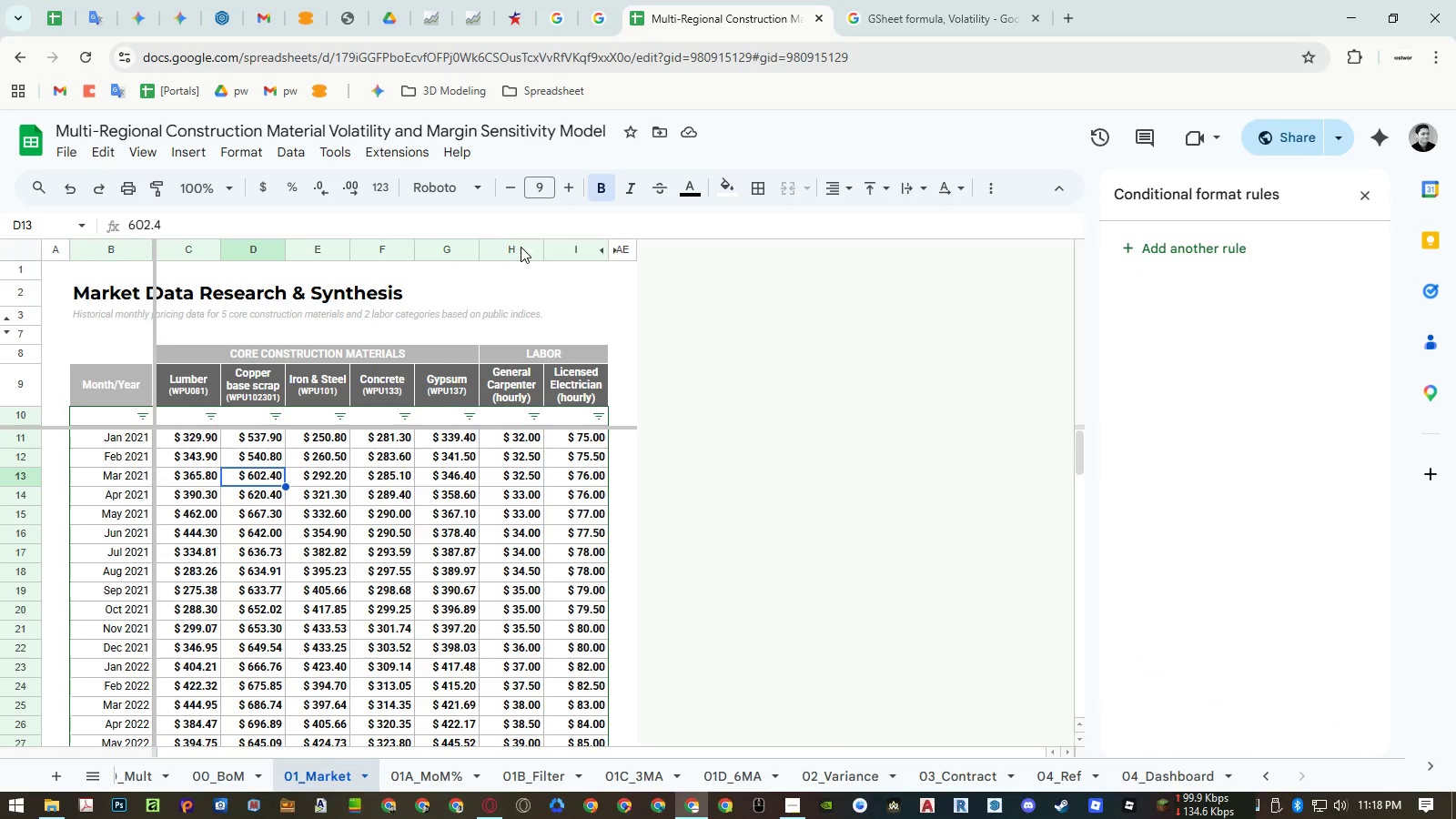 
left_click([1166, 773])
 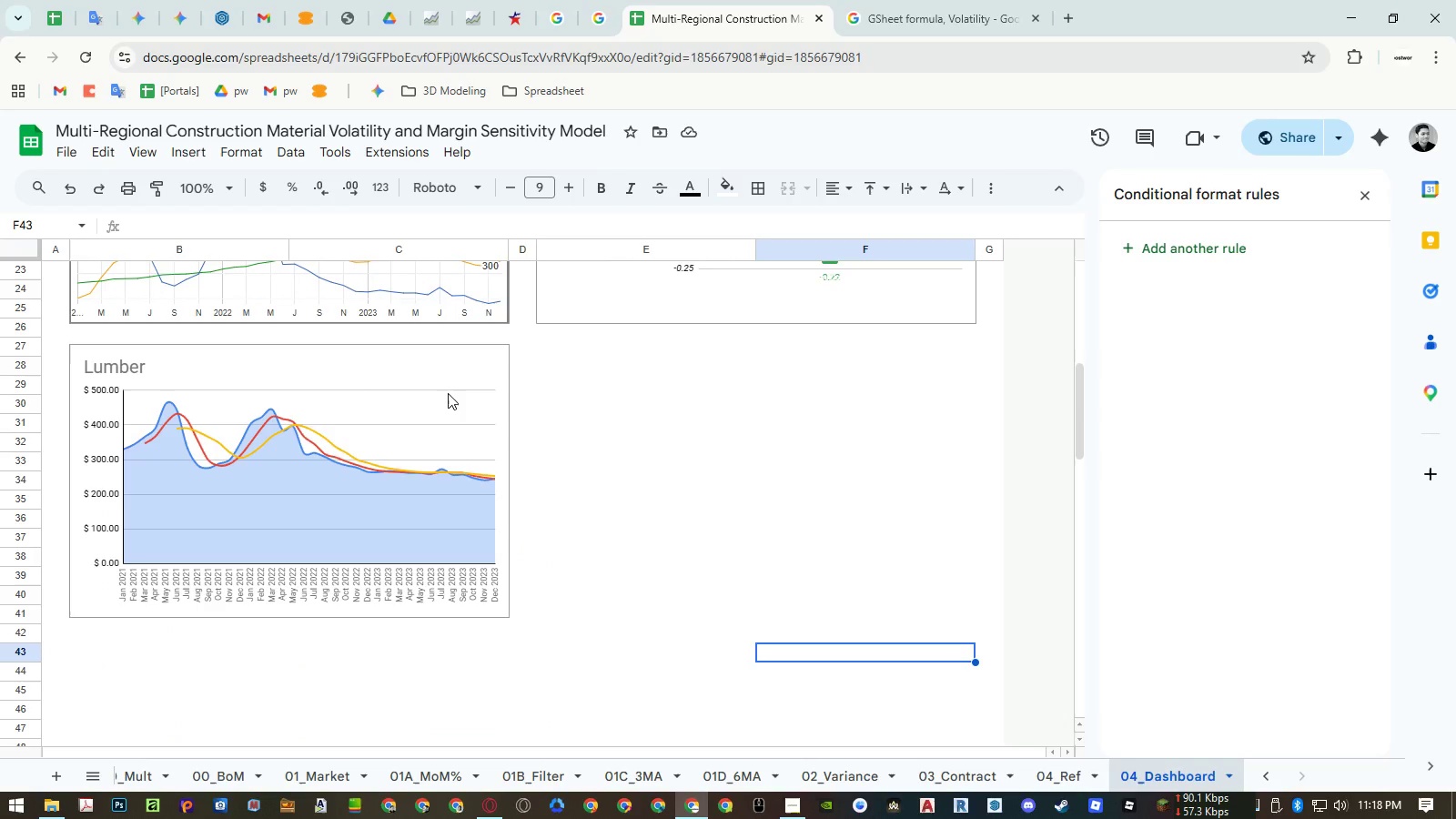 
left_click([448, 364])
 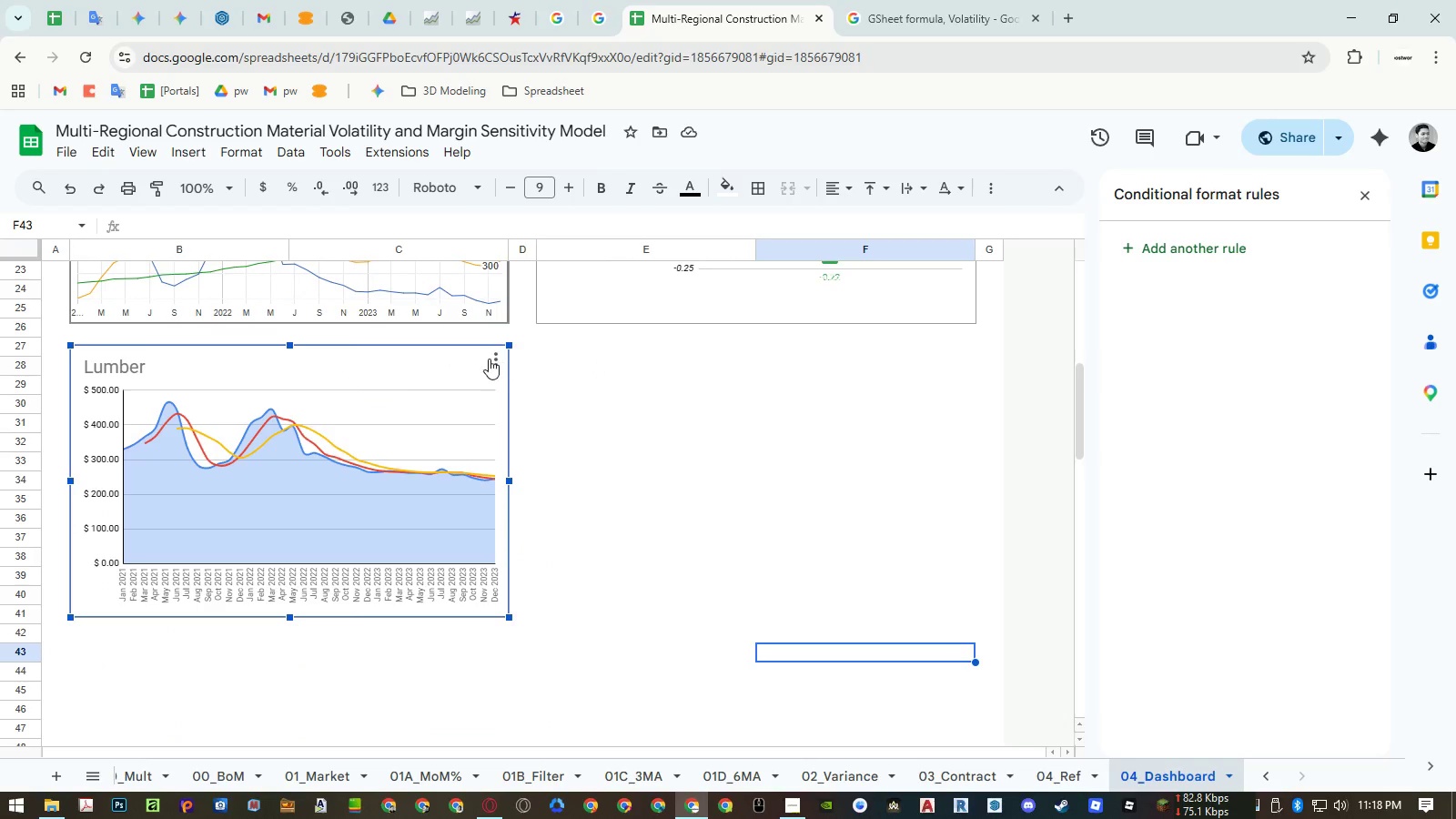 
double_click([613, 390])
 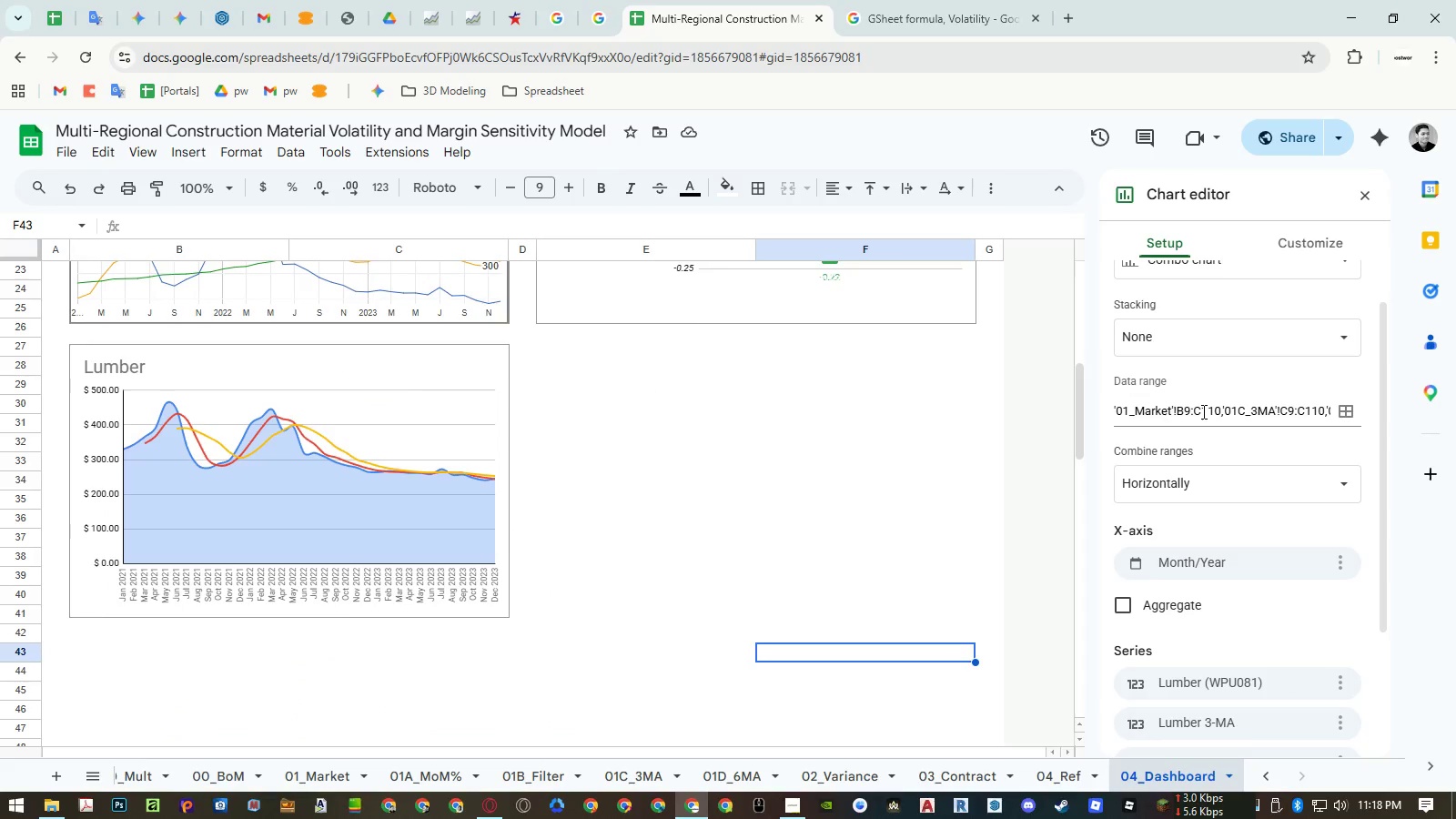 
left_click_drag(start_coordinate=[1200, 411], to_coordinate=[1196, 412])
 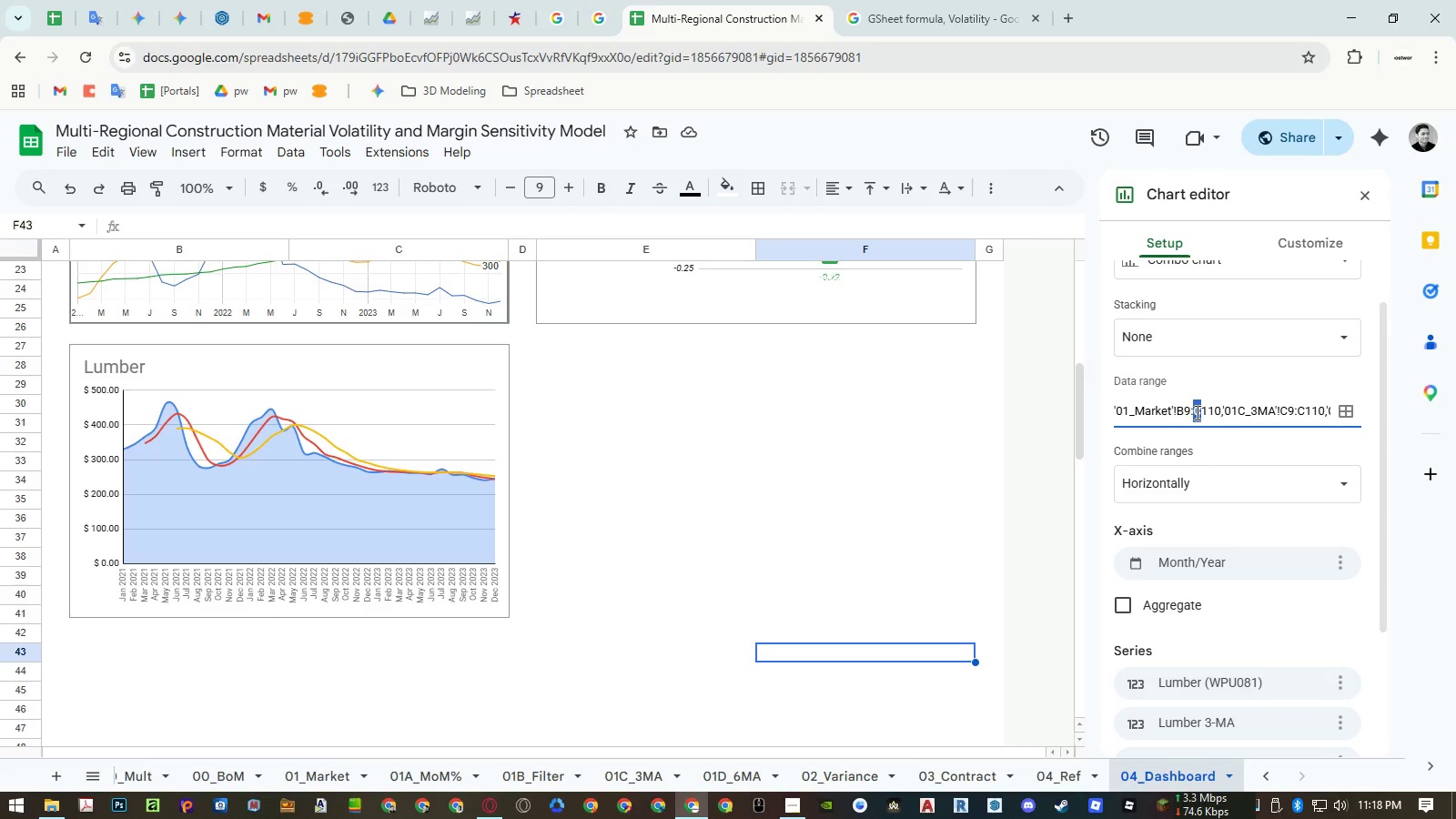 
key(Shift+I)
 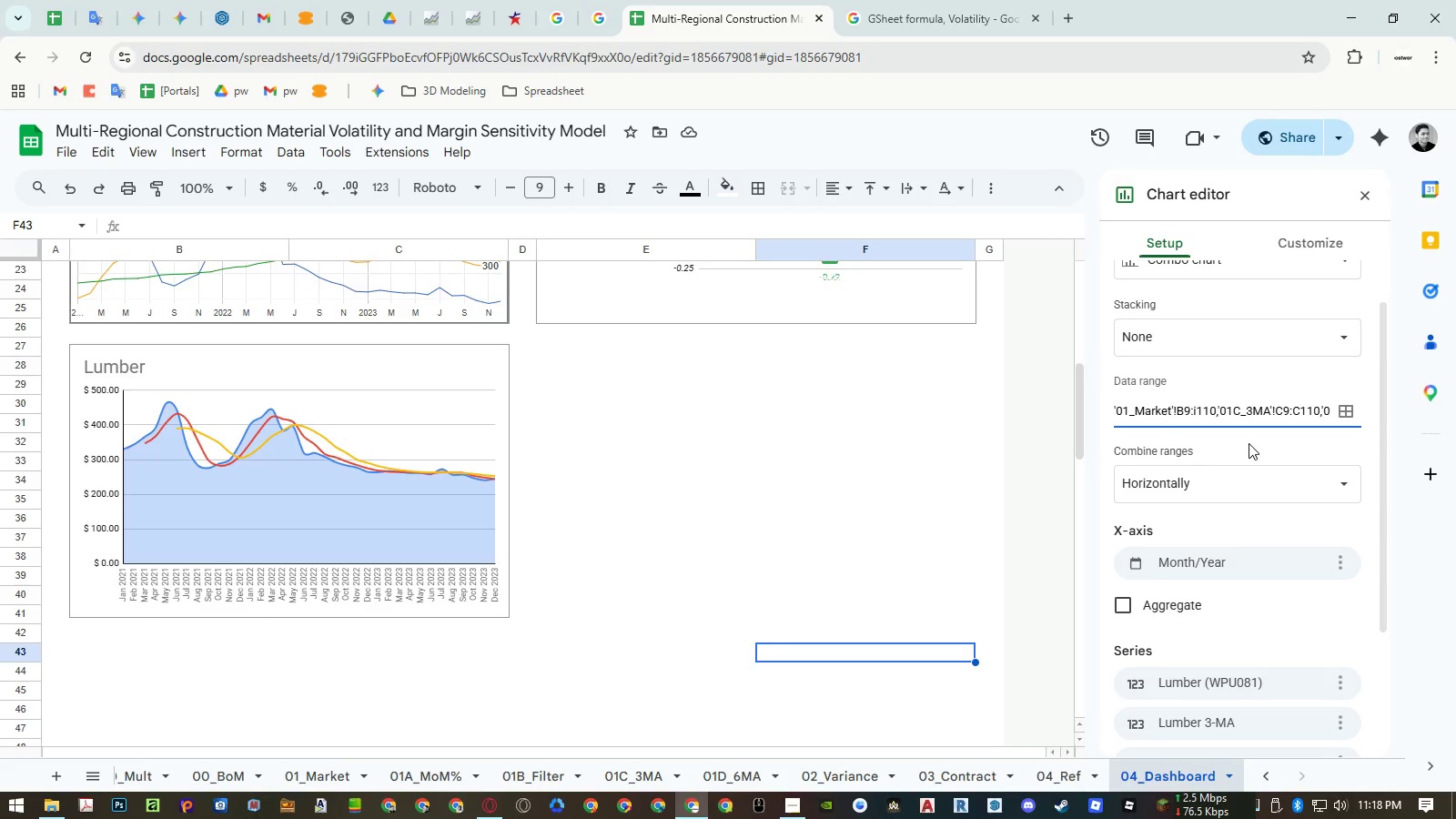 
key(Backspace)
 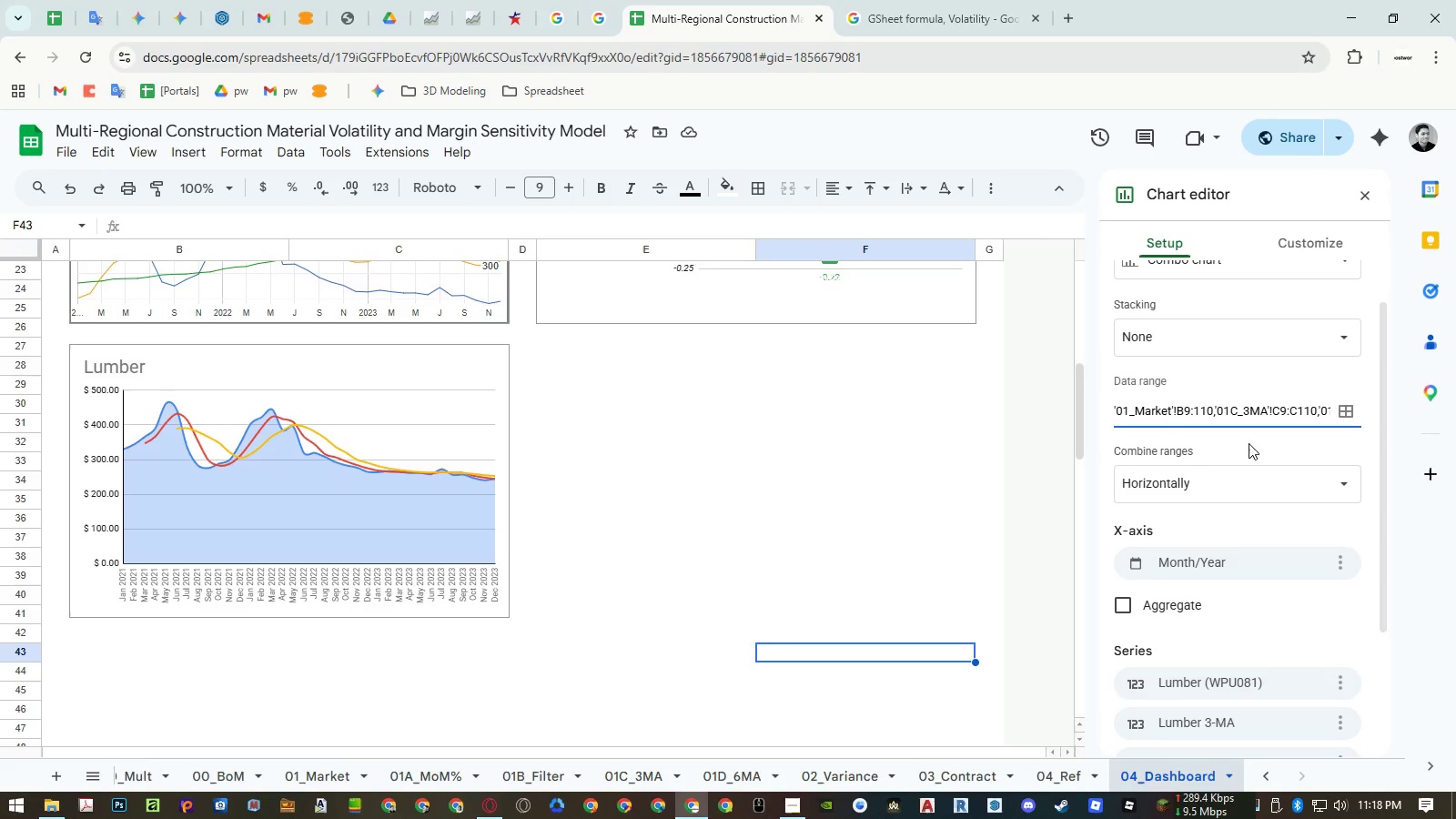 
key(I)
 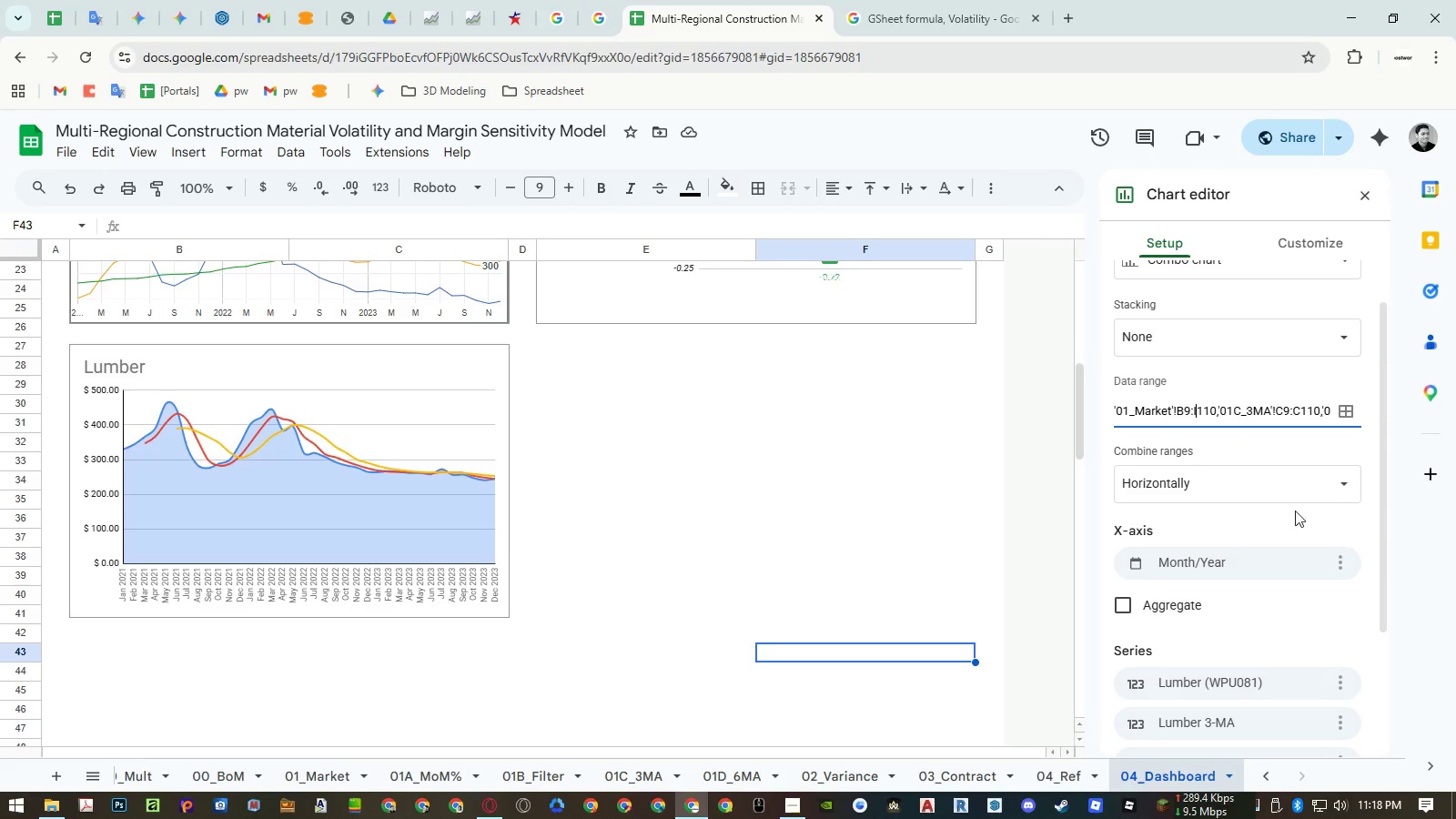 
left_click([1298, 515])
 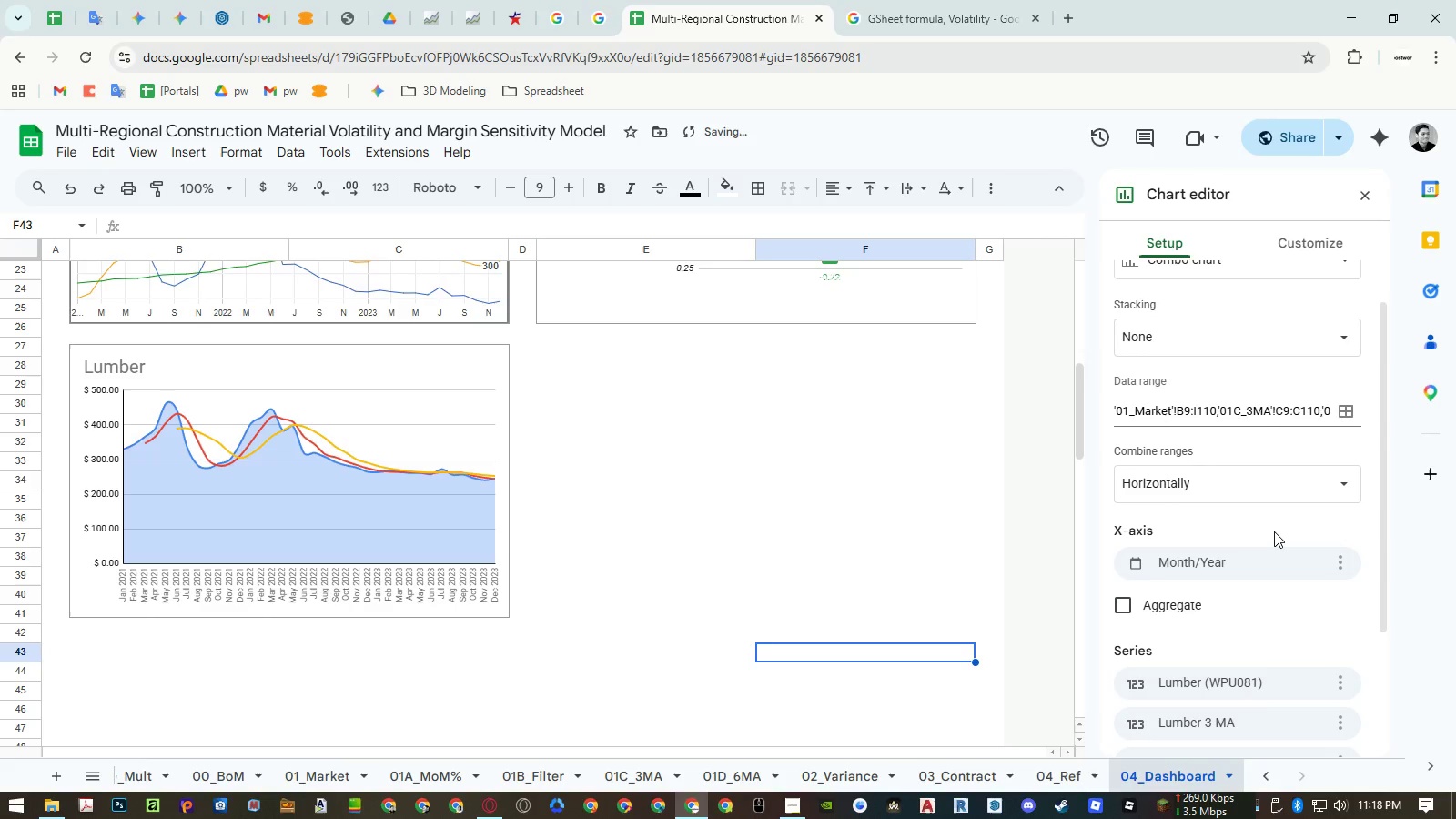 
scroll: coordinate [1274, 531], scroll_direction: down, amount: 2.0
 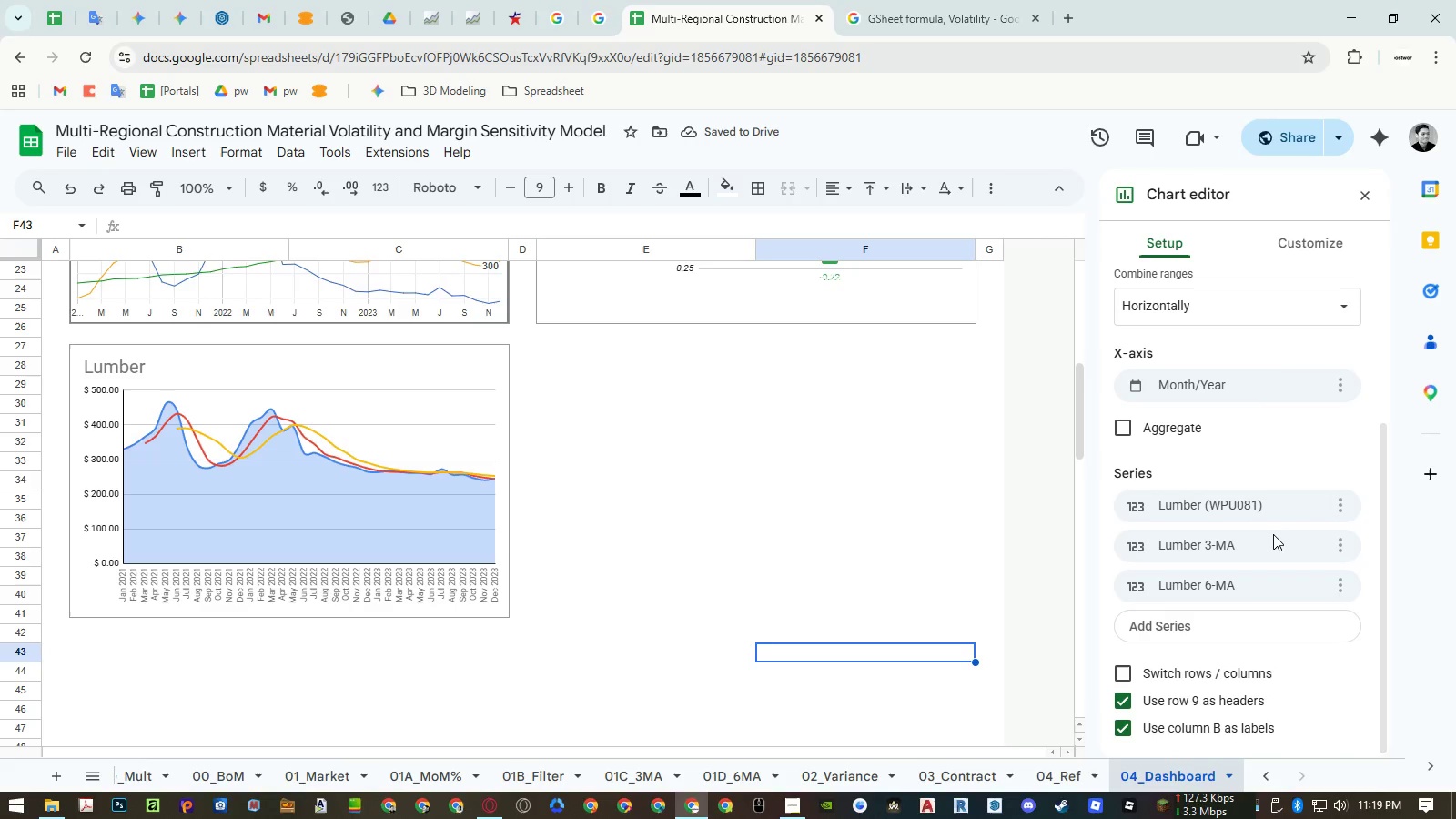 
left_click([1268, 501])
 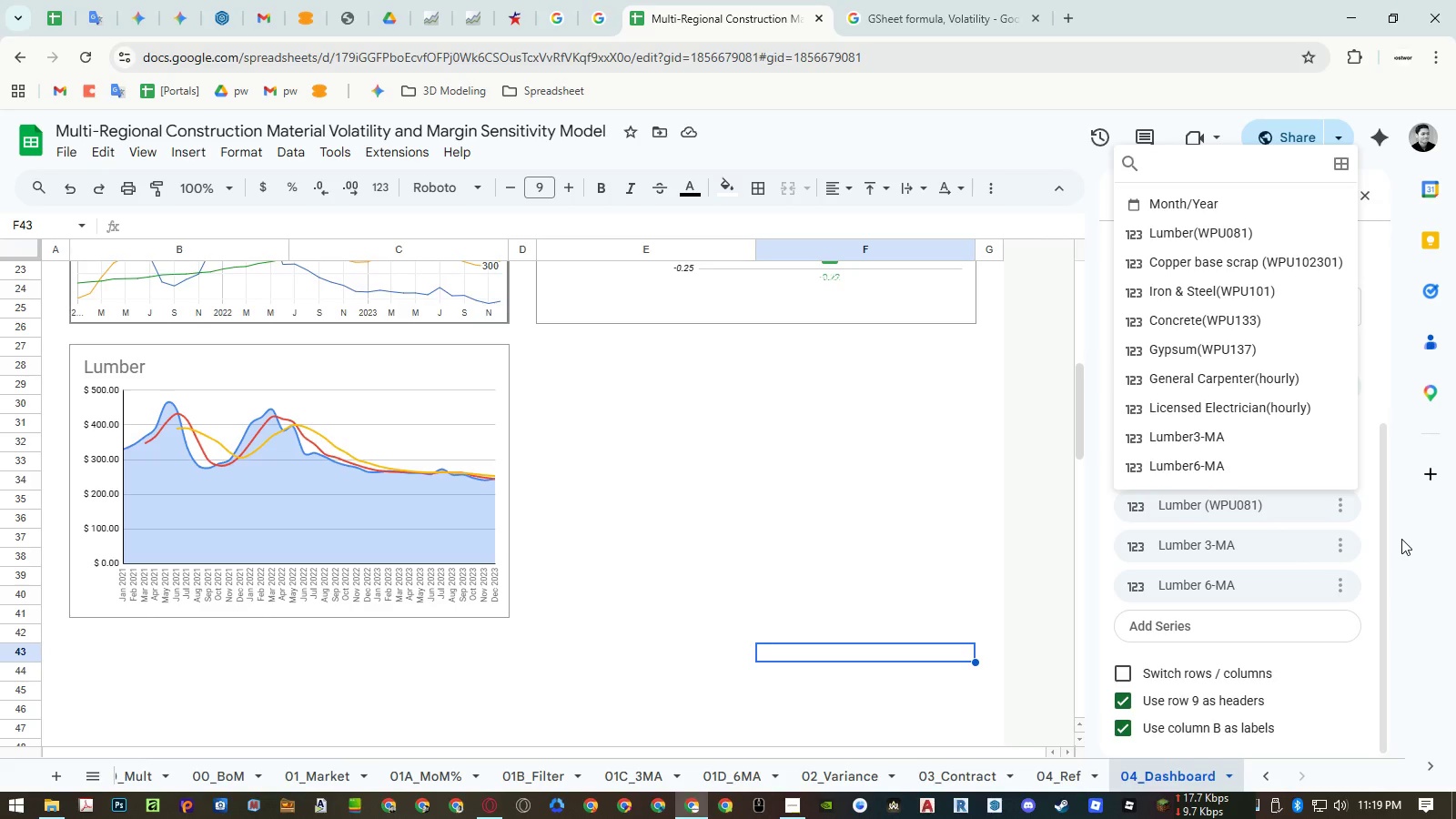 
wait(5.3)
 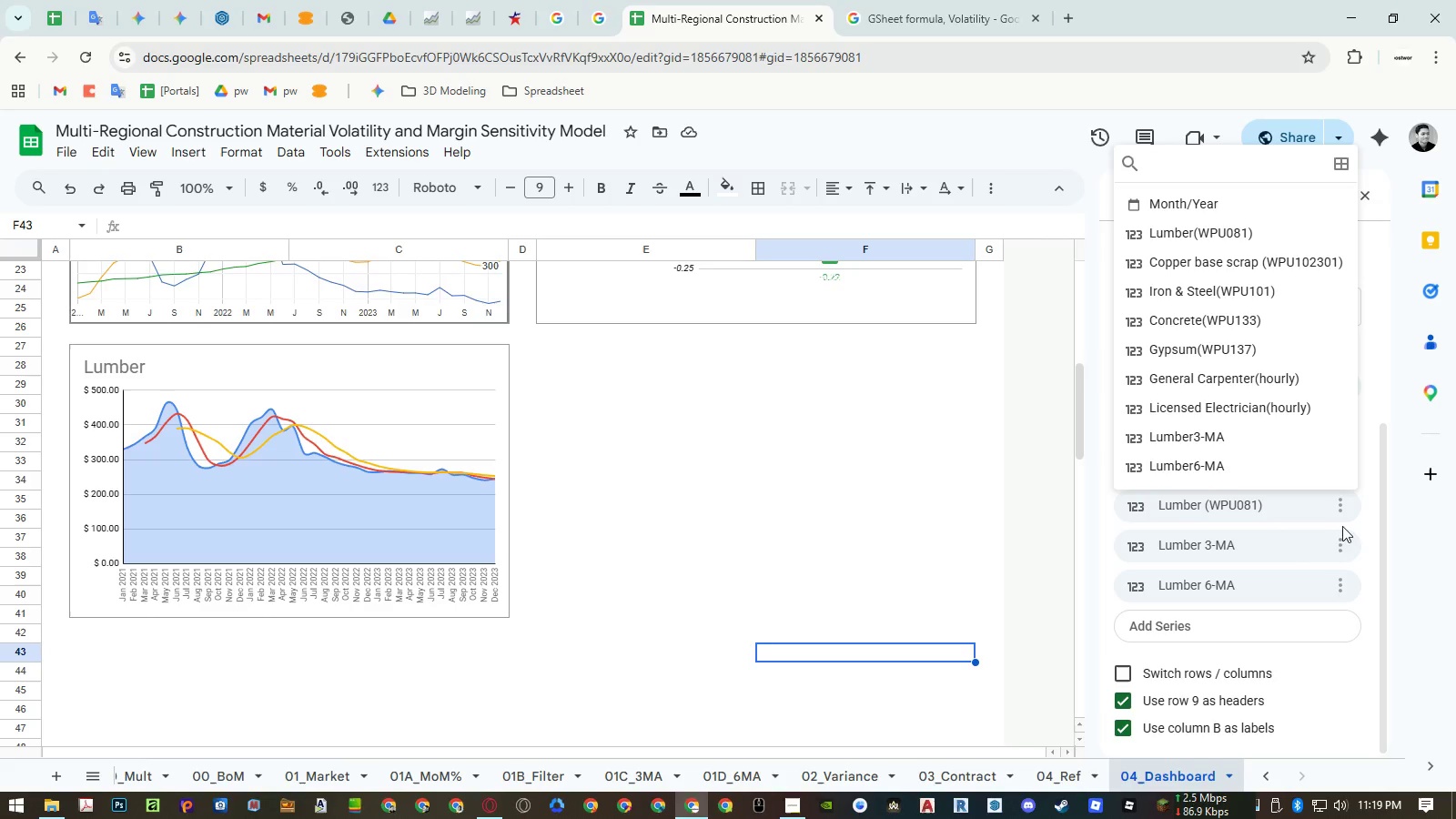 
left_click([1401, 539])
 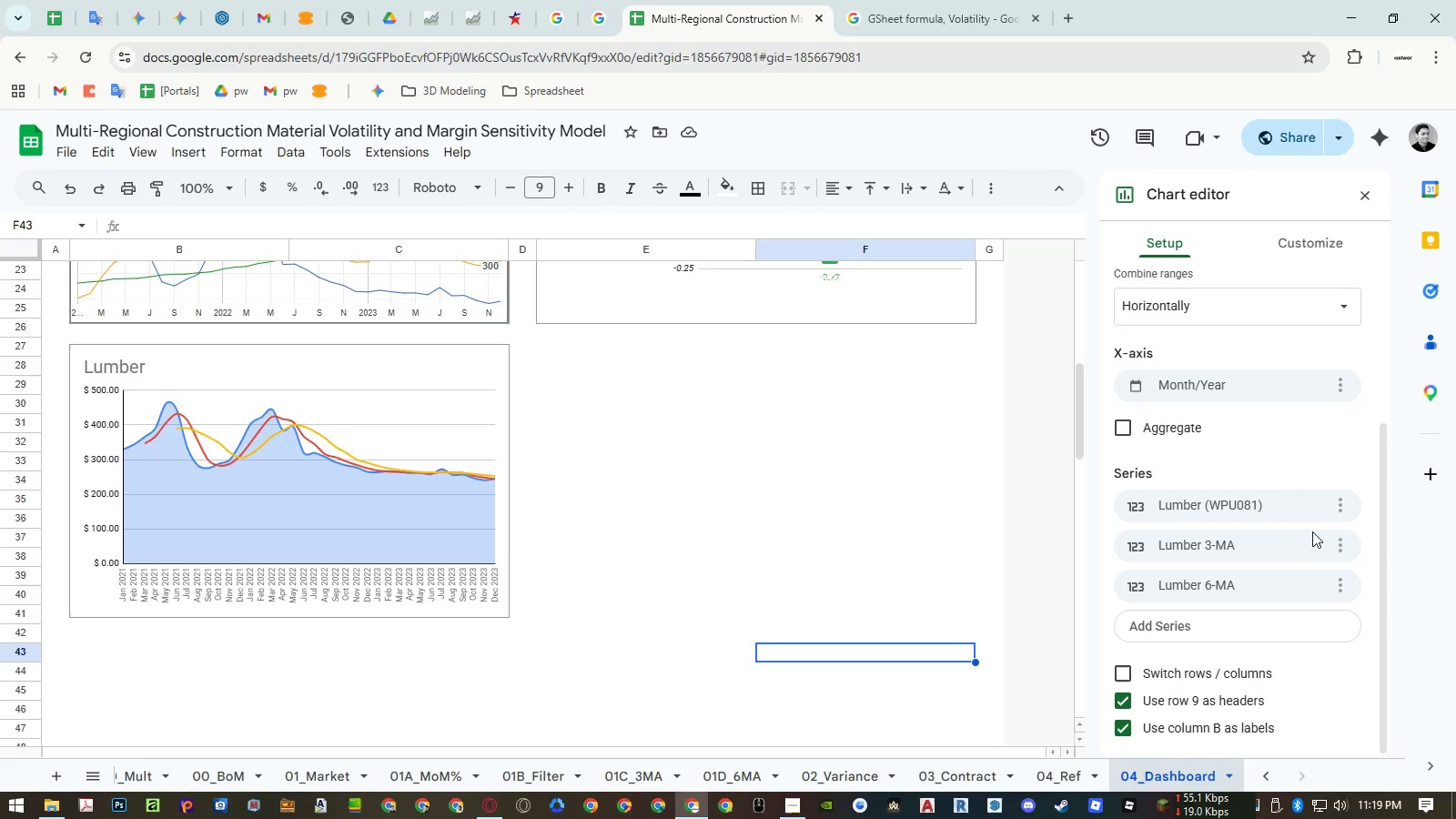 
scroll: coordinate [1312, 531], scroll_direction: up, amount: 4.0
 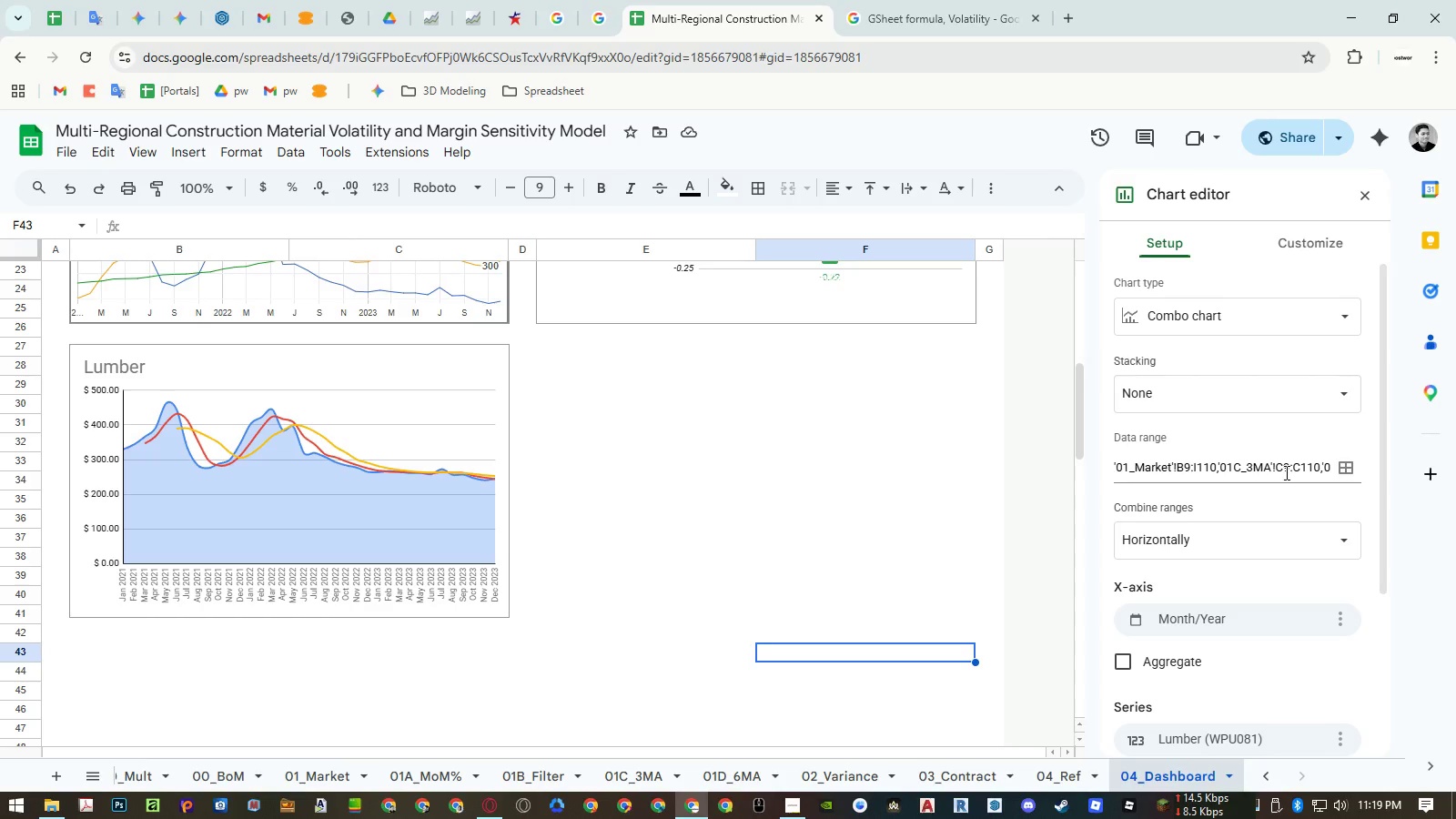 
scroll: coordinate [1266, 523], scroll_direction: down, amount: 3.0
 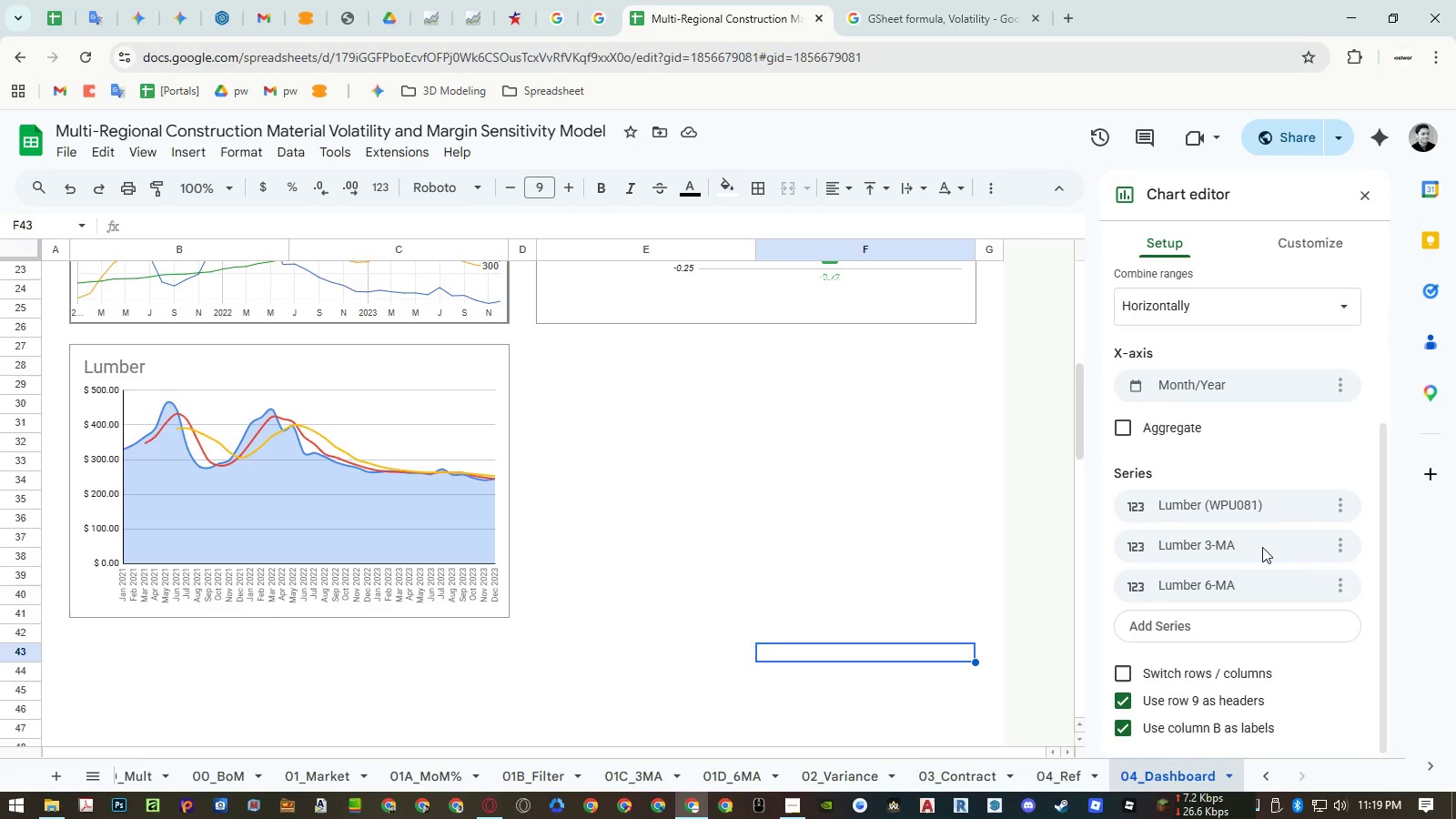 
scroll: coordinate [1264, 546], scroll_direction: up, amount: 2.0
 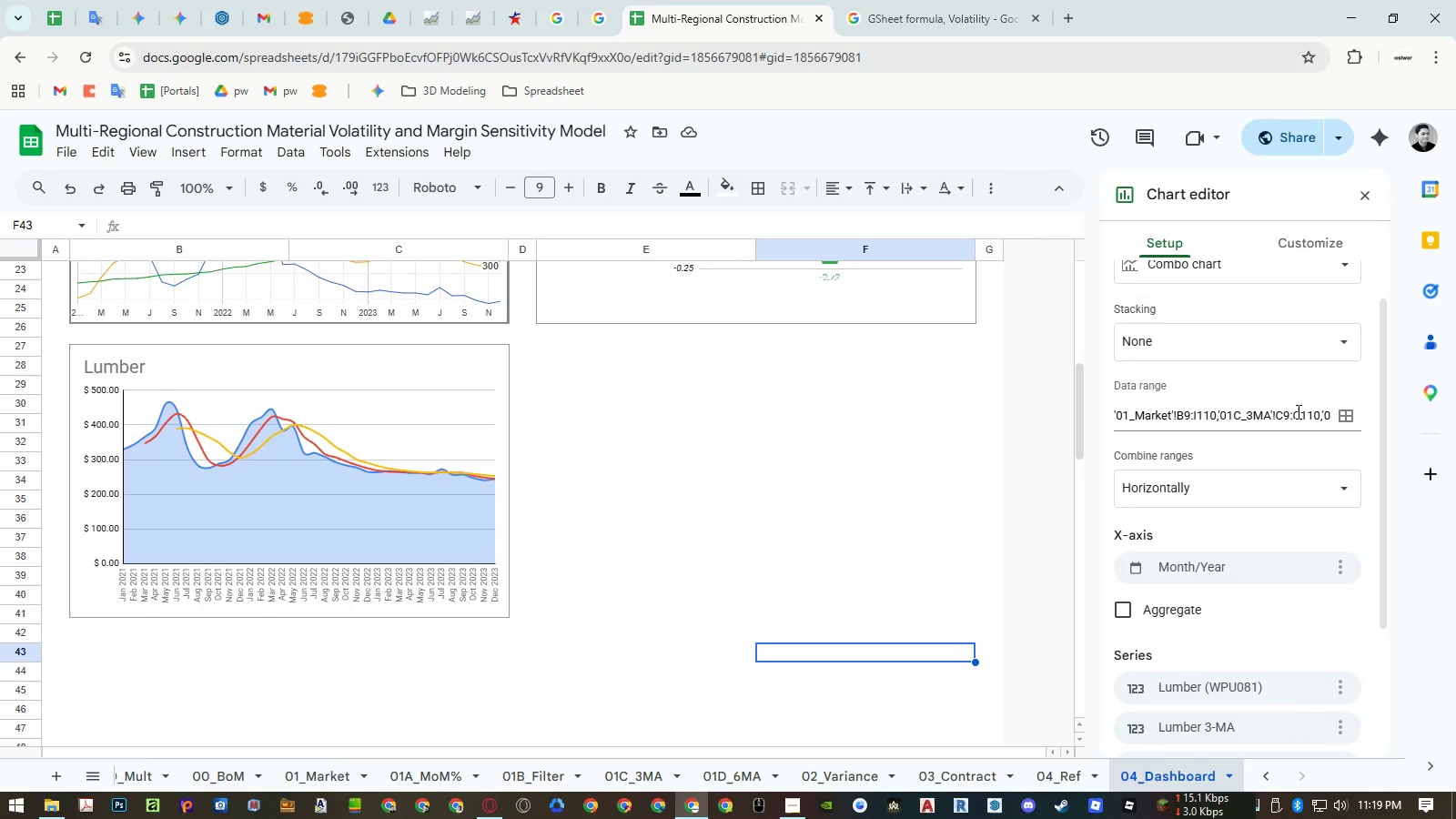 
key(I)
 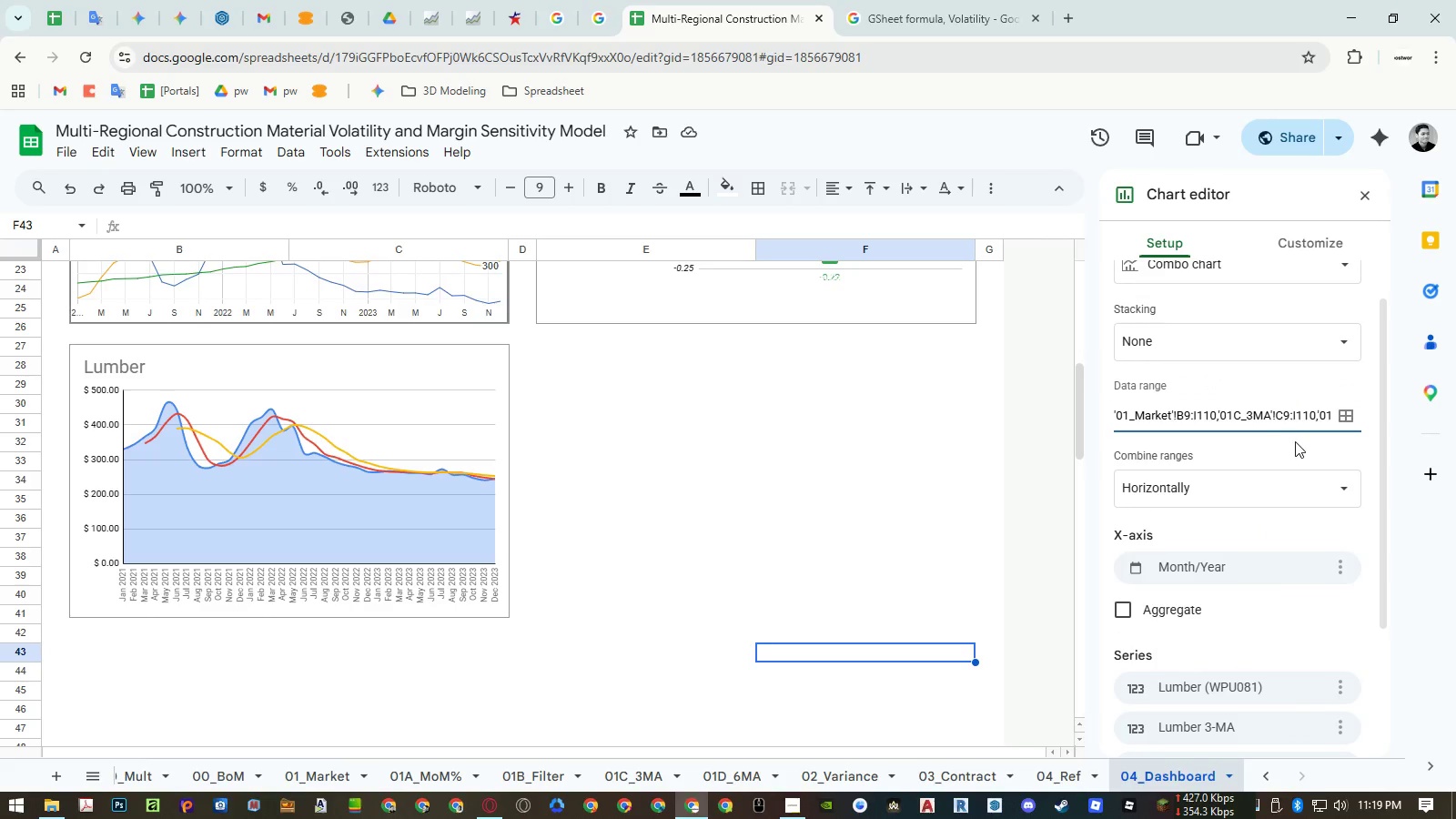 
left_click([1297, 442])
 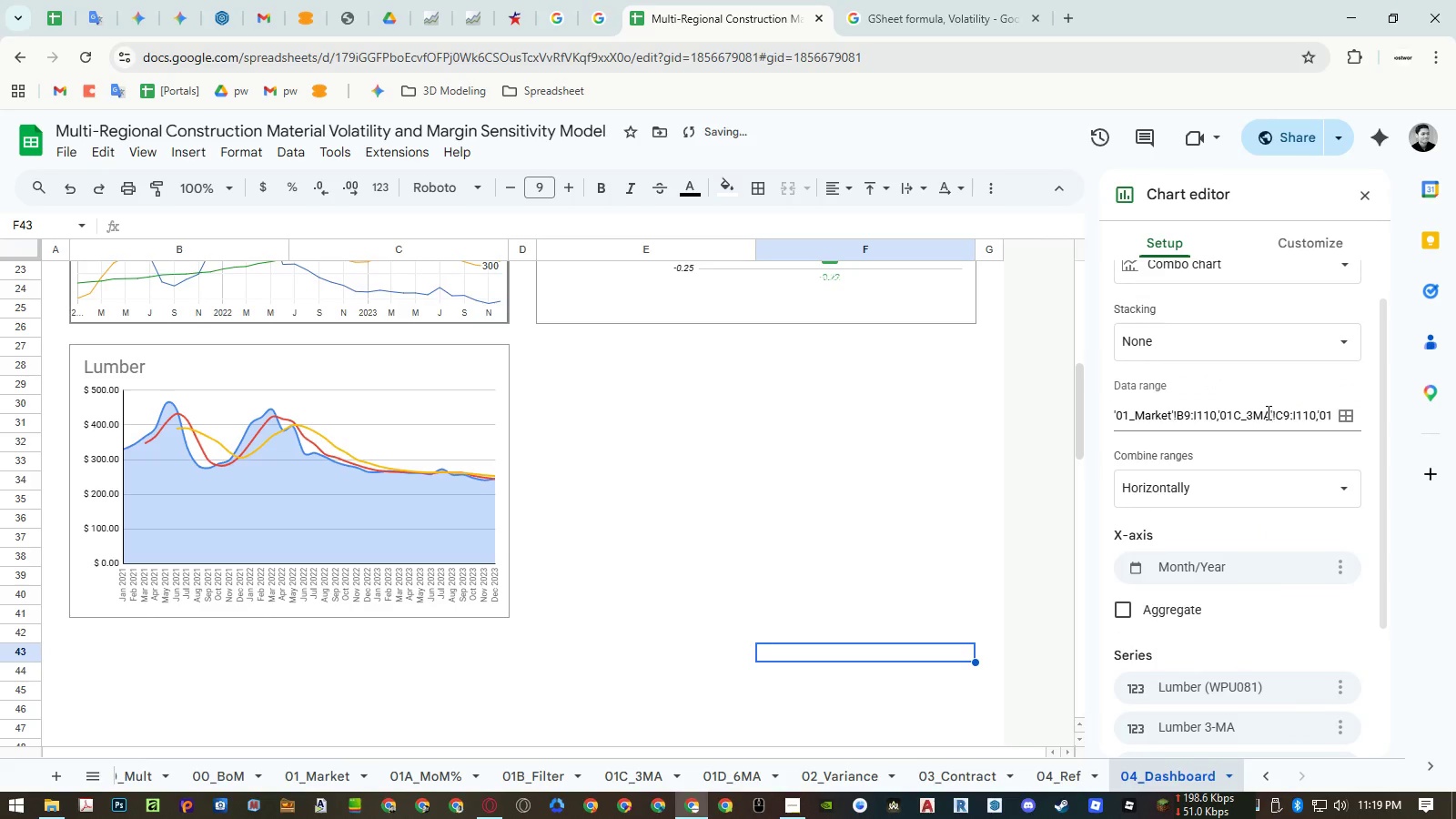 
hold_key(key=ShiftLeft, duration=0.39)
scroll: coordinate [1275, 410], scroll_direction: down, amount: 5.0
 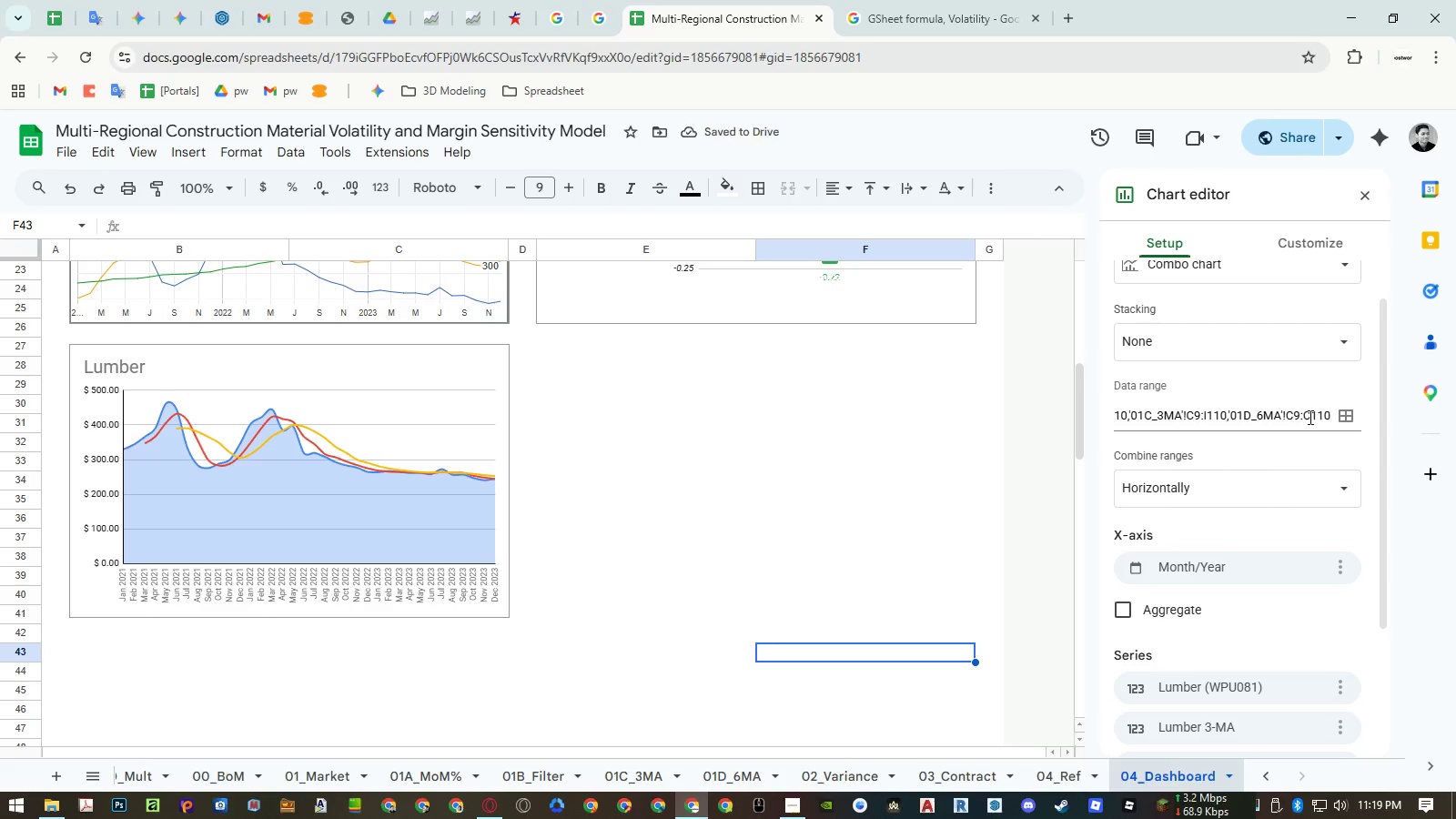 
key(I)
 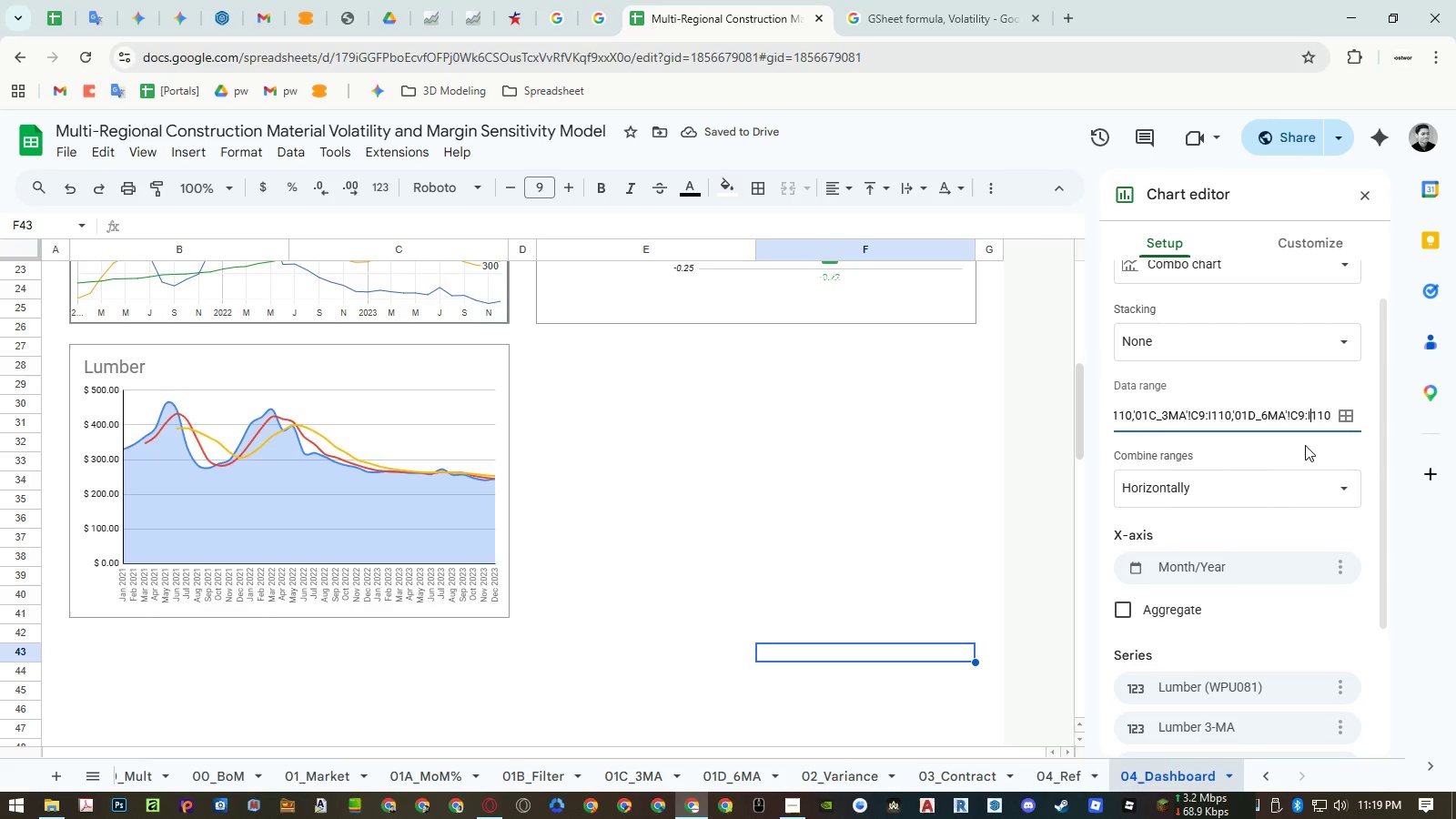 
left_click([1305, 445])
 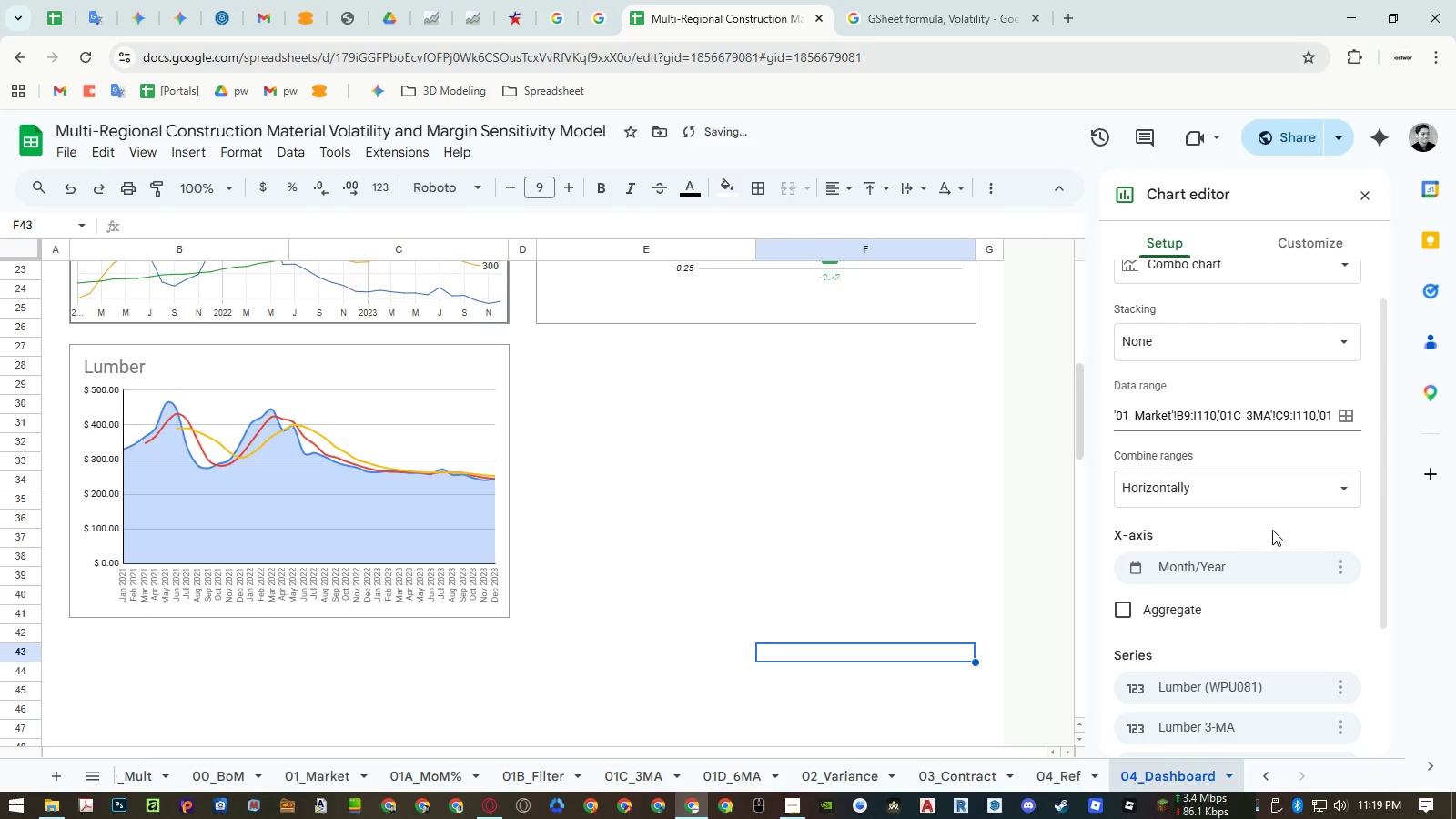 
scroll: coordinate [1268, 549], scroll_direction: down, amount: 3.0
 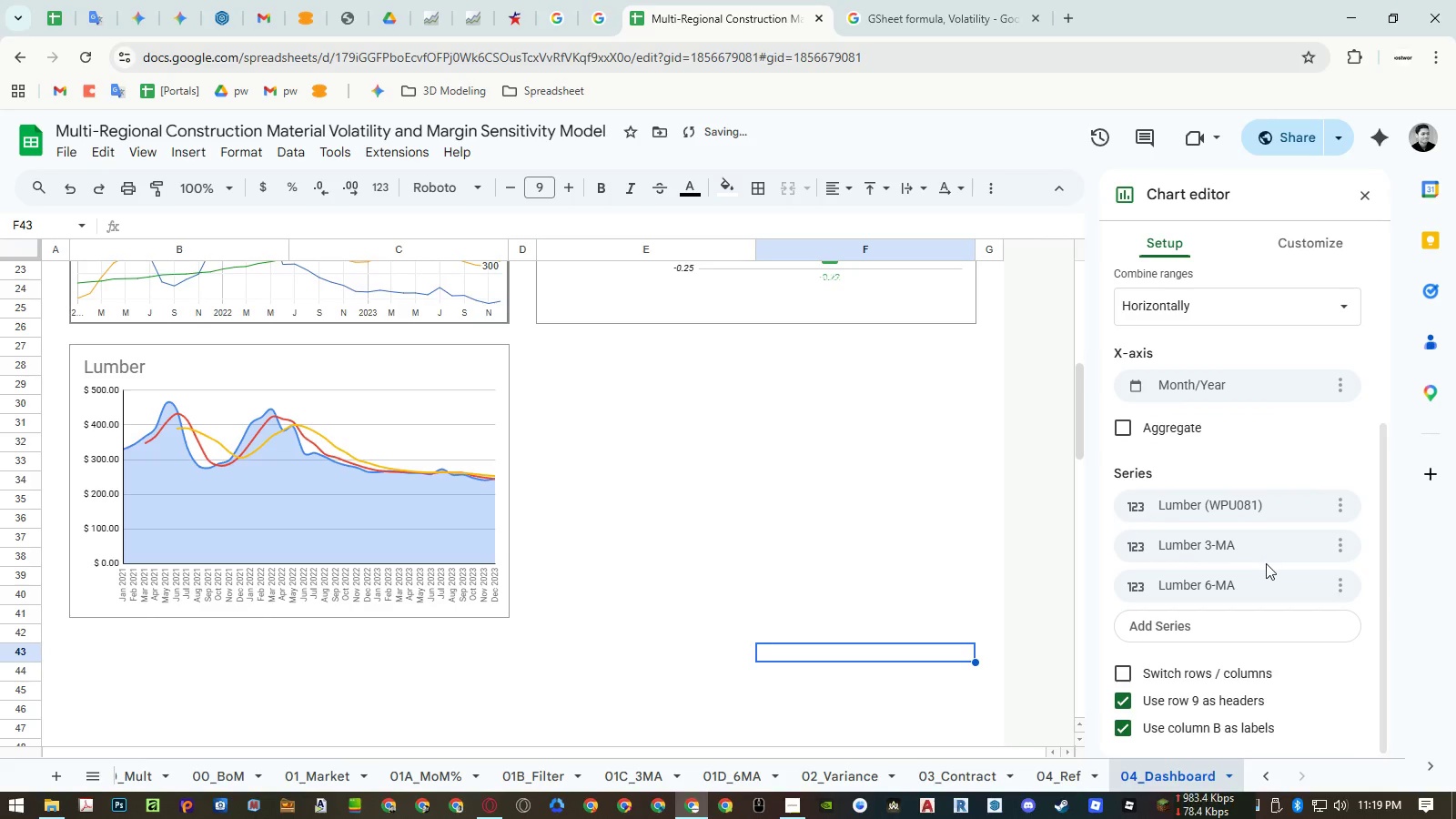 
left_click([1261, 543])
 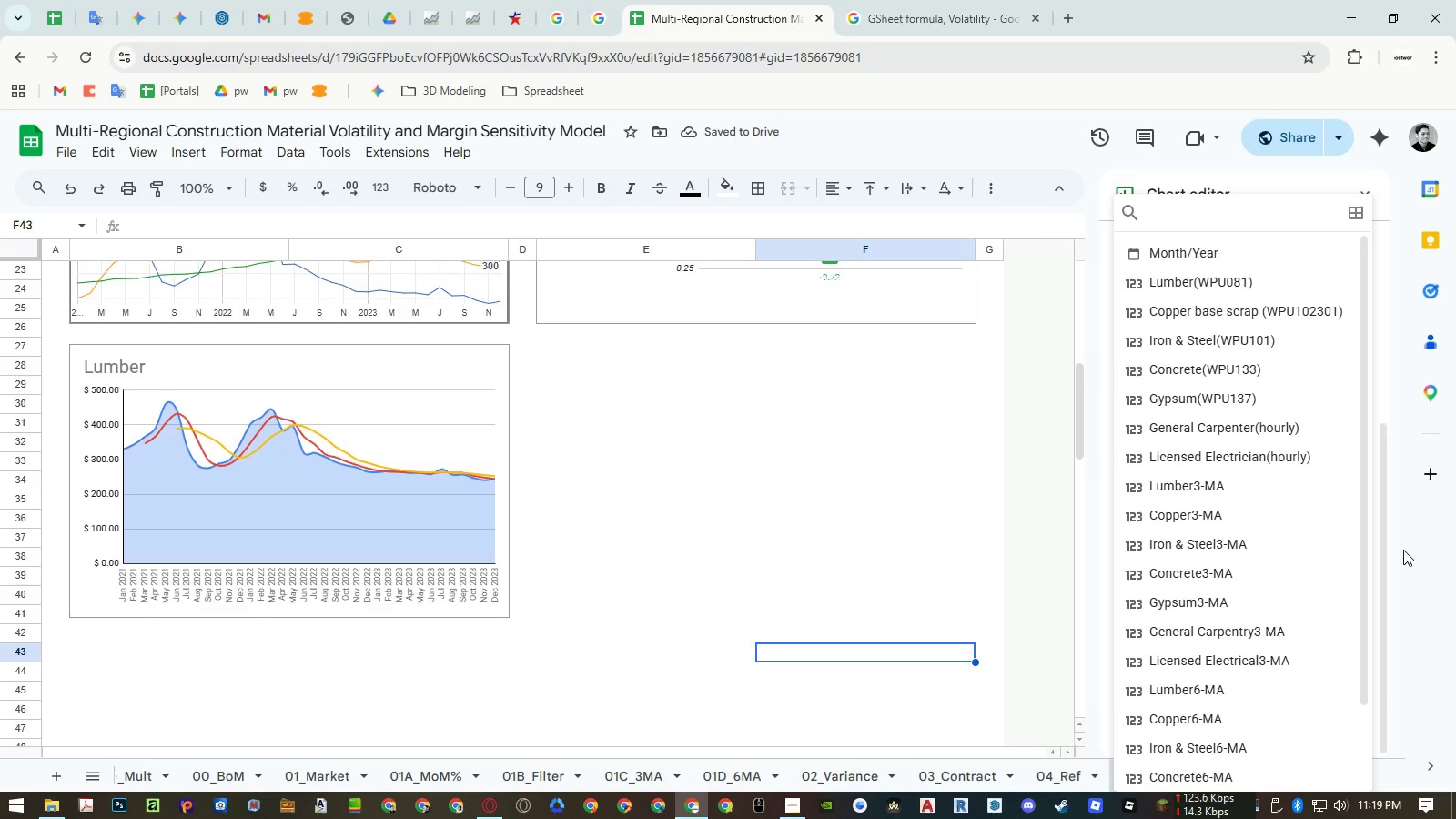 
key(Escape)
 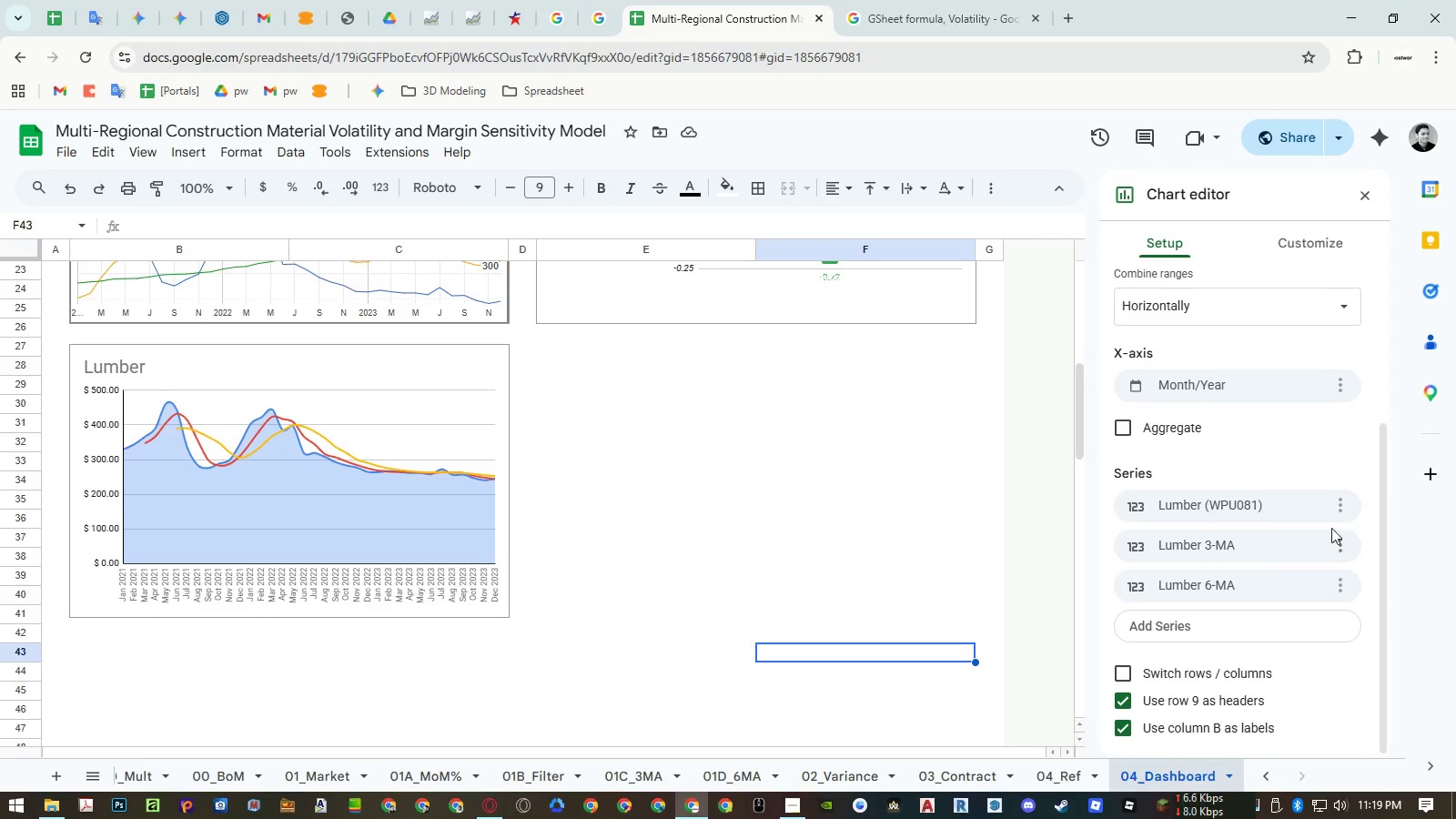 
left_click([418, 442])
 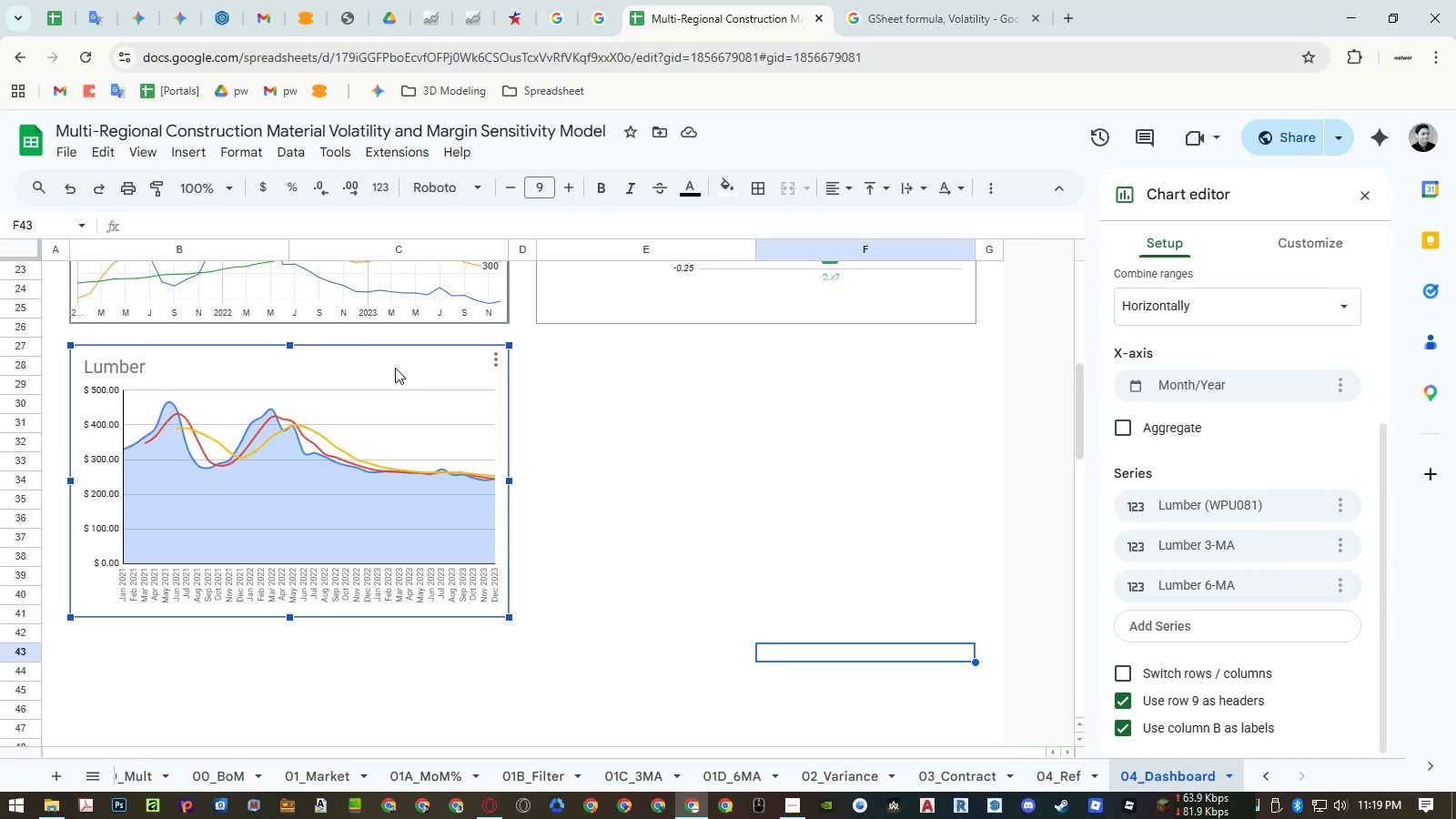 
left_click([395, 368])
 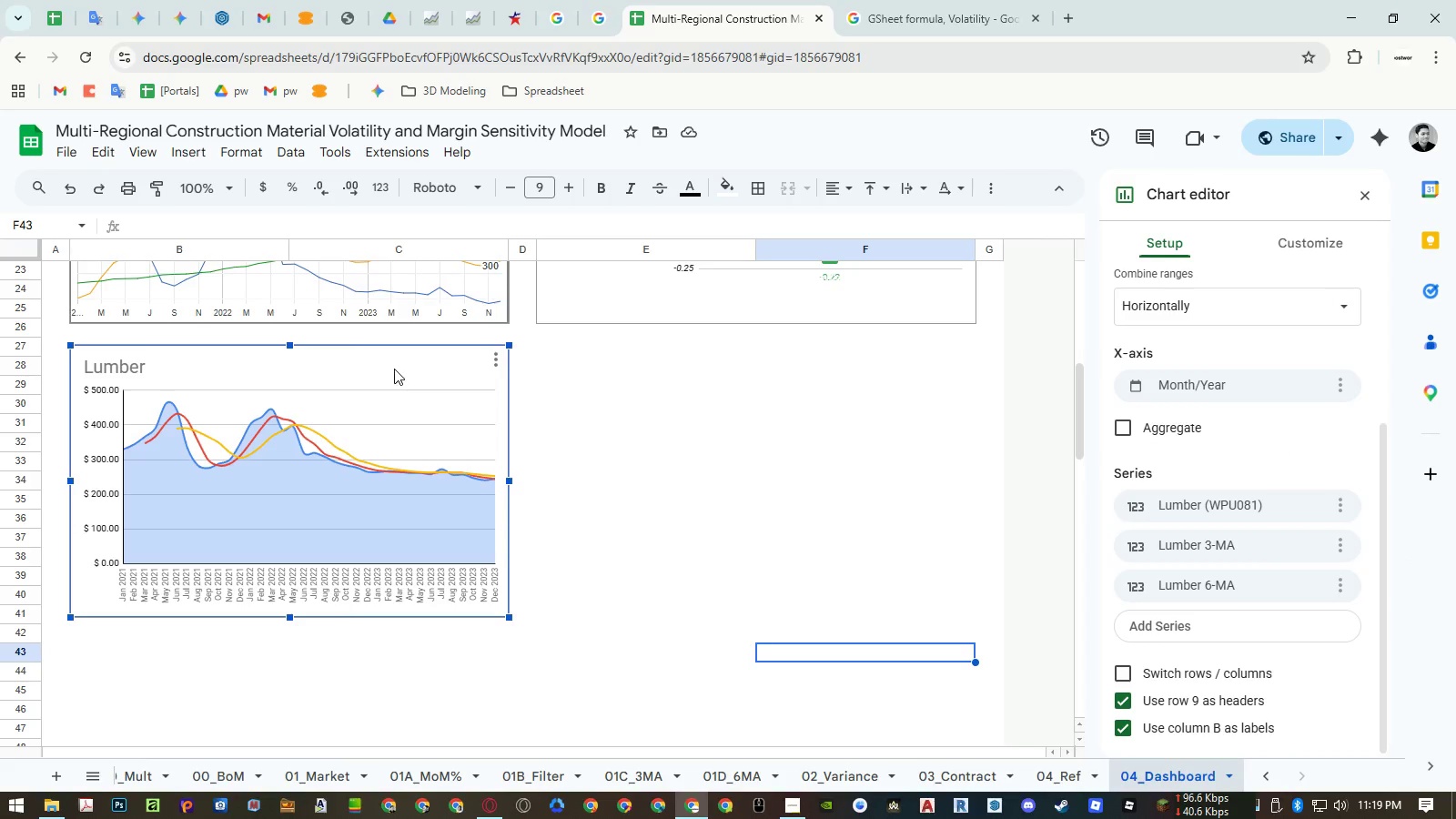 
key(Control+ControlLeft)
 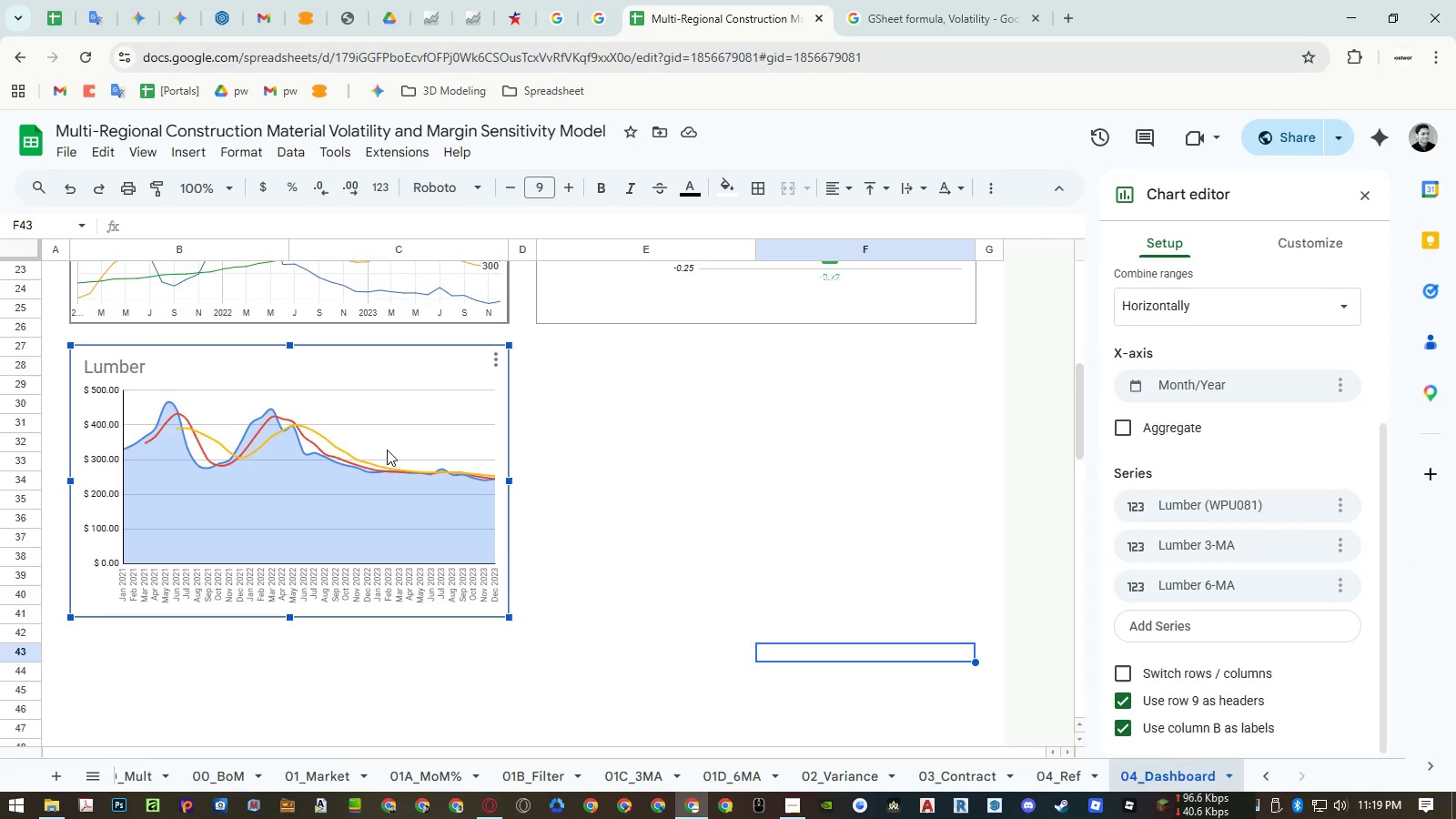 
key(Control+C)
 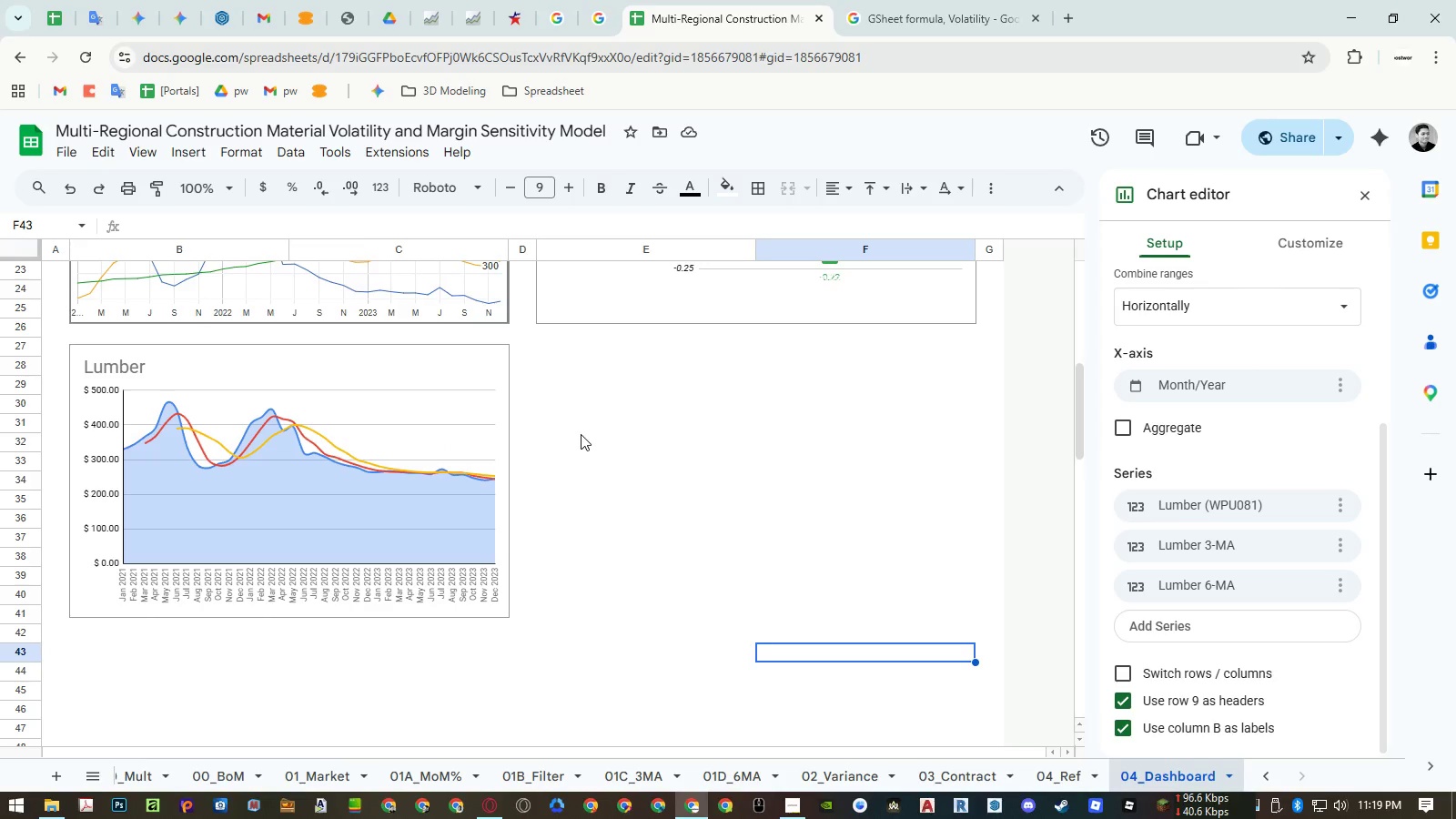 
left_click([594, 430])
 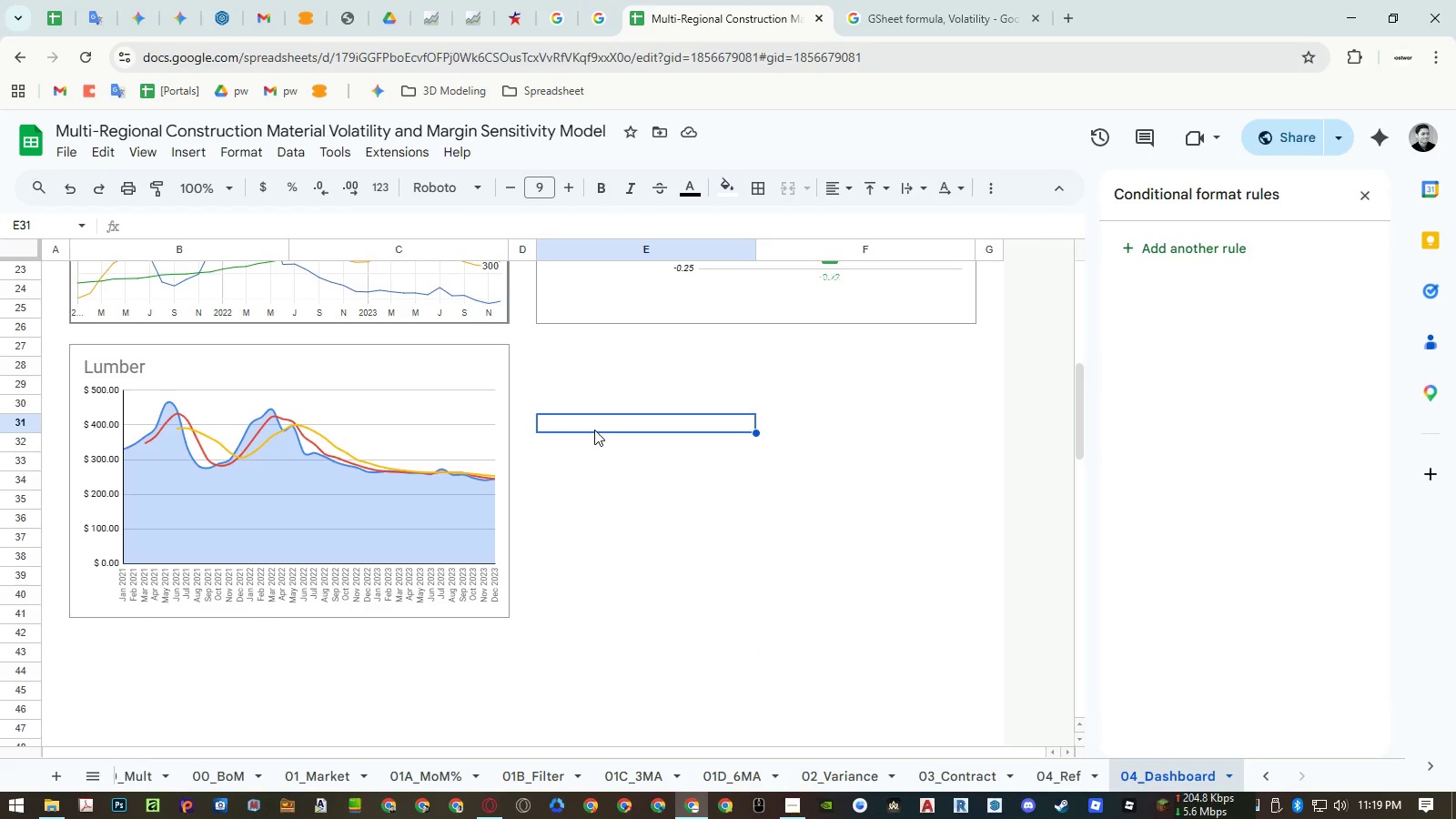 
key(Control+ControlLeft)
 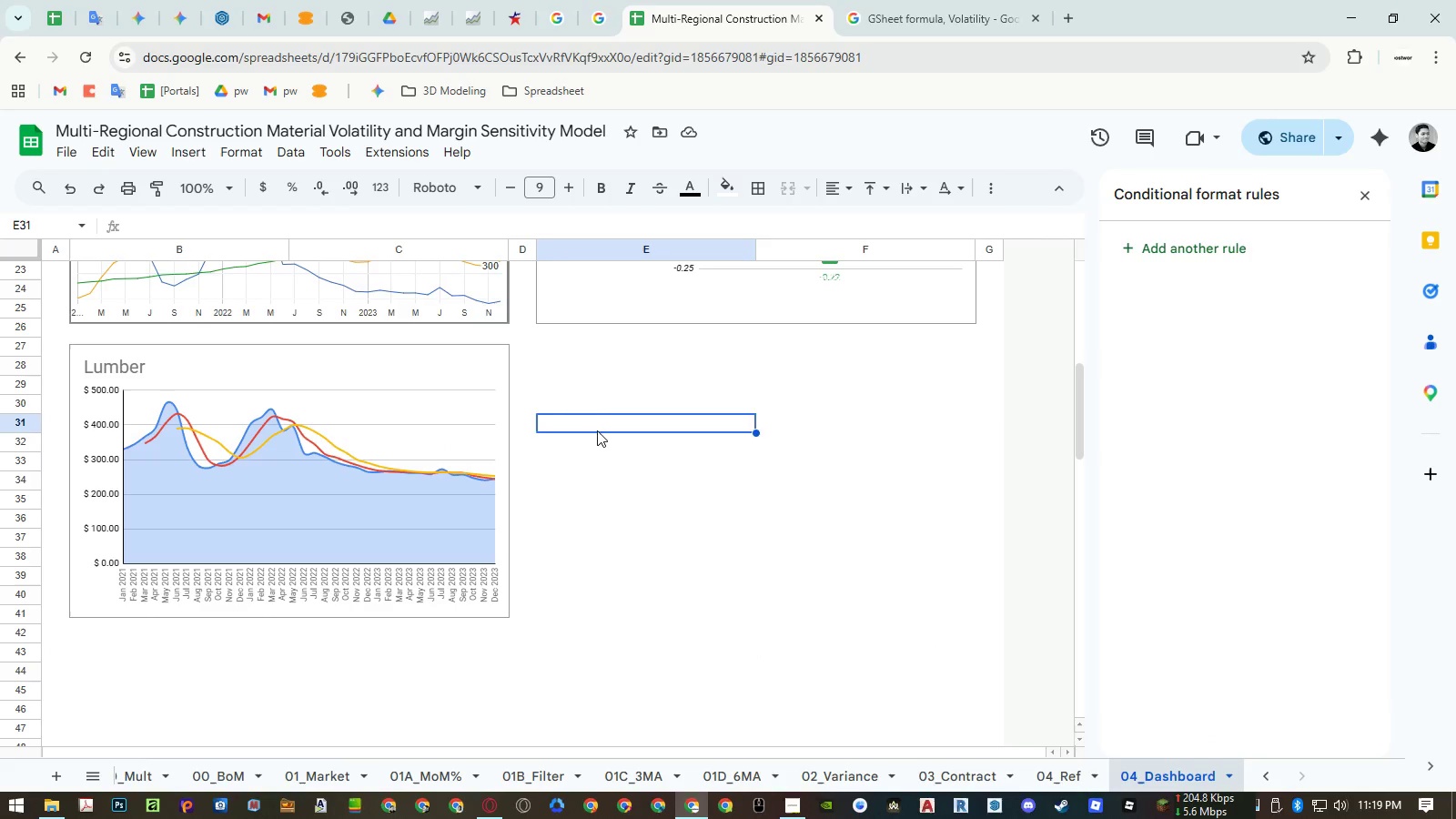 
key(Control+V)
 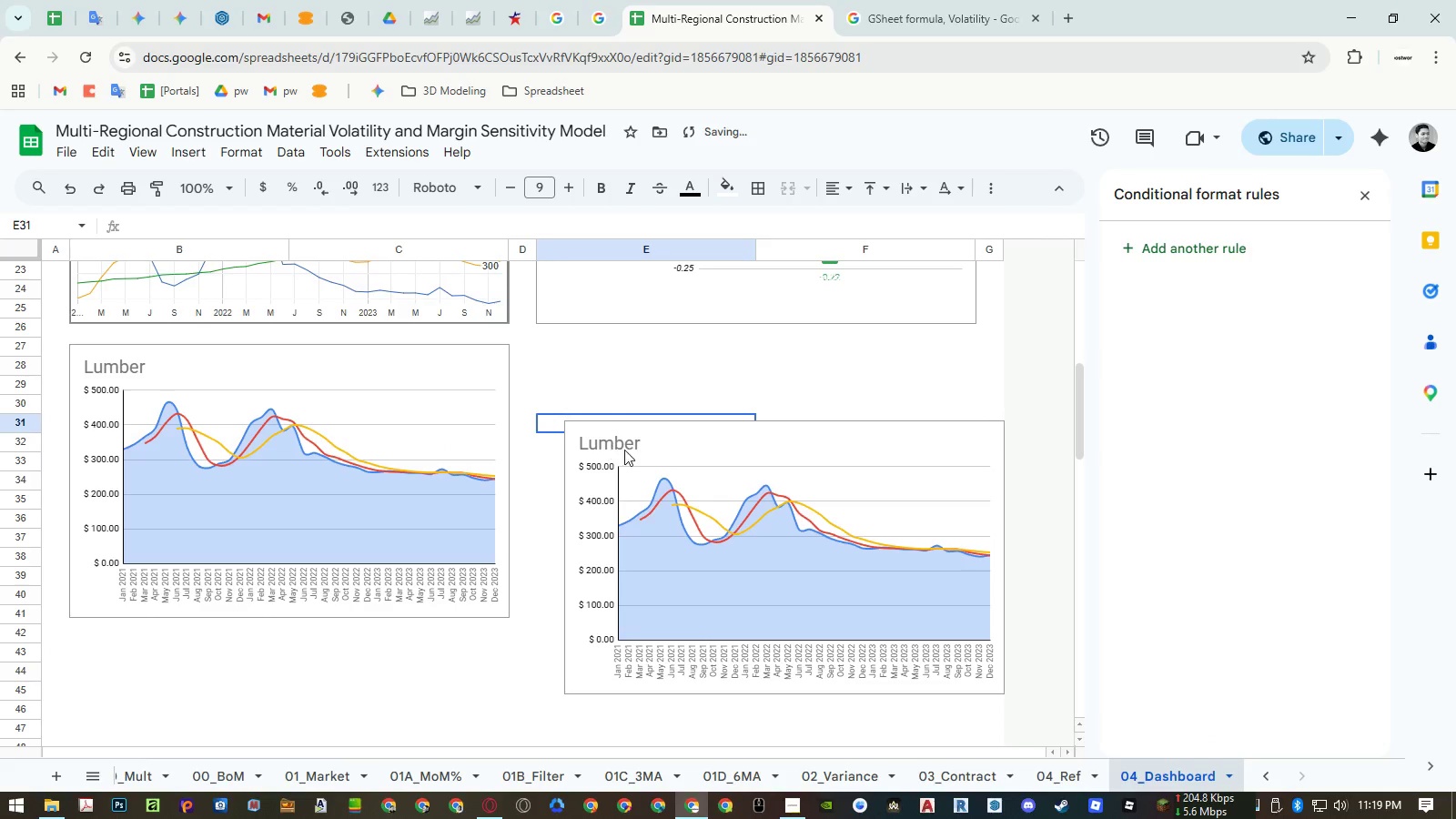 
left_click([641, 453])
 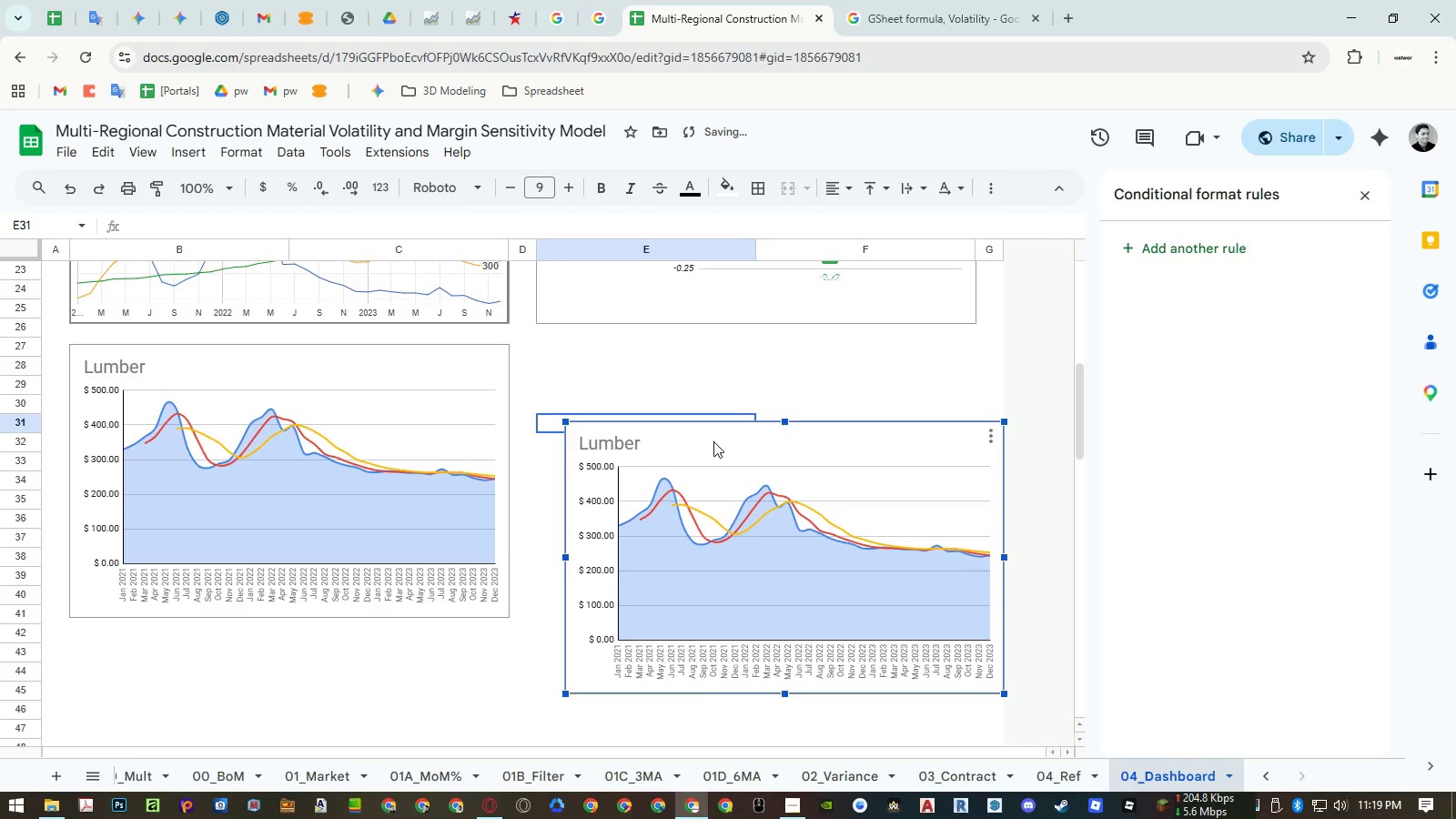 
left_click_drag(start_coordinate=[721, 443], to_coordinate=[693, 360])
 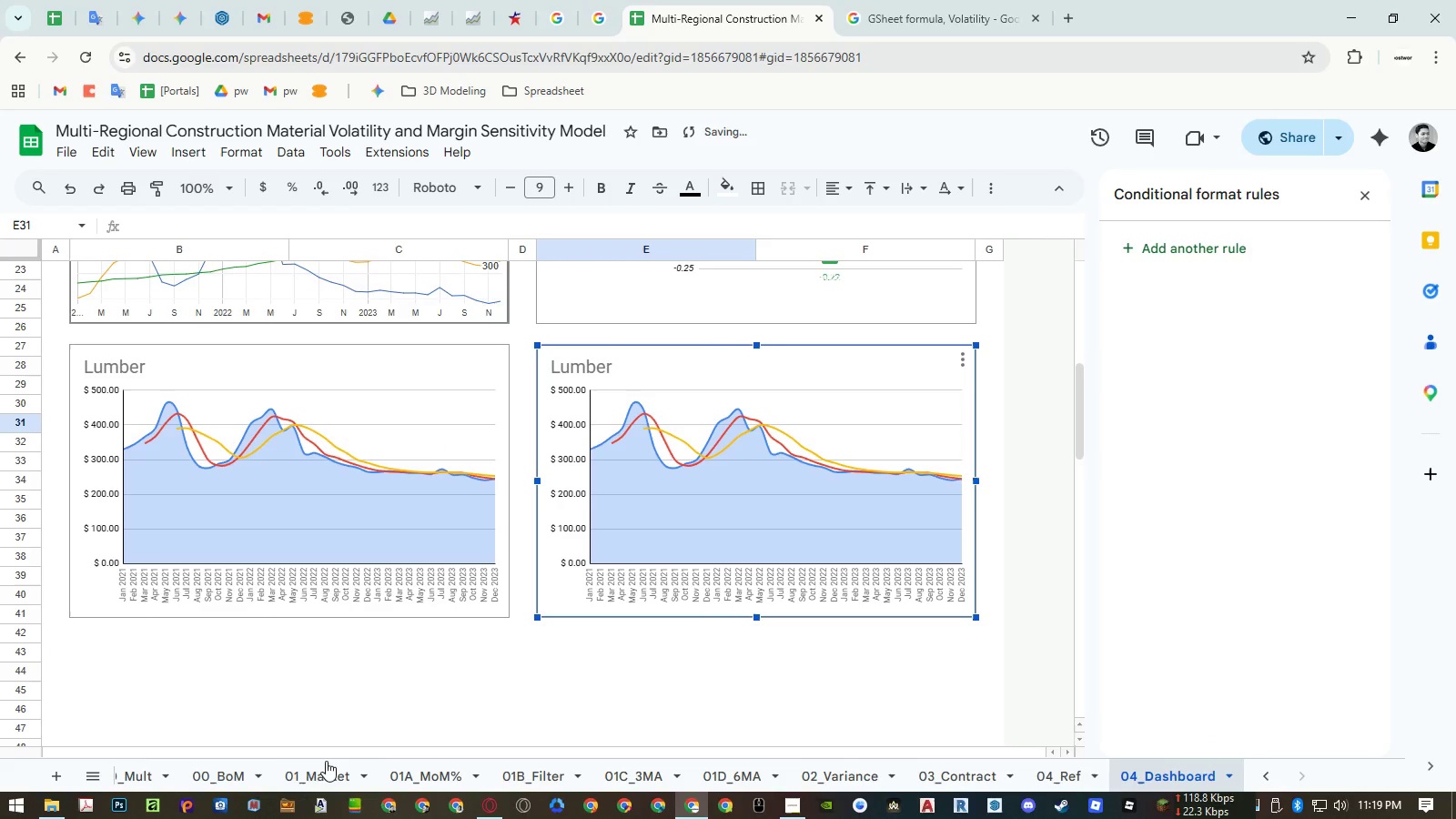 
left_click([315, 776])
 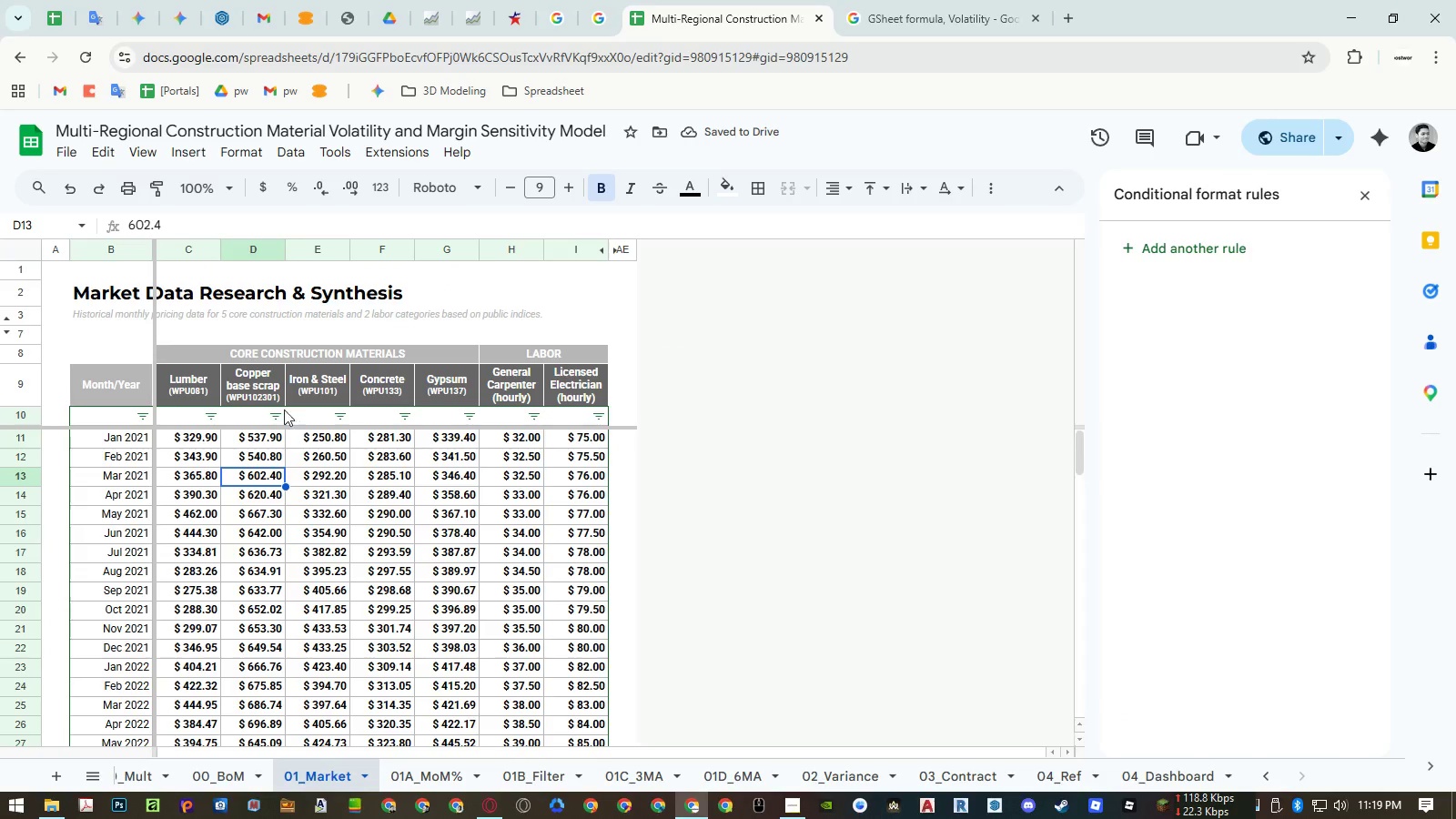 
double_click([259, 385])
 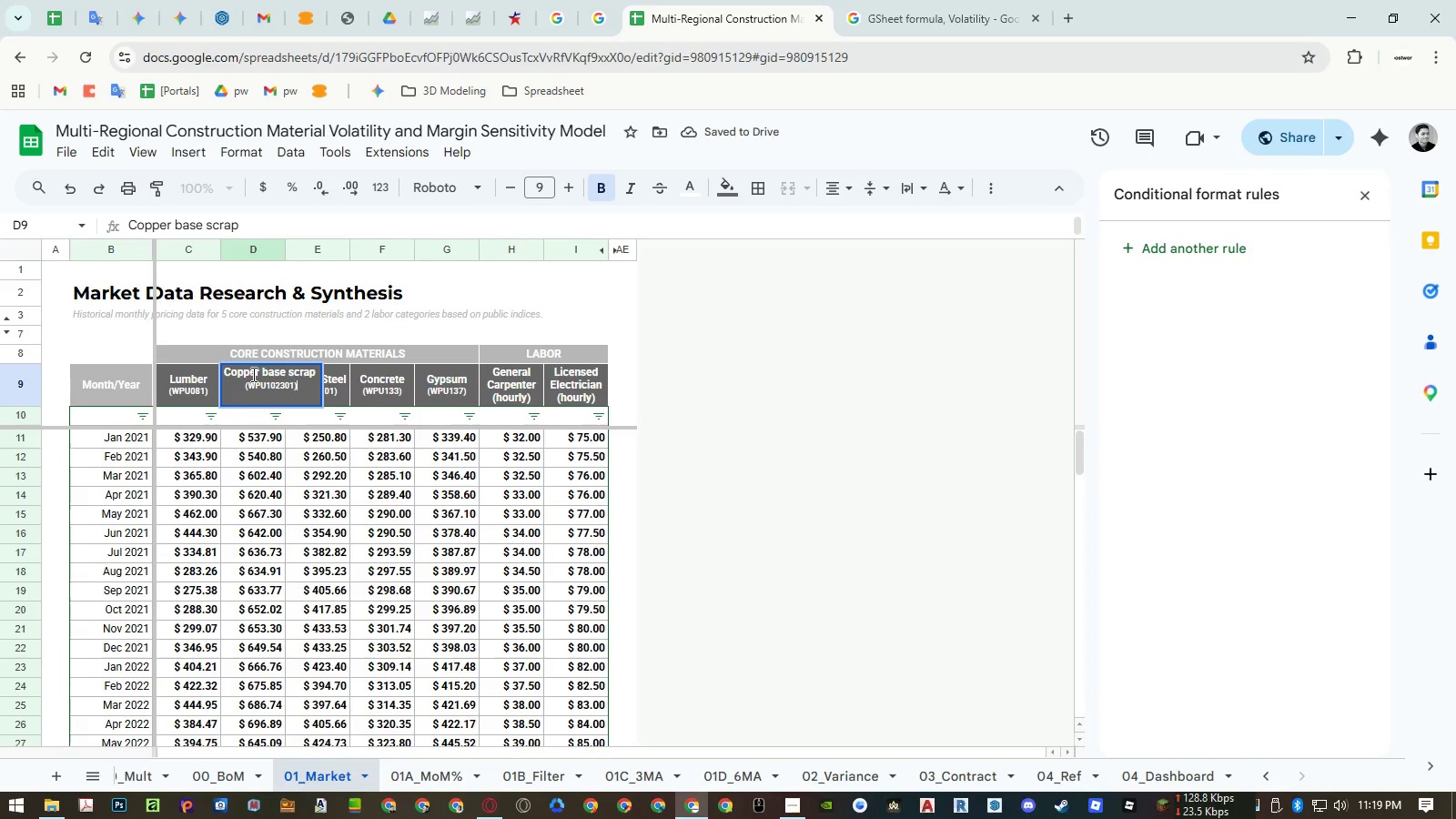 
left_click([252, 374])
 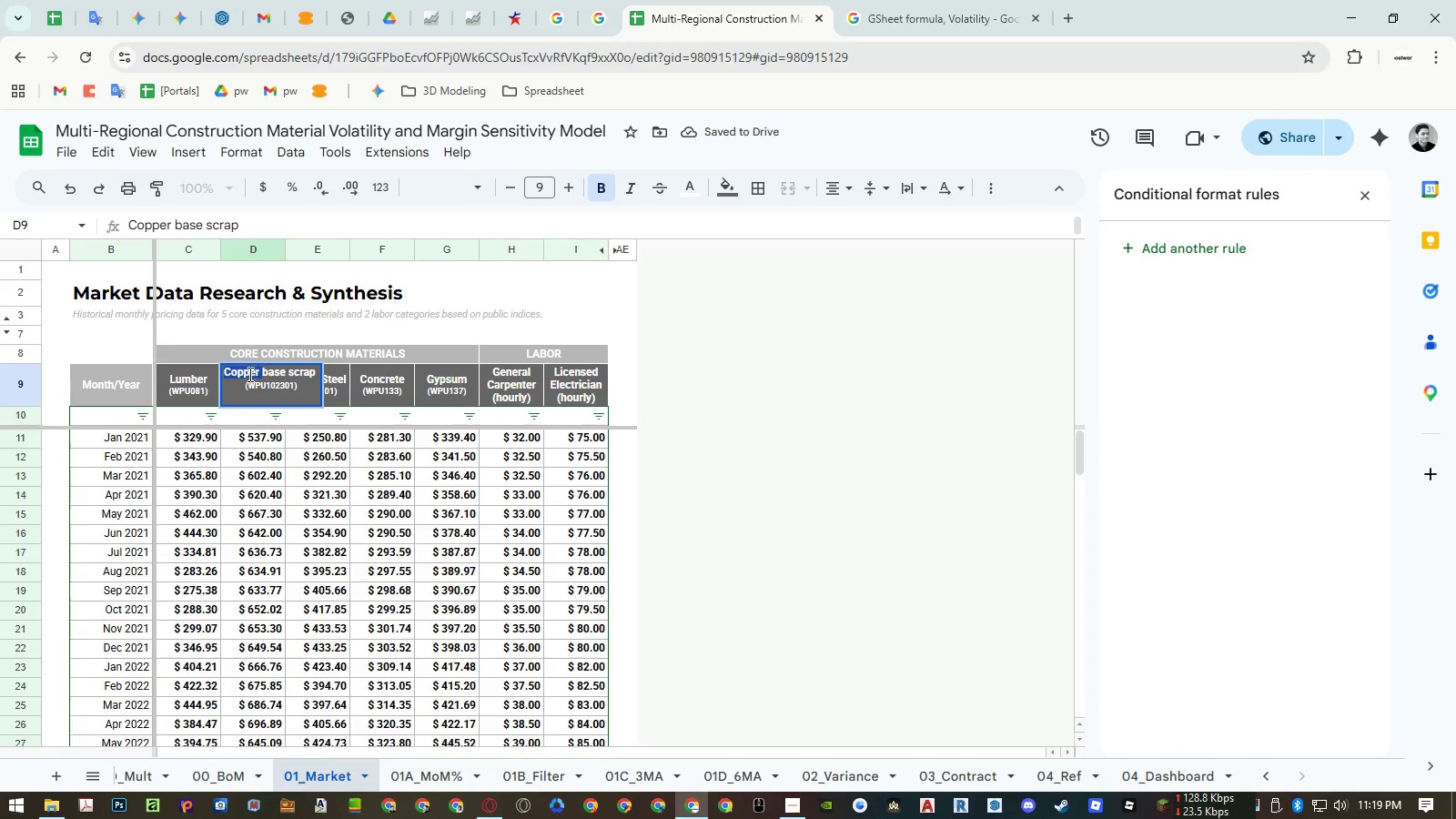 
left_click_drag(start_coordinate=[252, 374], to_coordinate=[240, 372])
 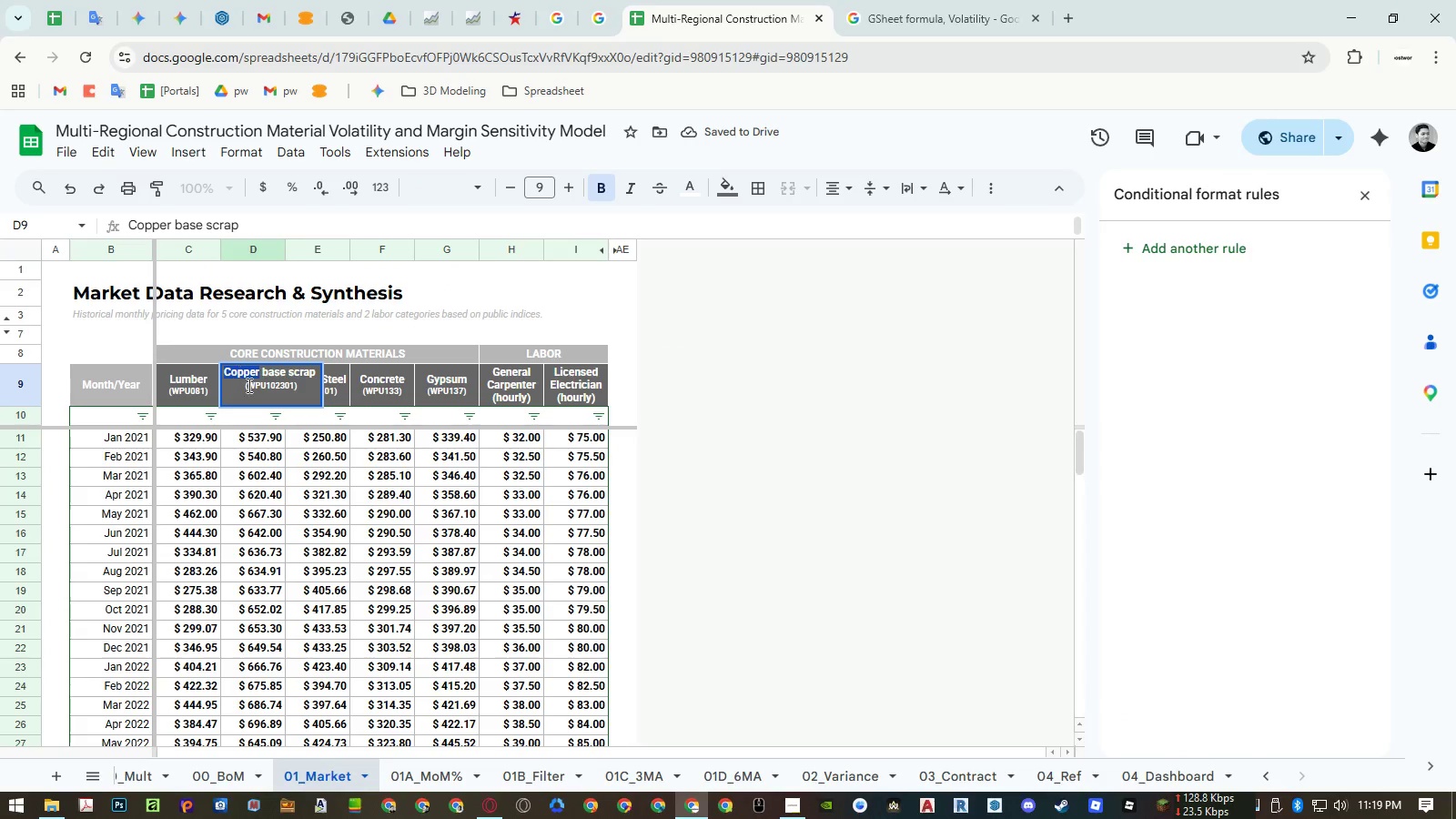 
key(Control+ControlLeft)
 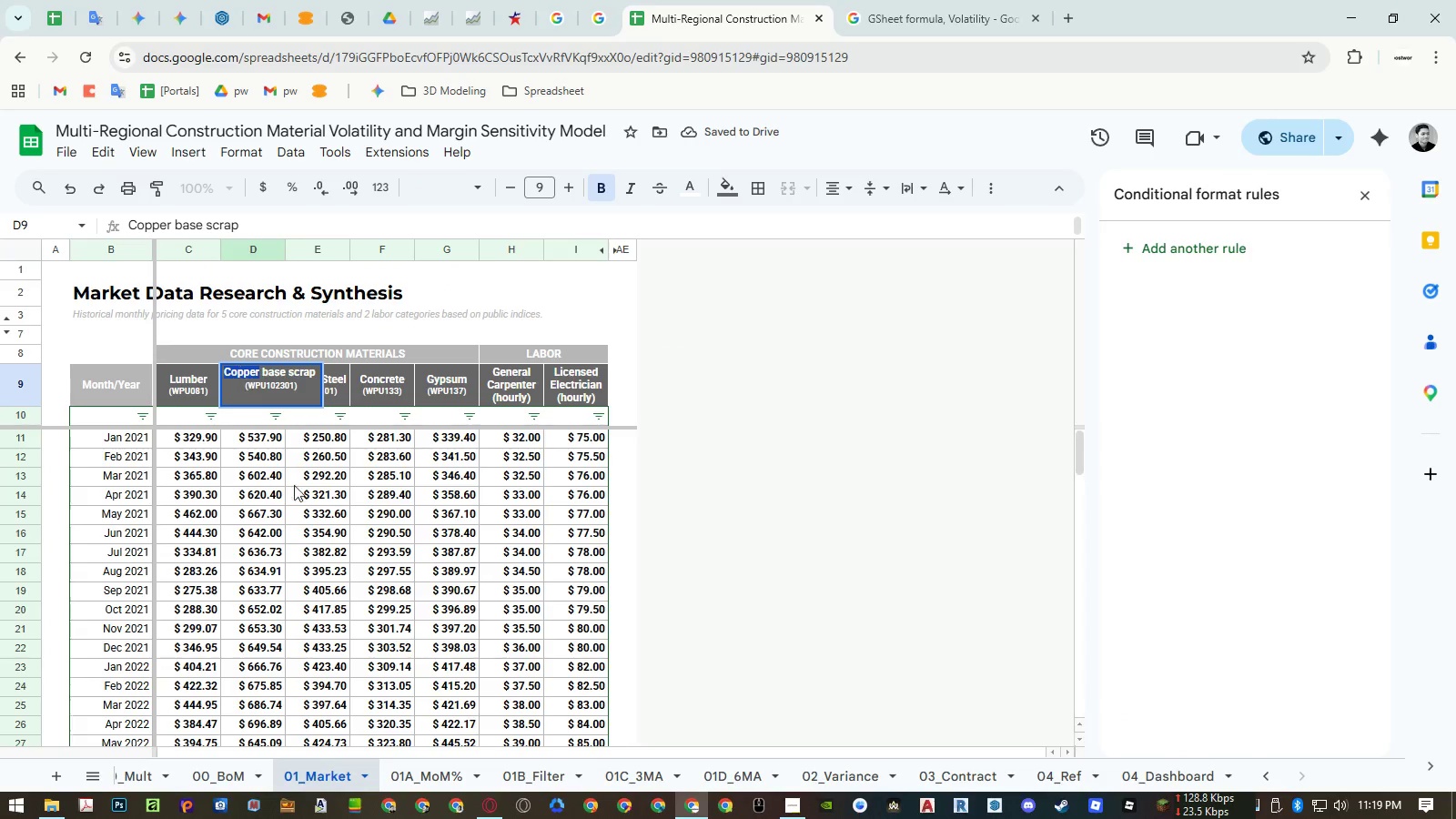 
key(Control+C)
 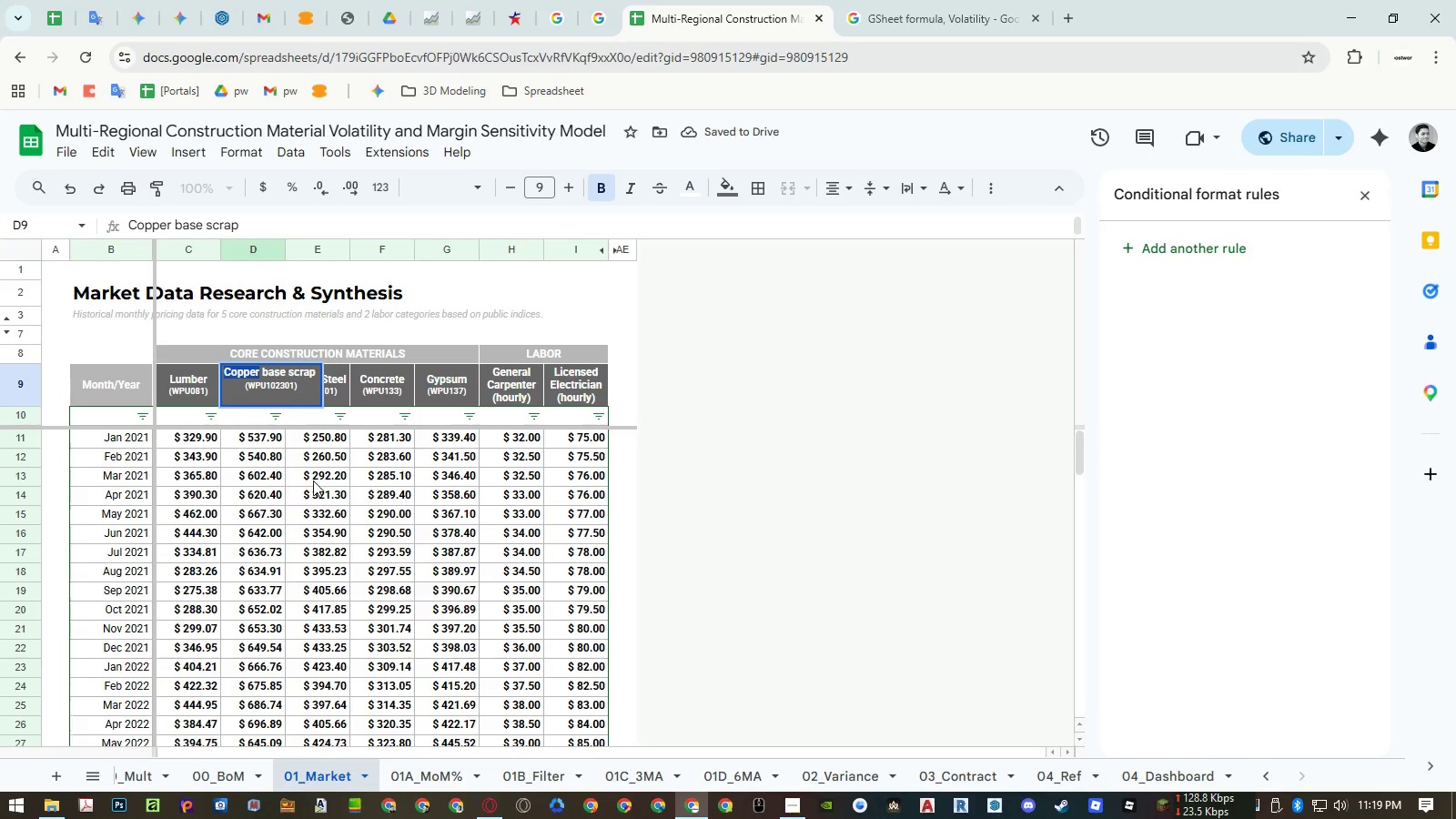 
key(Escape)
 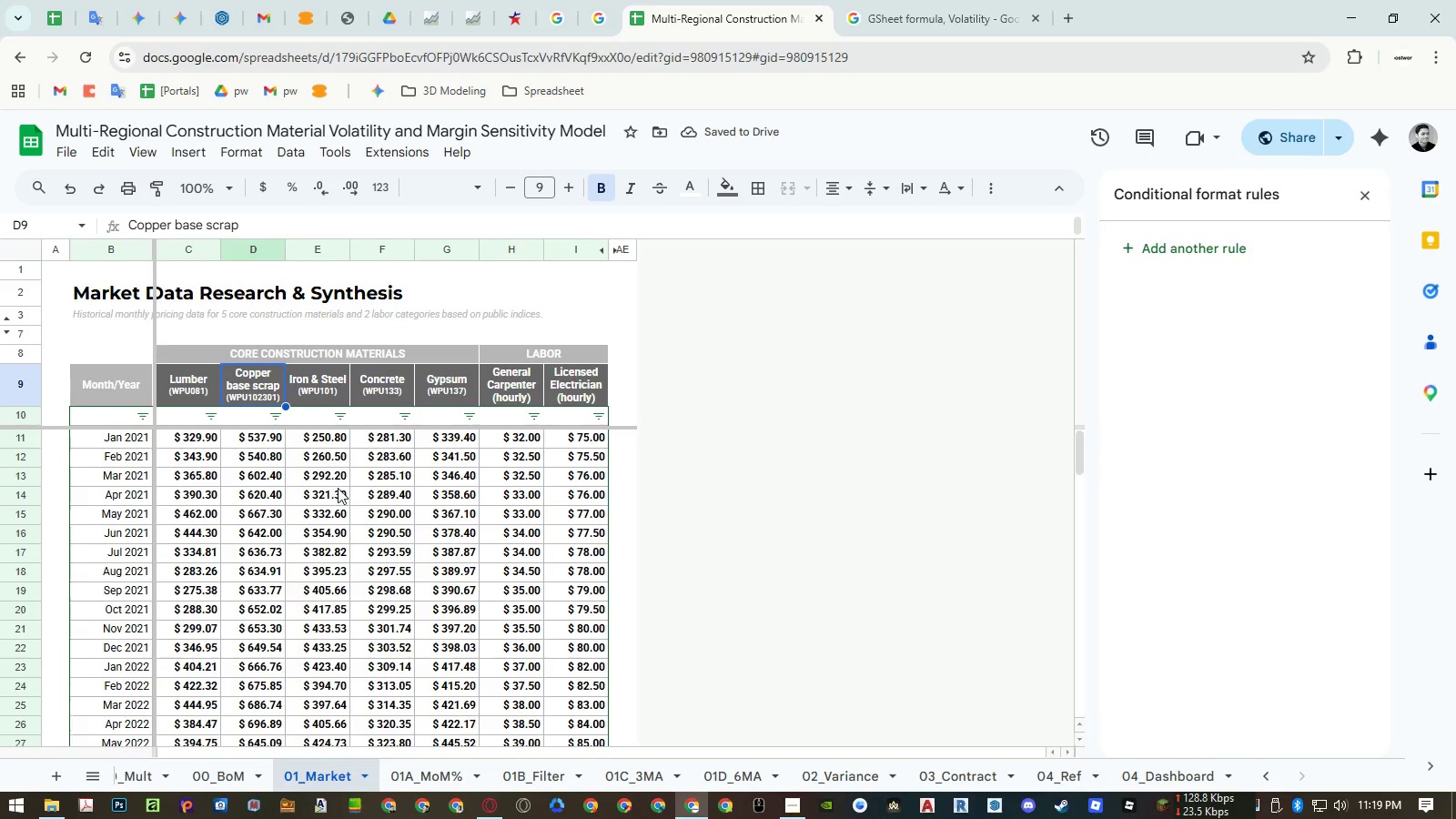 
key(Escape)
 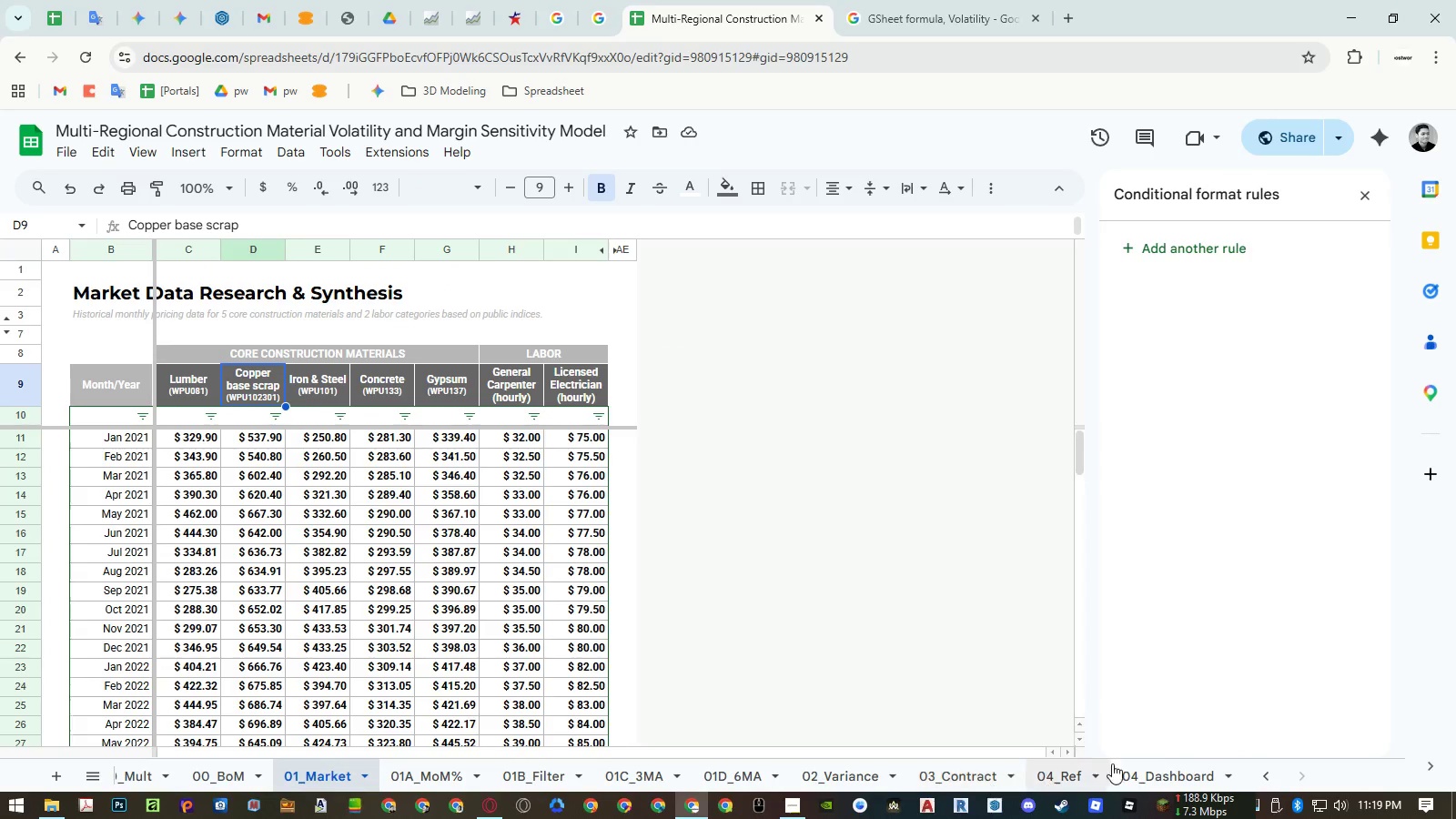 
left_click([1155, 769])
 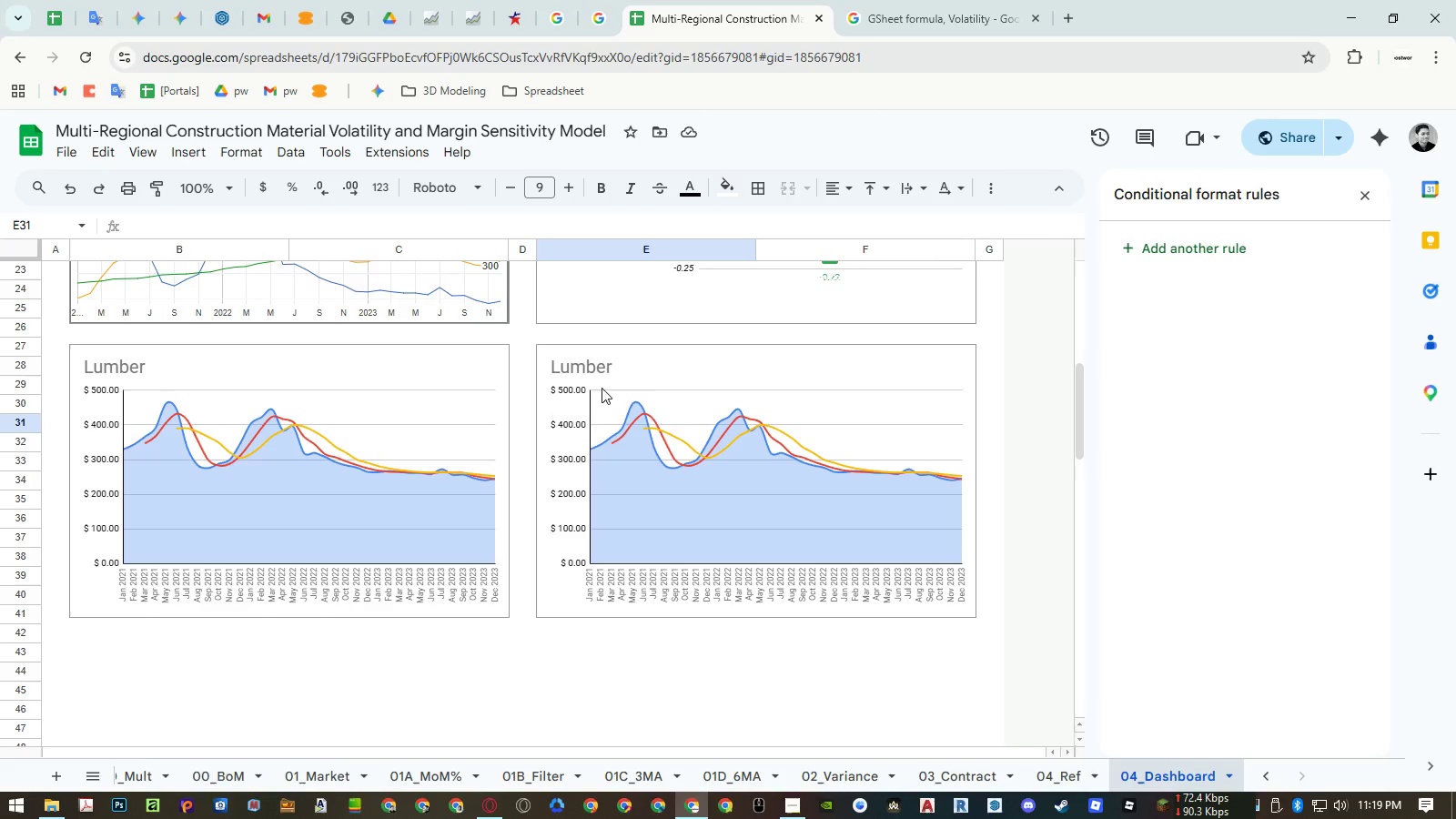 
double_click([577, 364])
 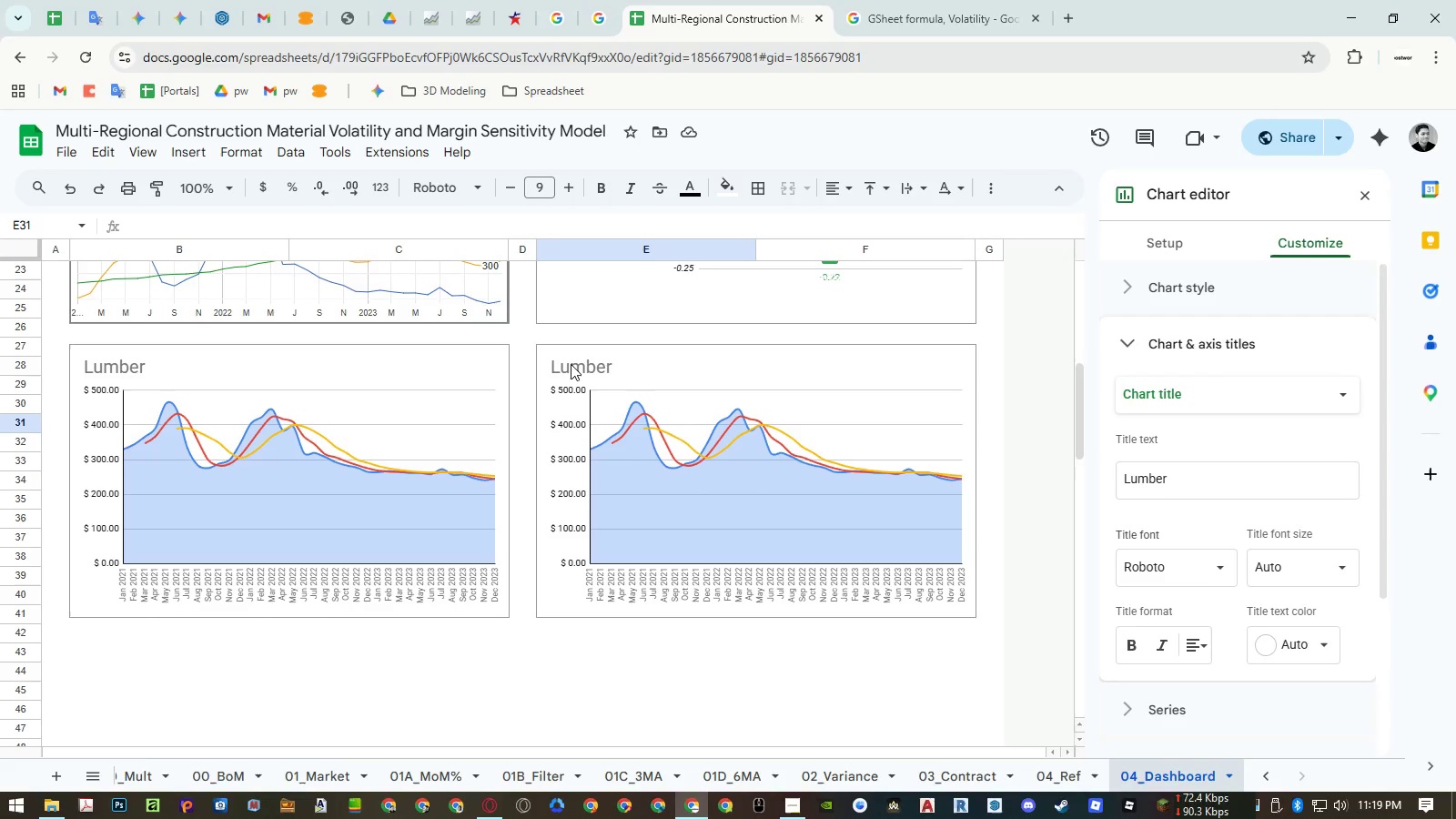 
double_click([571, 364])
 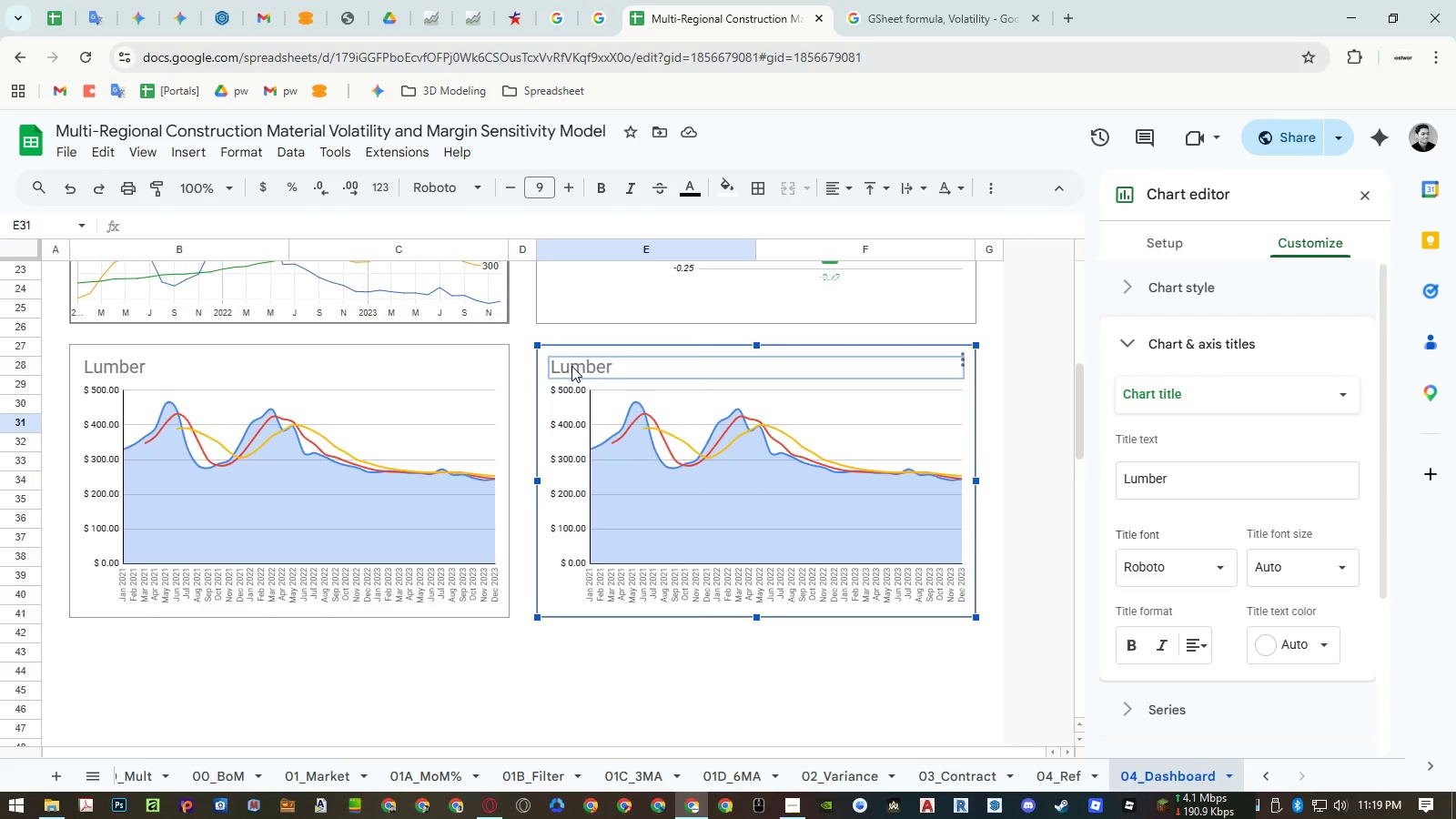 
double_click([571, 366])
 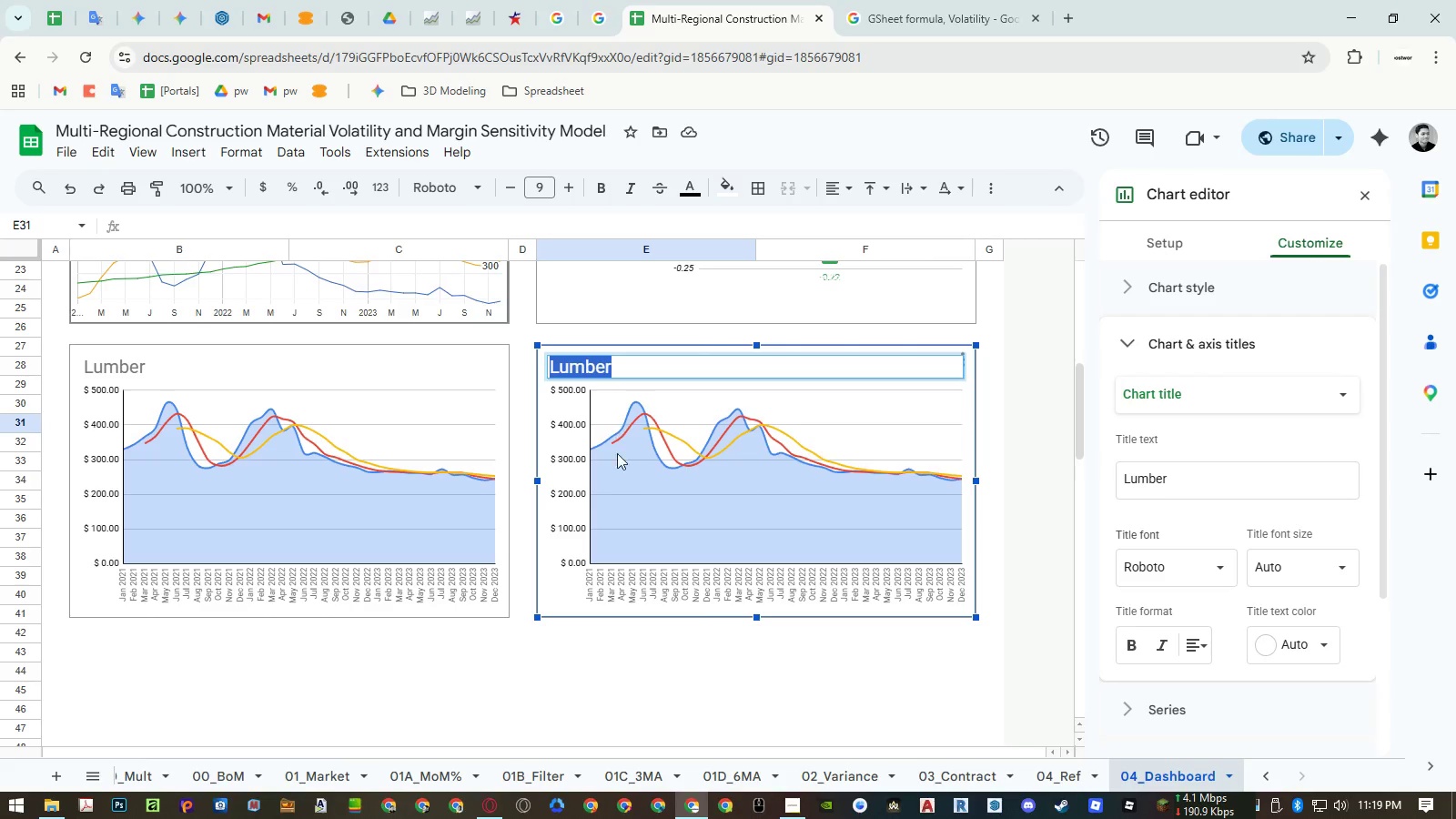 
key(Control+ControlLeft)
 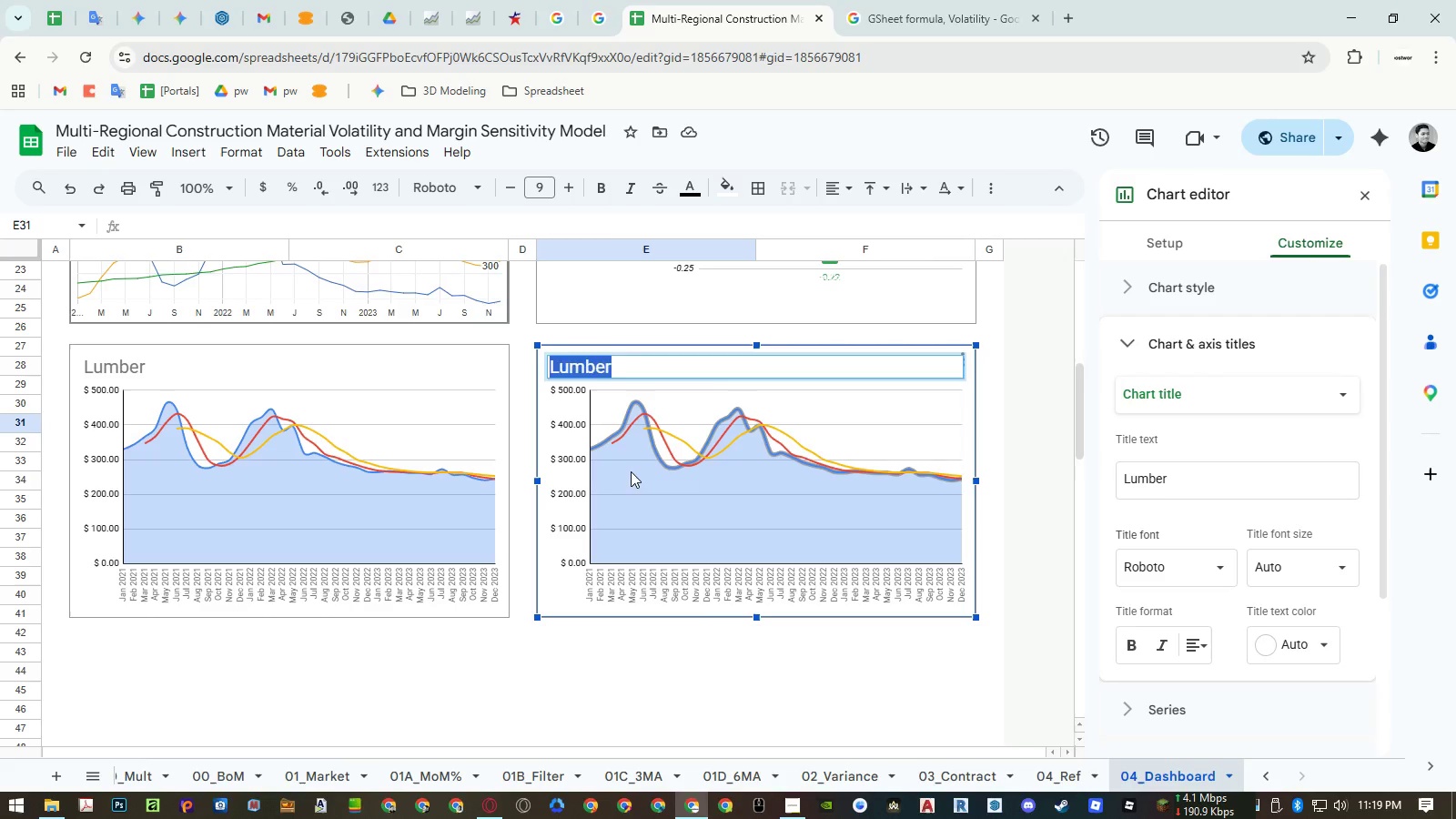 
key(Control+Shift+ShiftLeft)
 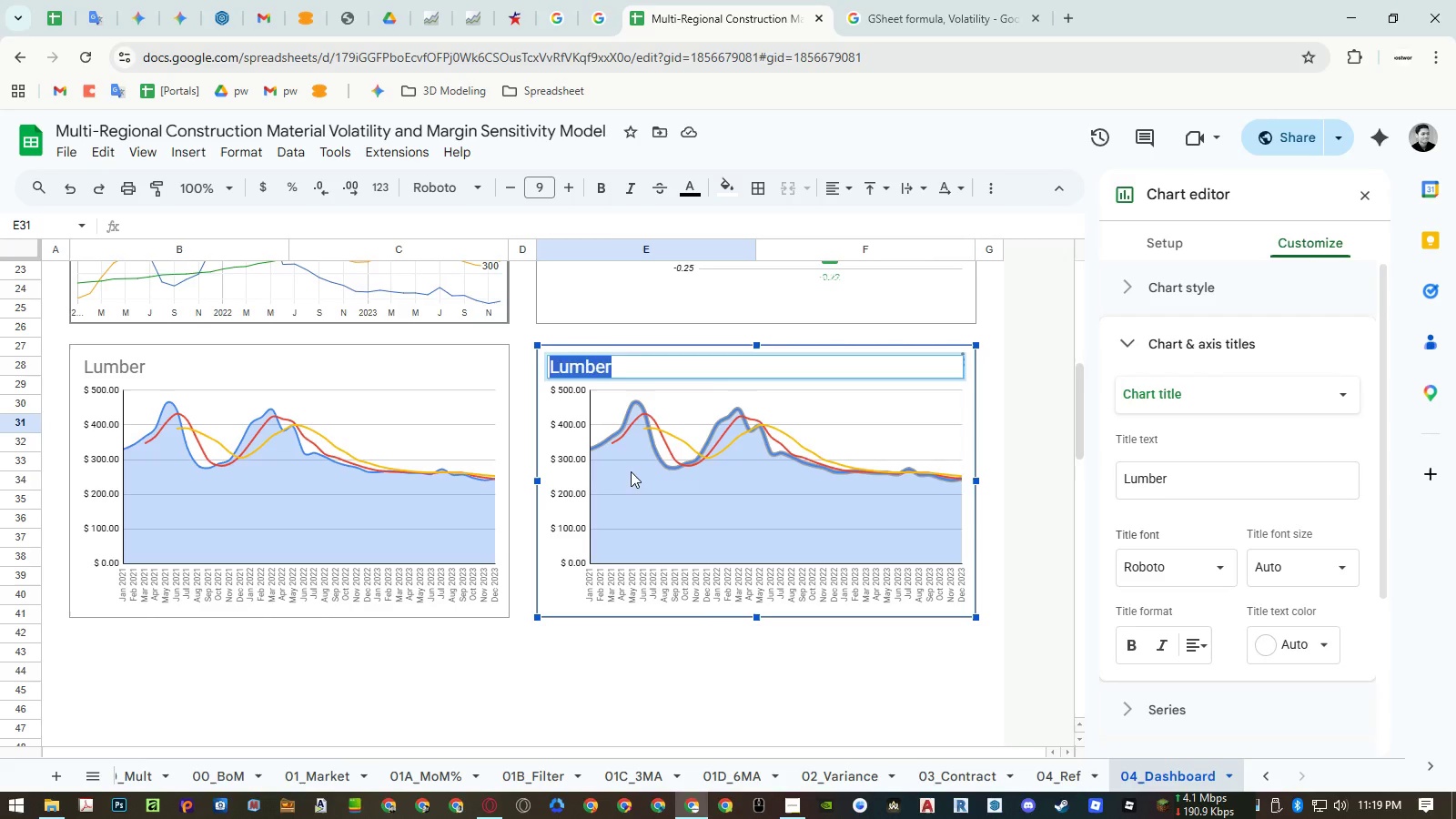 
key(Control+Shift+V)
 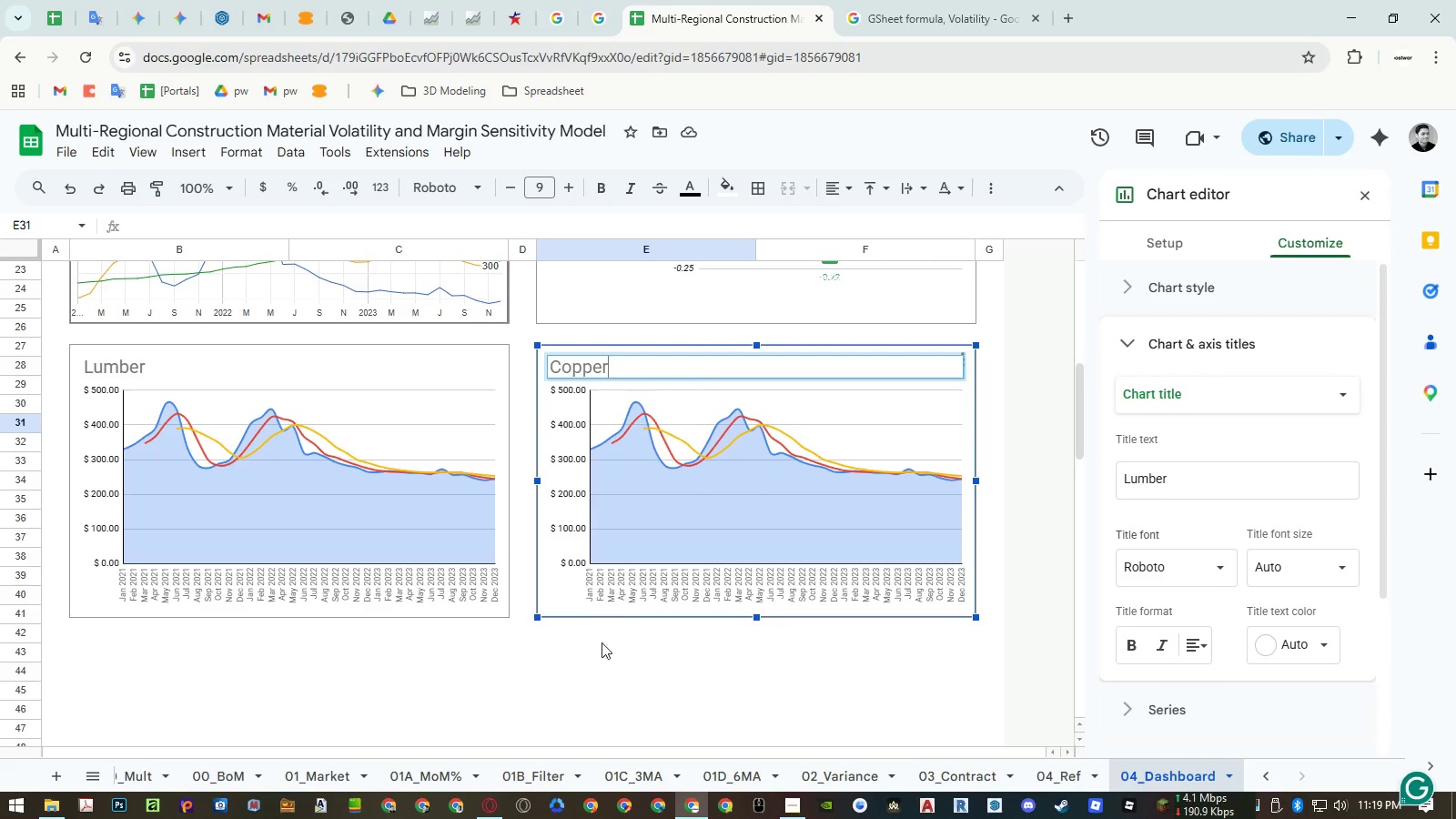 
left_click([599, 660])
 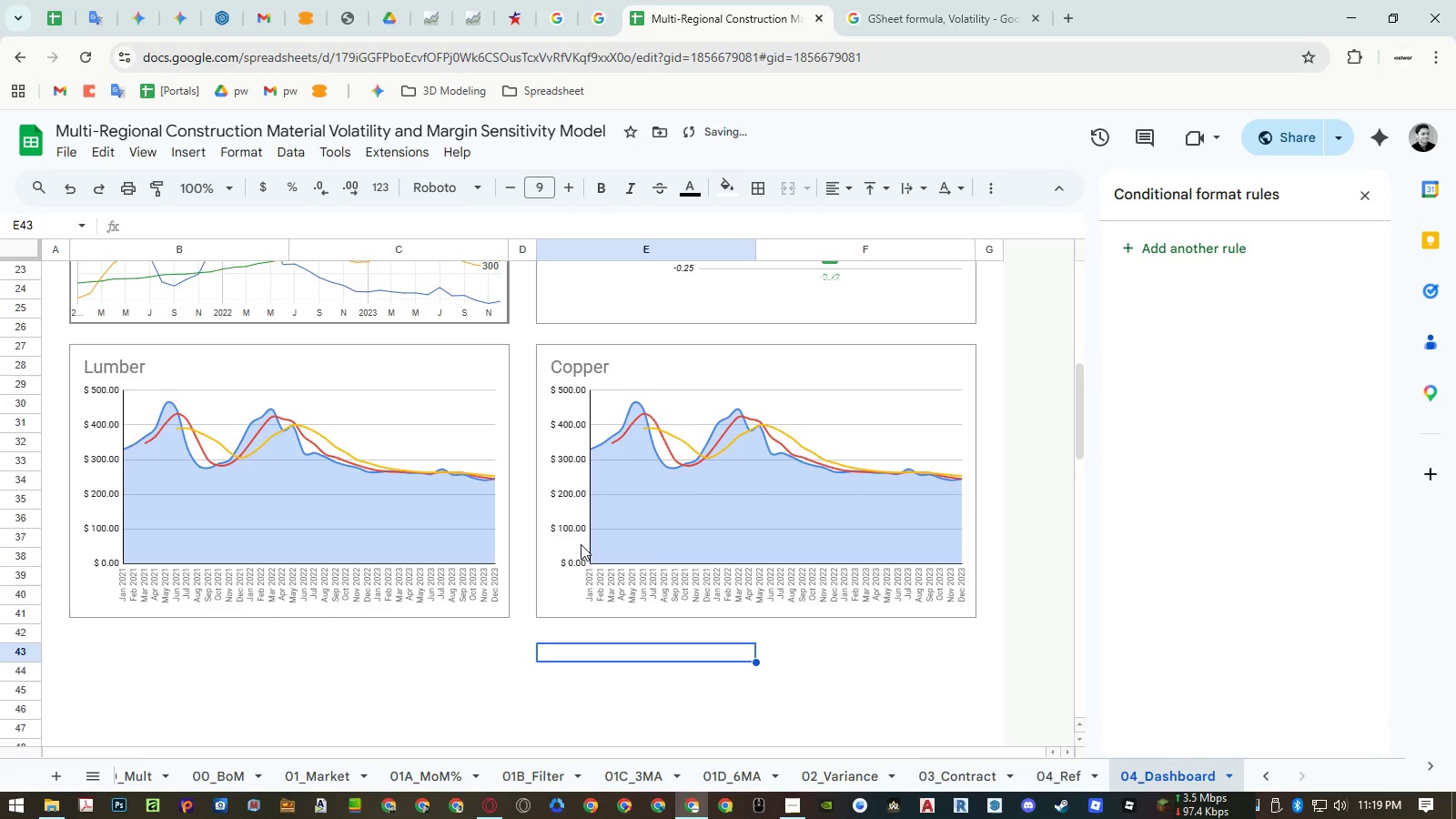 
left_click([569, 543])
 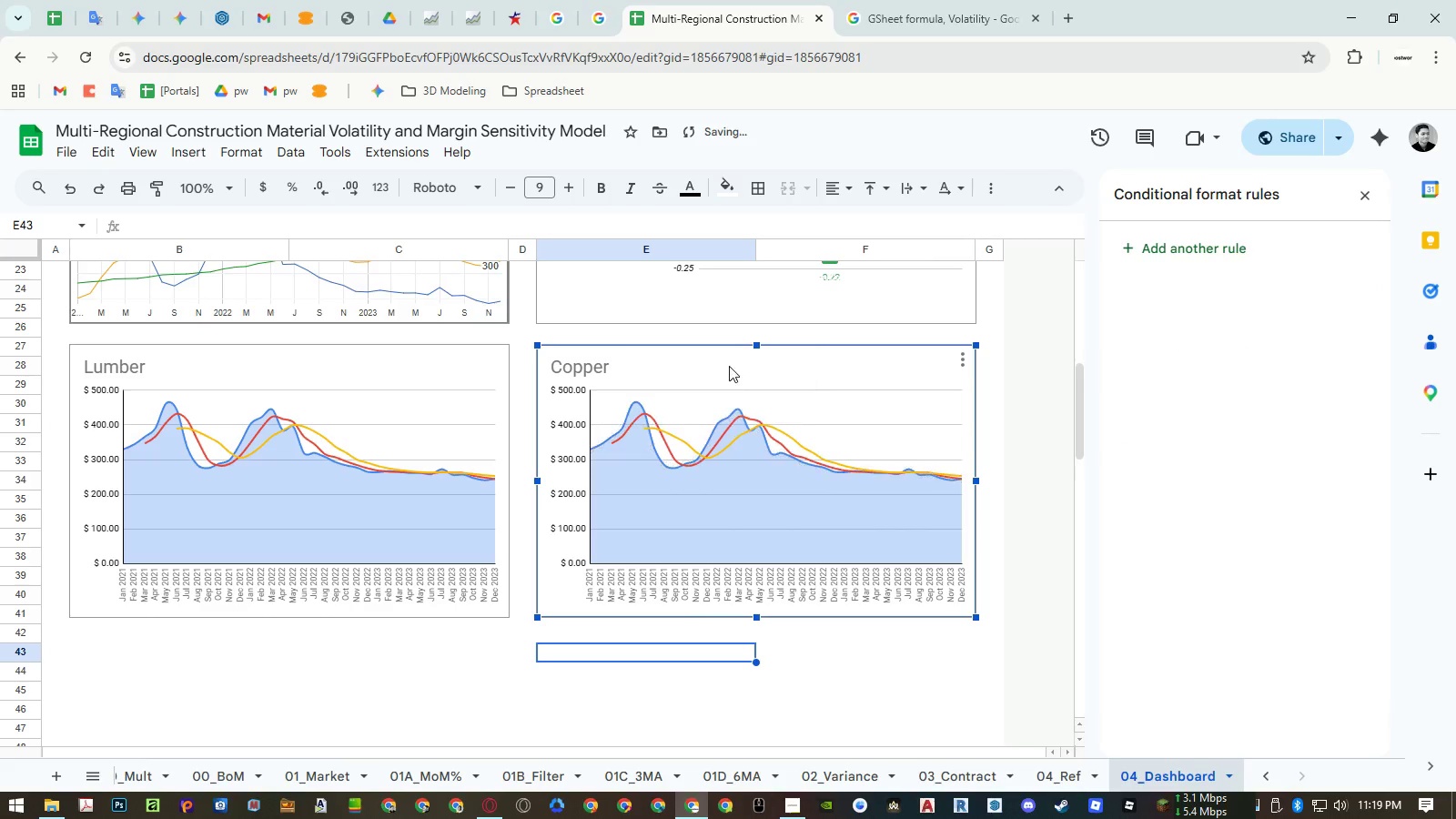 
left_click([730, 362])
 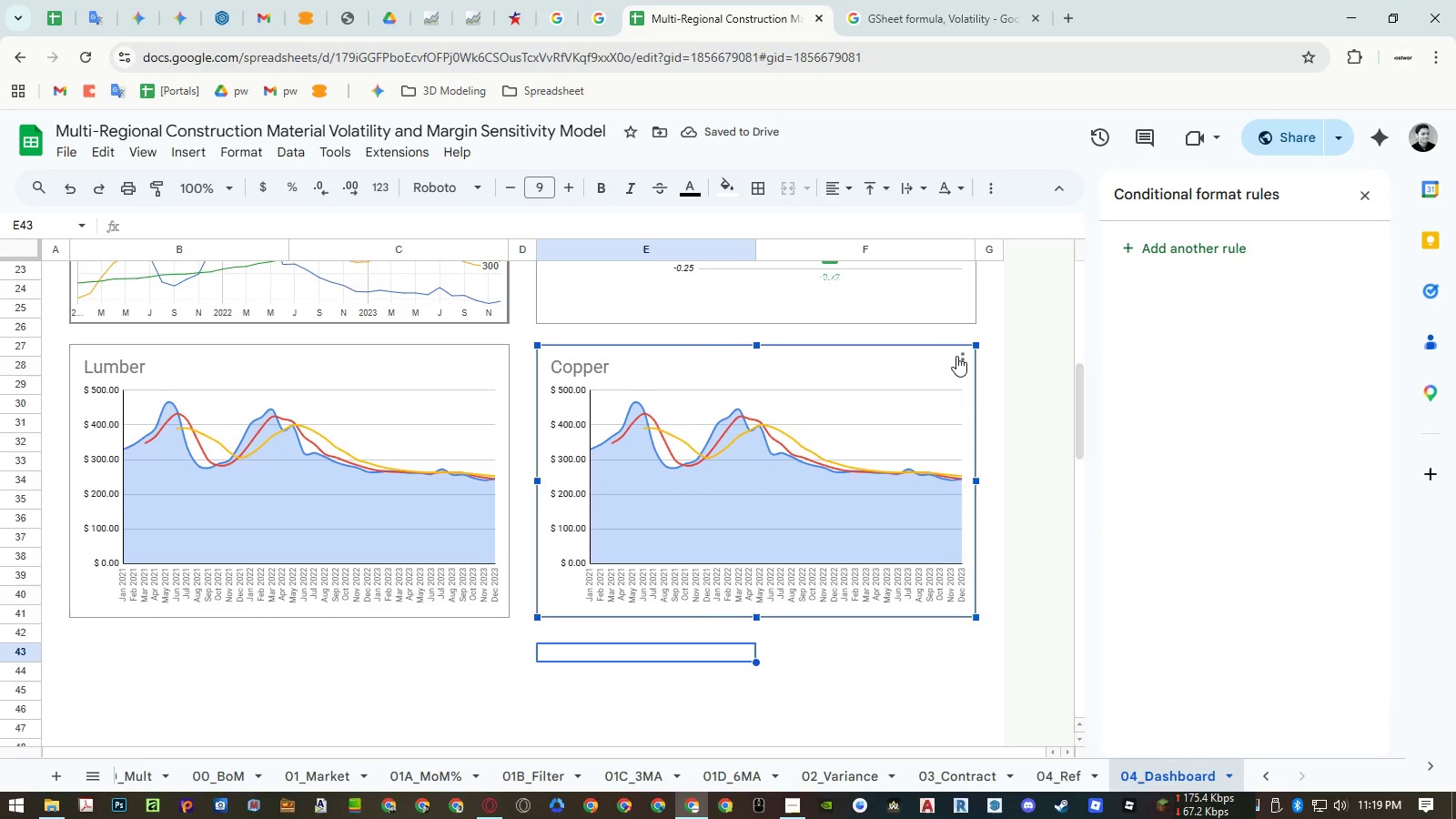 
double_click([975, 379])
 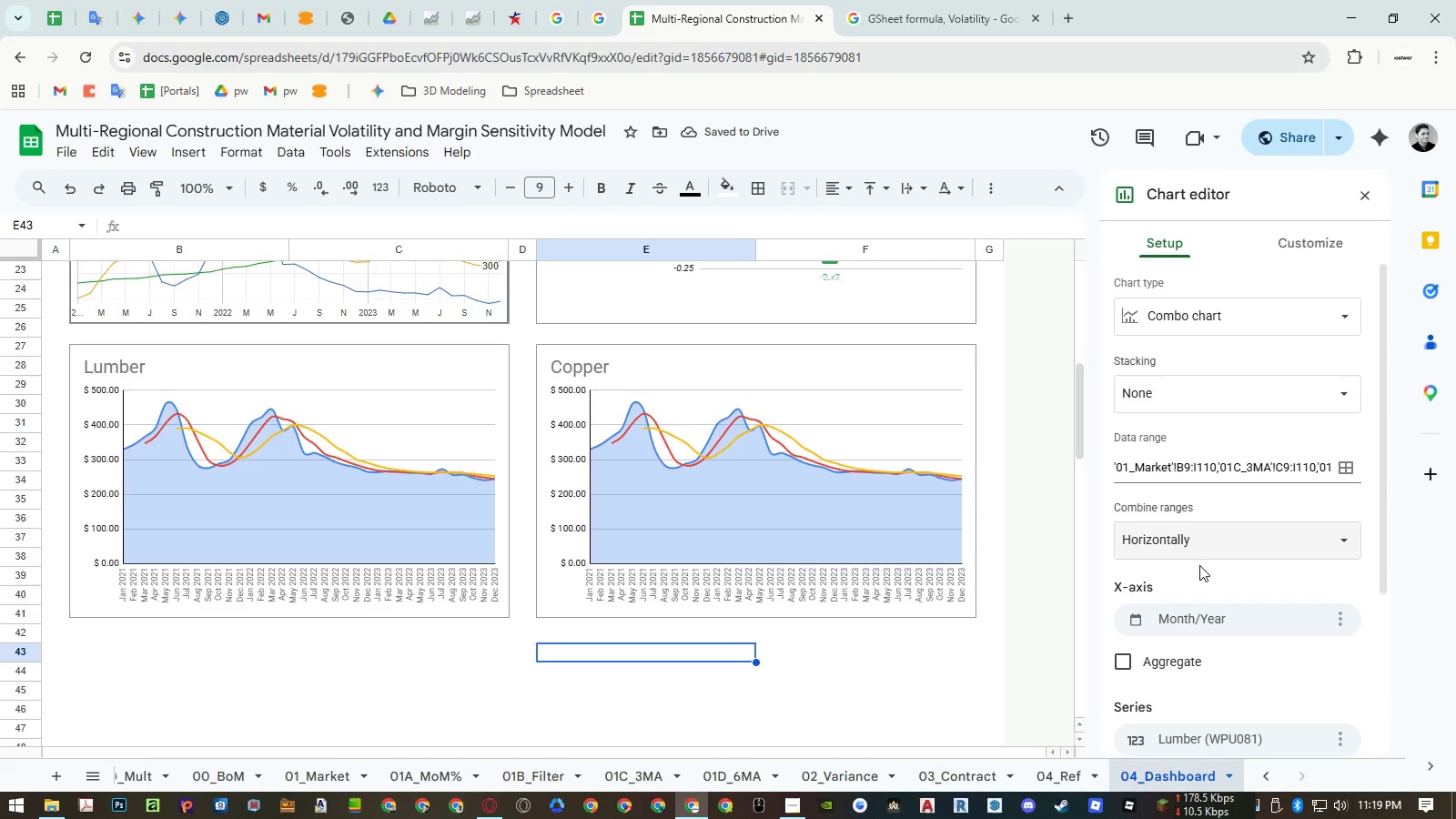 
scroll: coordinate [1199, 571], scroll_direction: down, amount: 4.0
 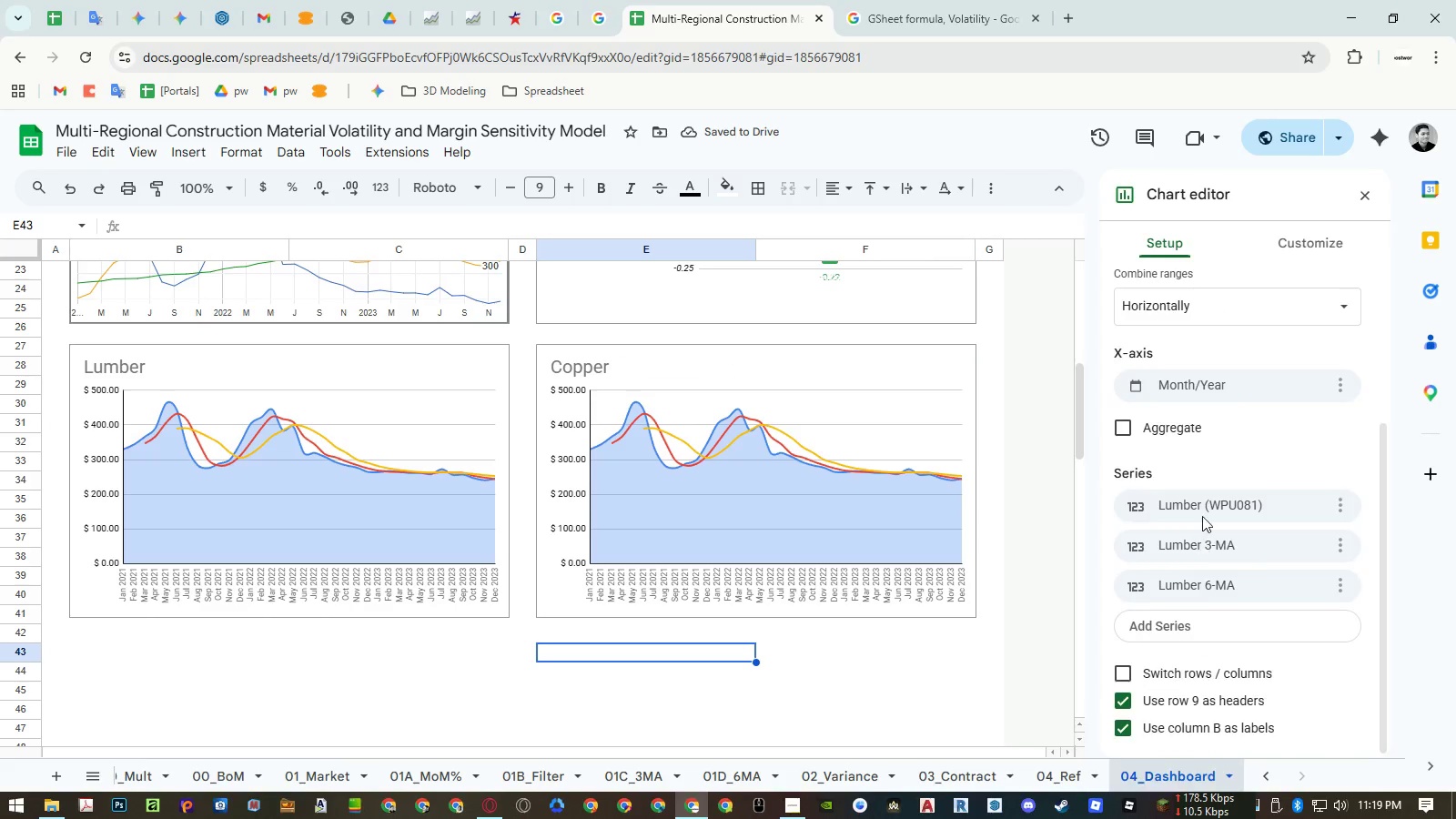 
left_click([1202, 511])
 